 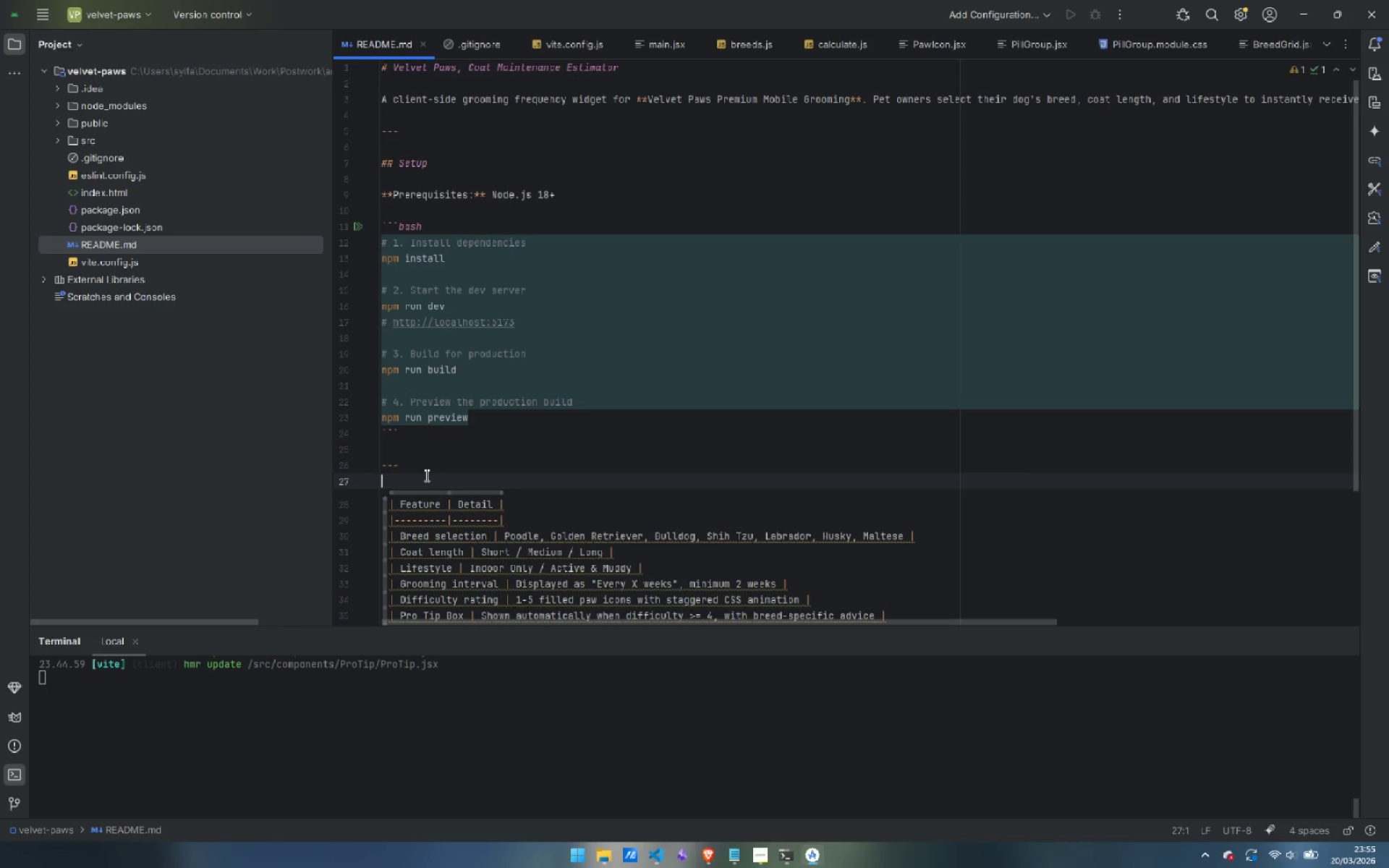 
key(Enter)
 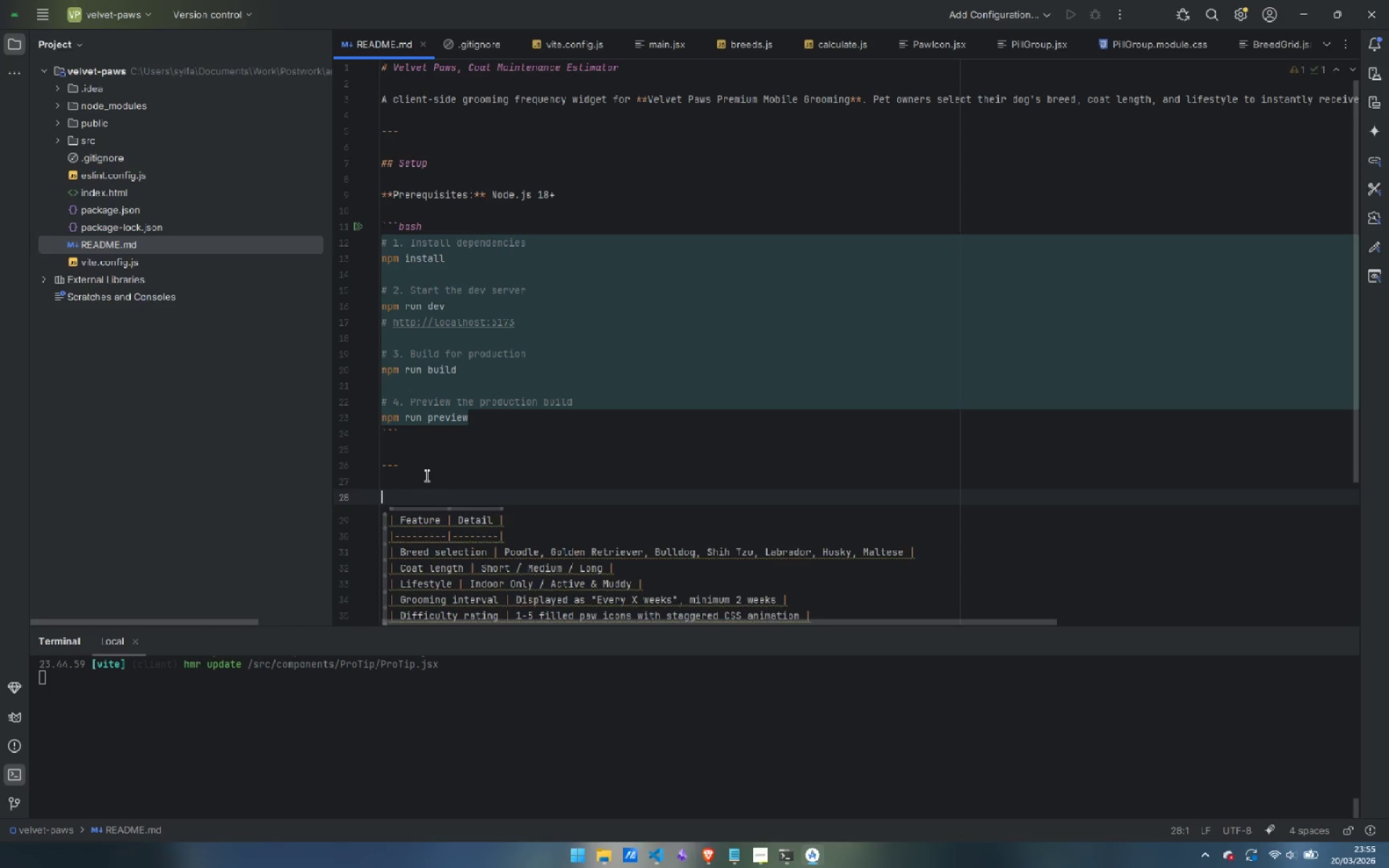 
key(Enter)
 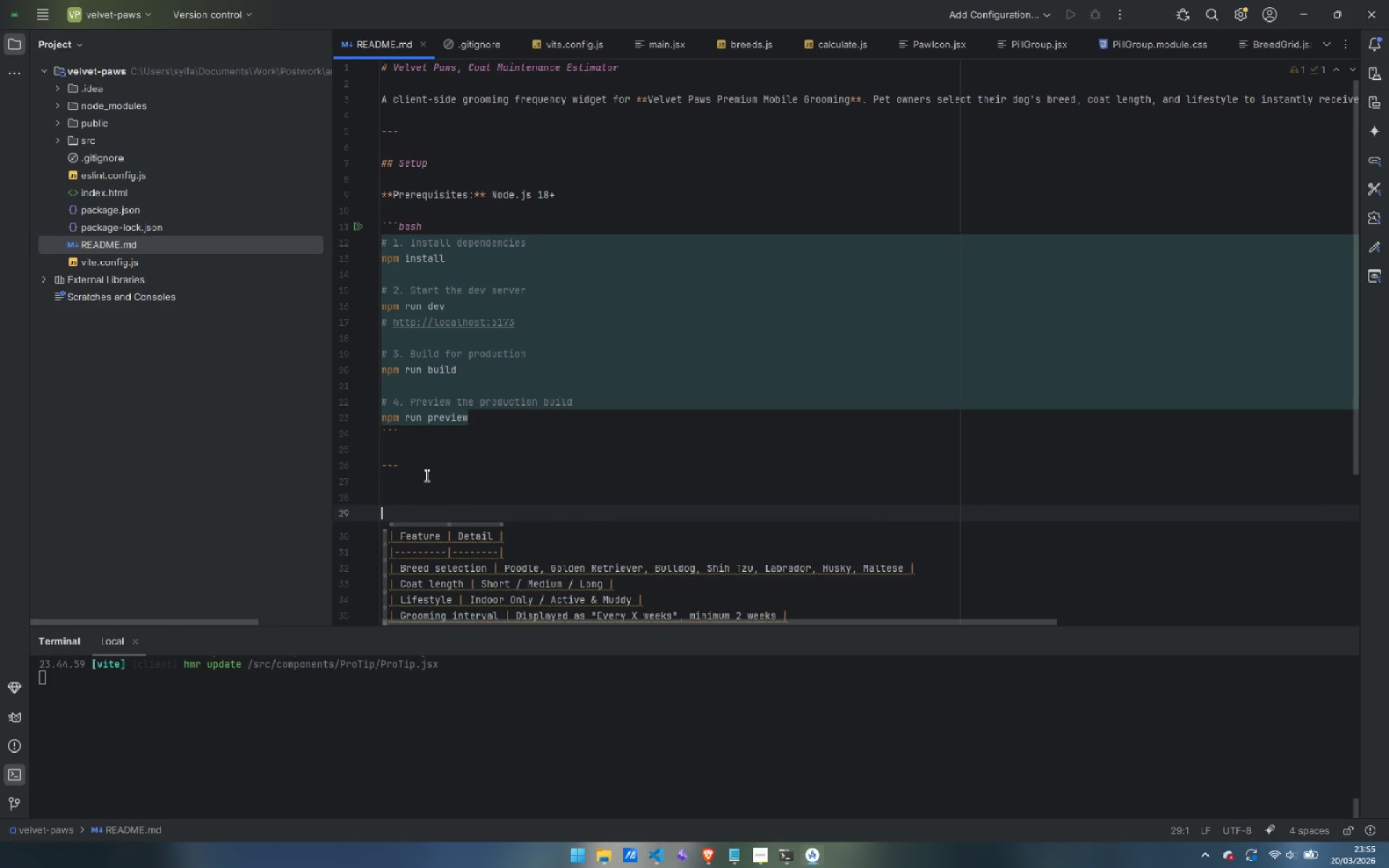 
key(ArrowUp)
 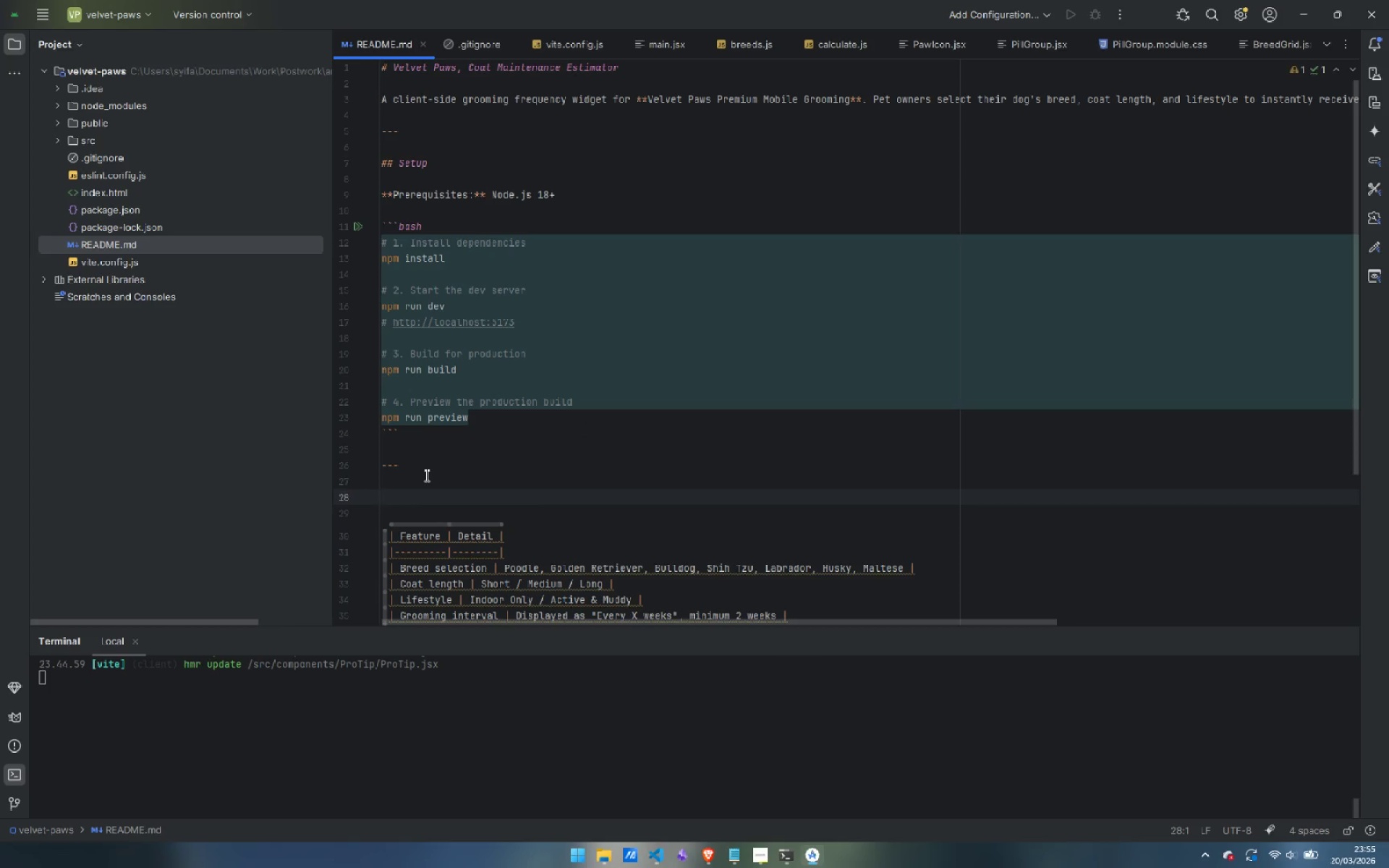 
type(## Features)
 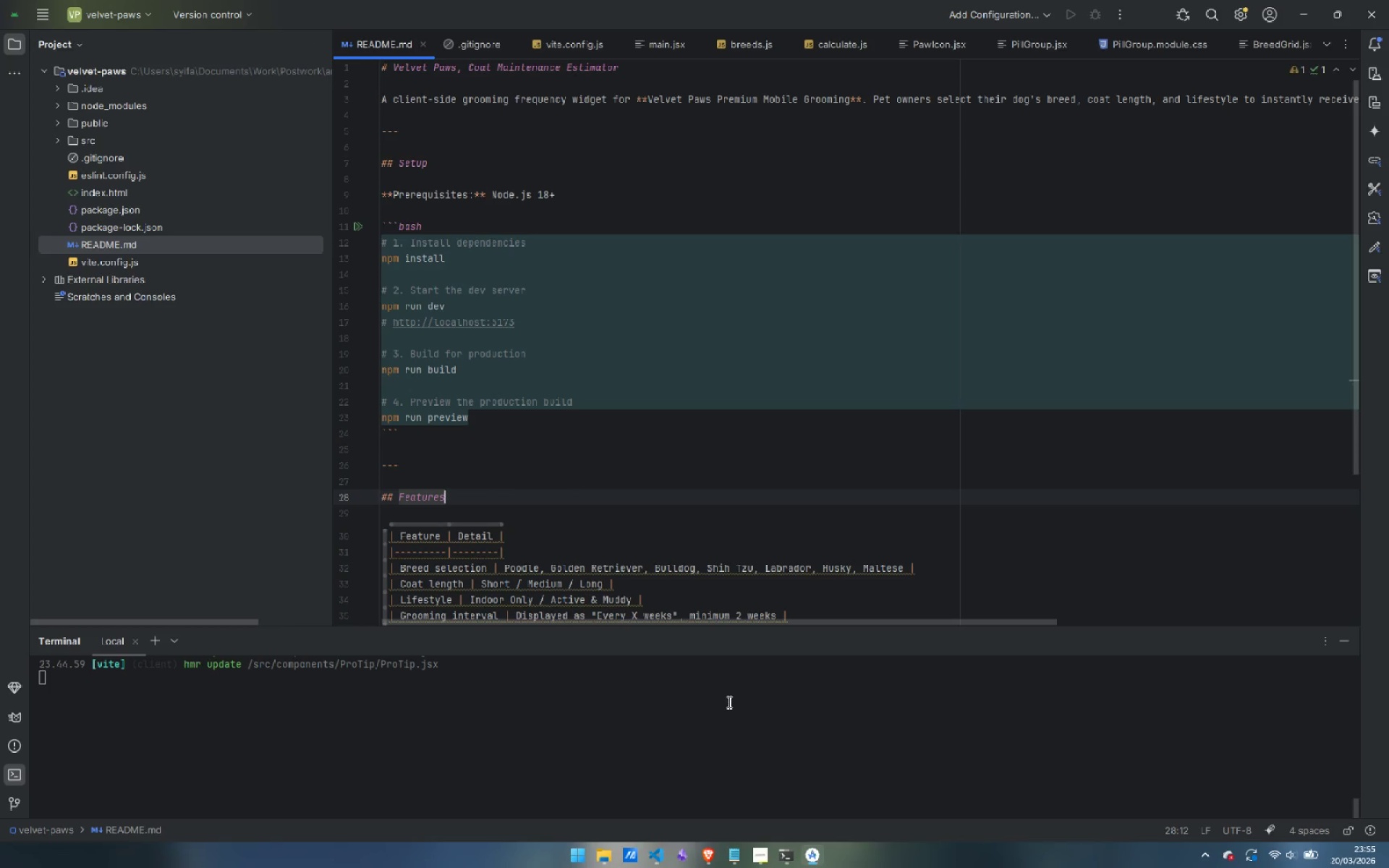 
wait(5.95)
 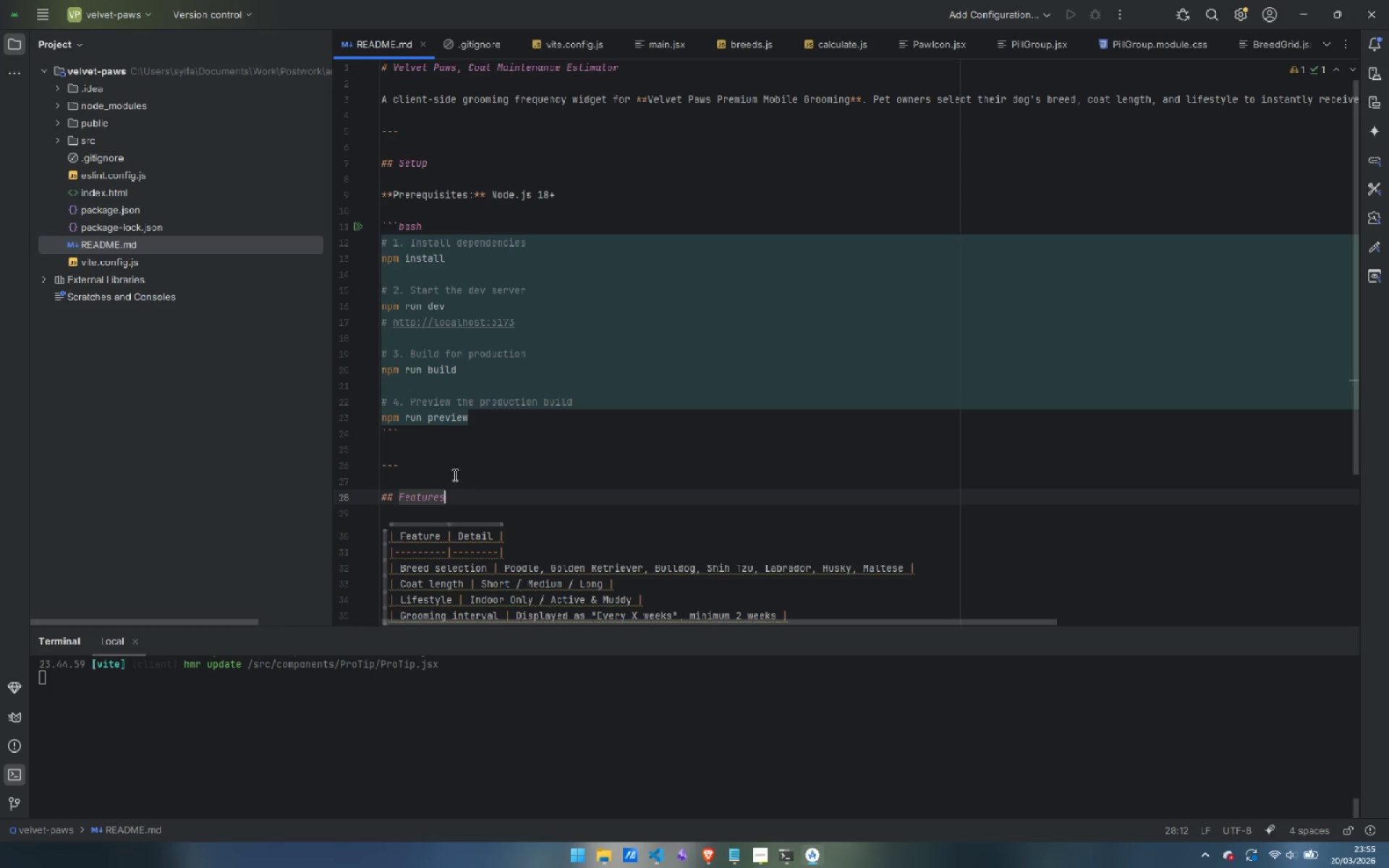 
double_click([807, 793])
 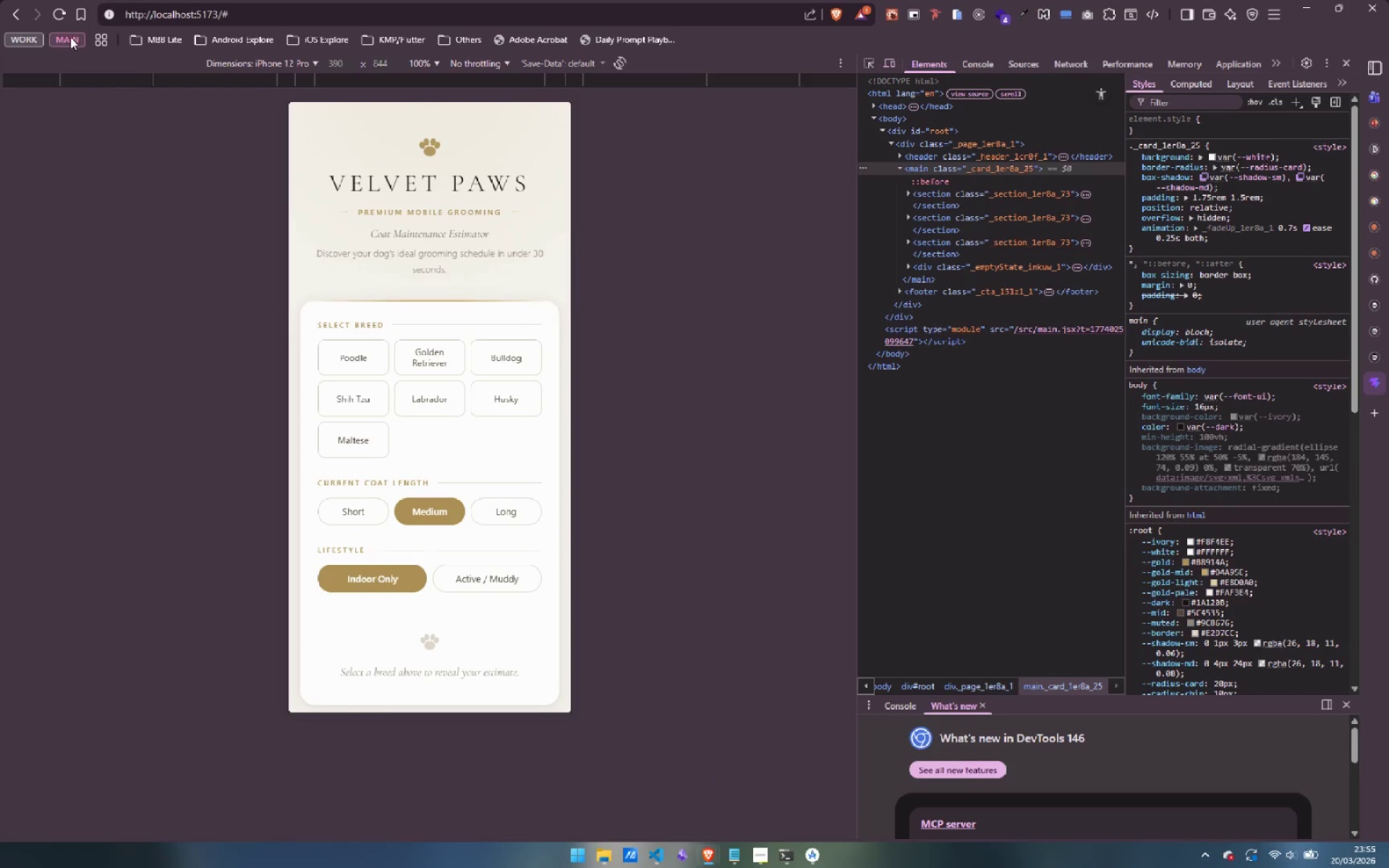 
left_click([60, 11])
 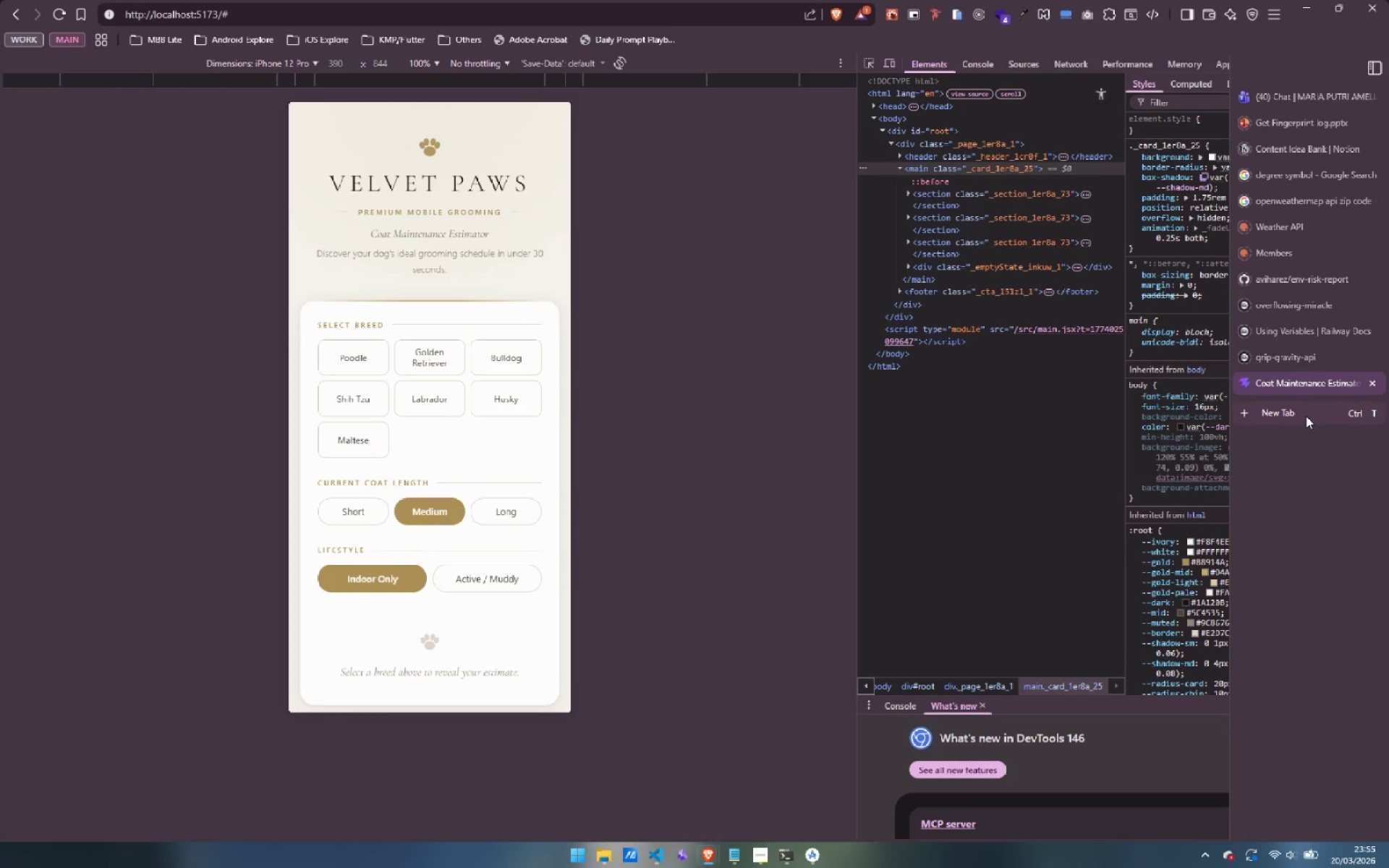 
left_click([1306, 416])
 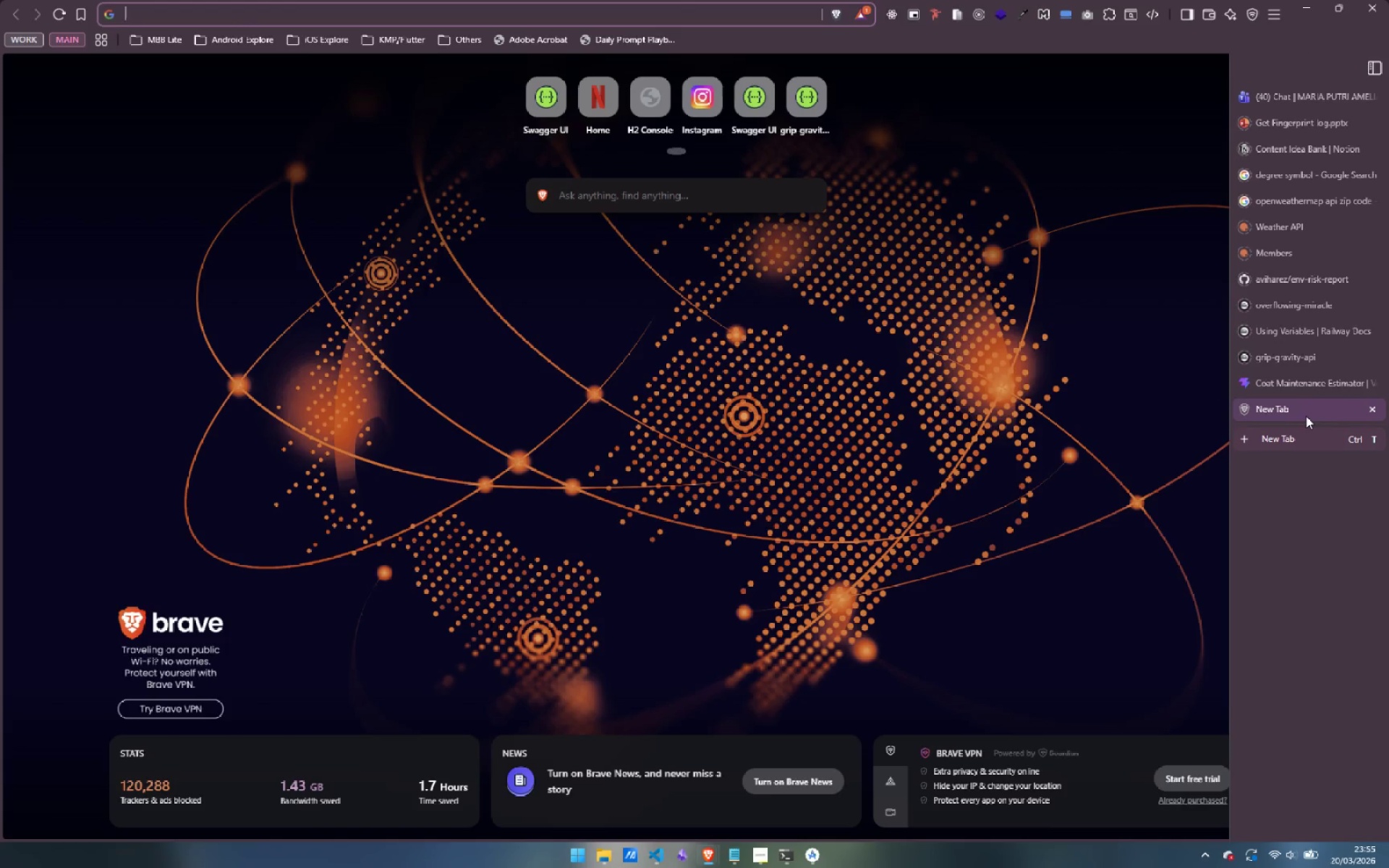 
type(githu)
 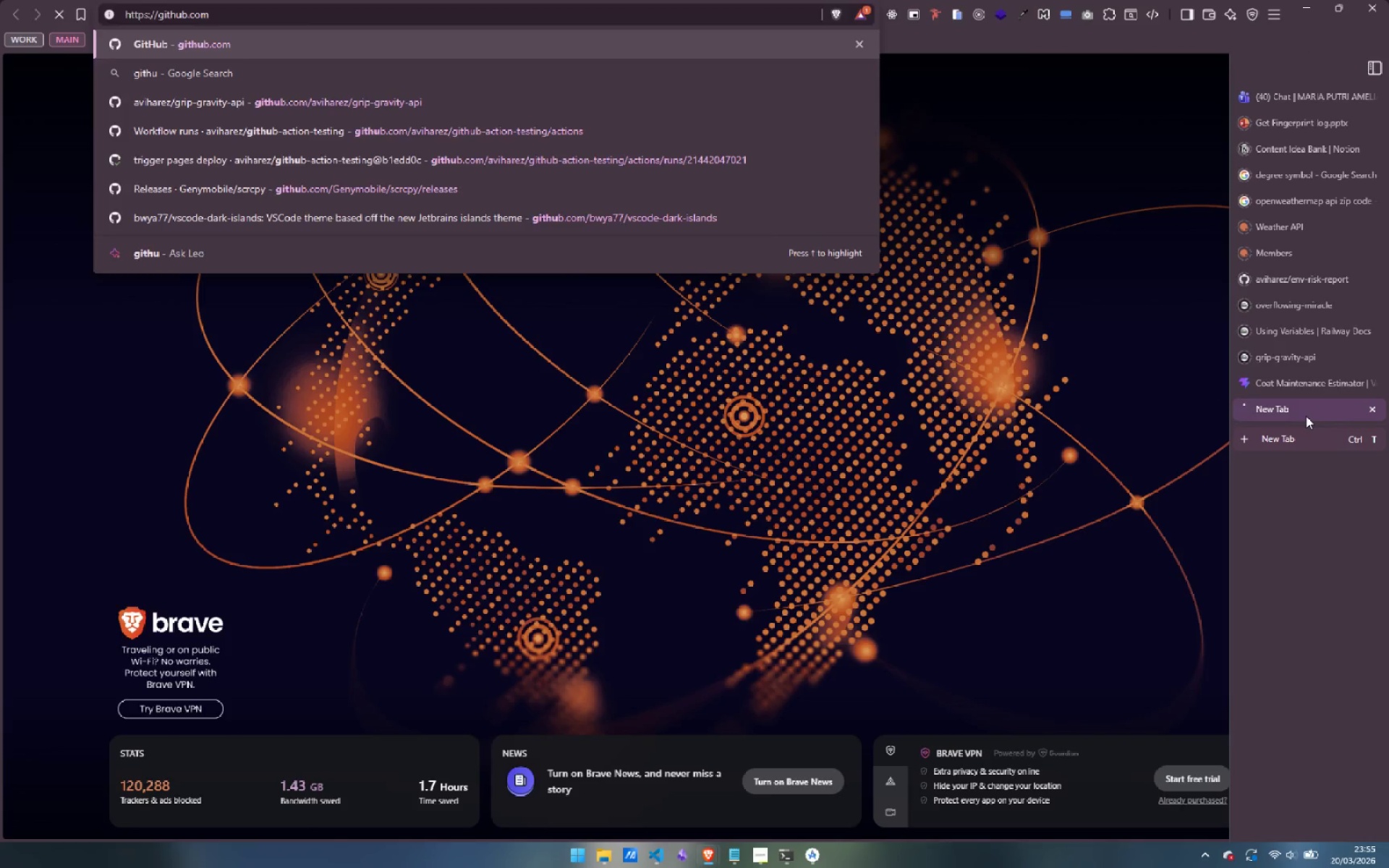 
key(Enter)
 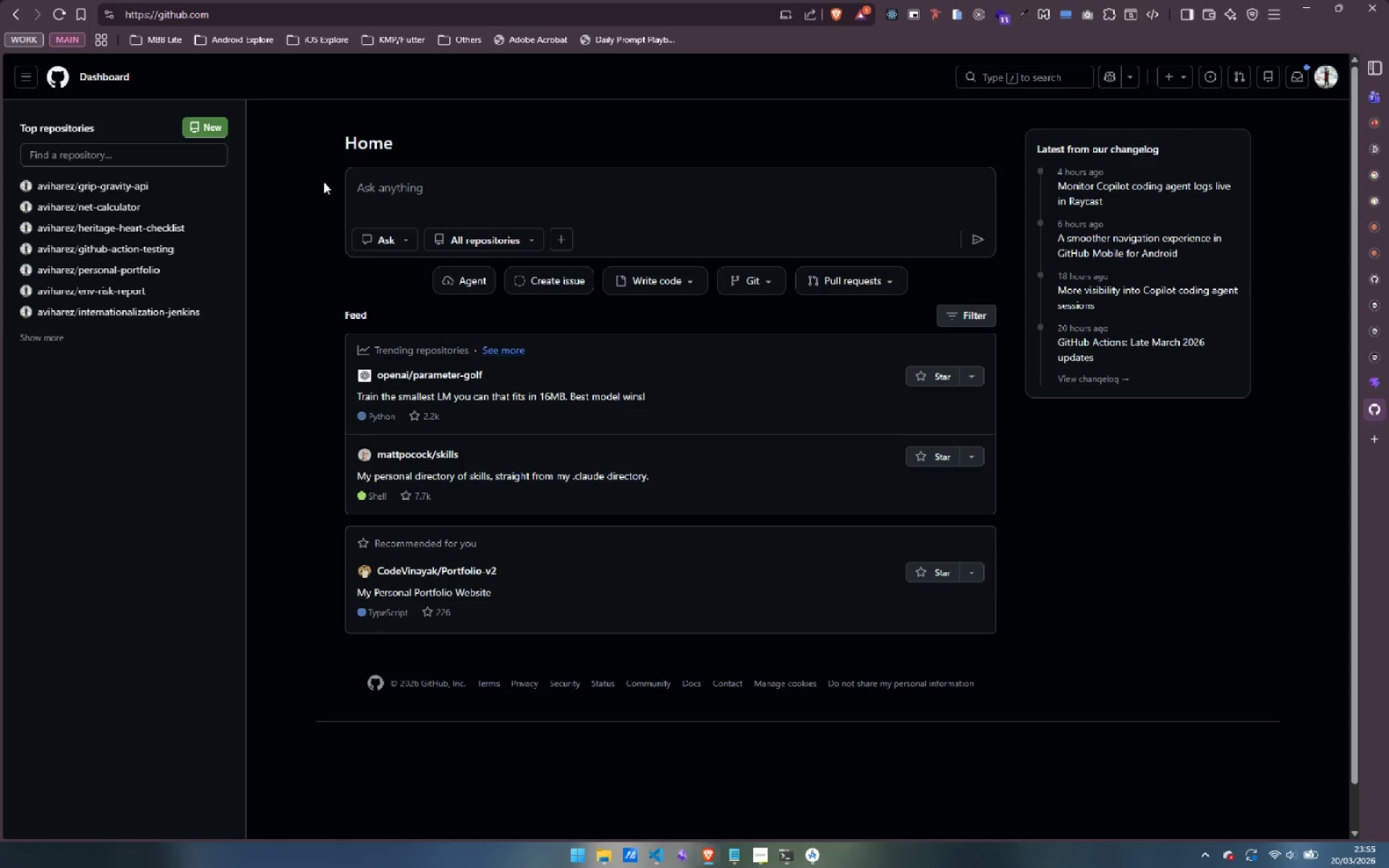 
wait(7.5)
 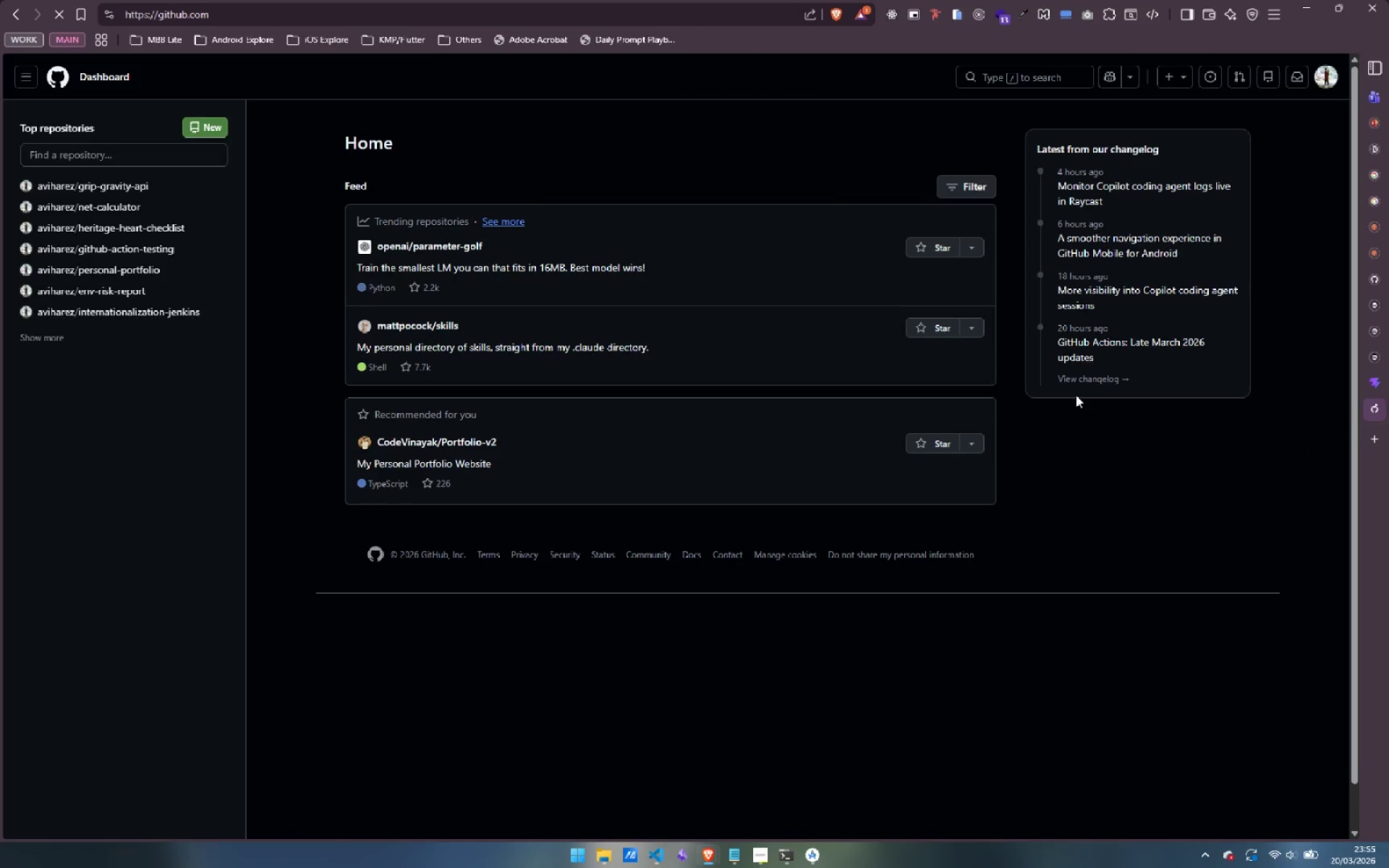 
left_click([198, 130])
 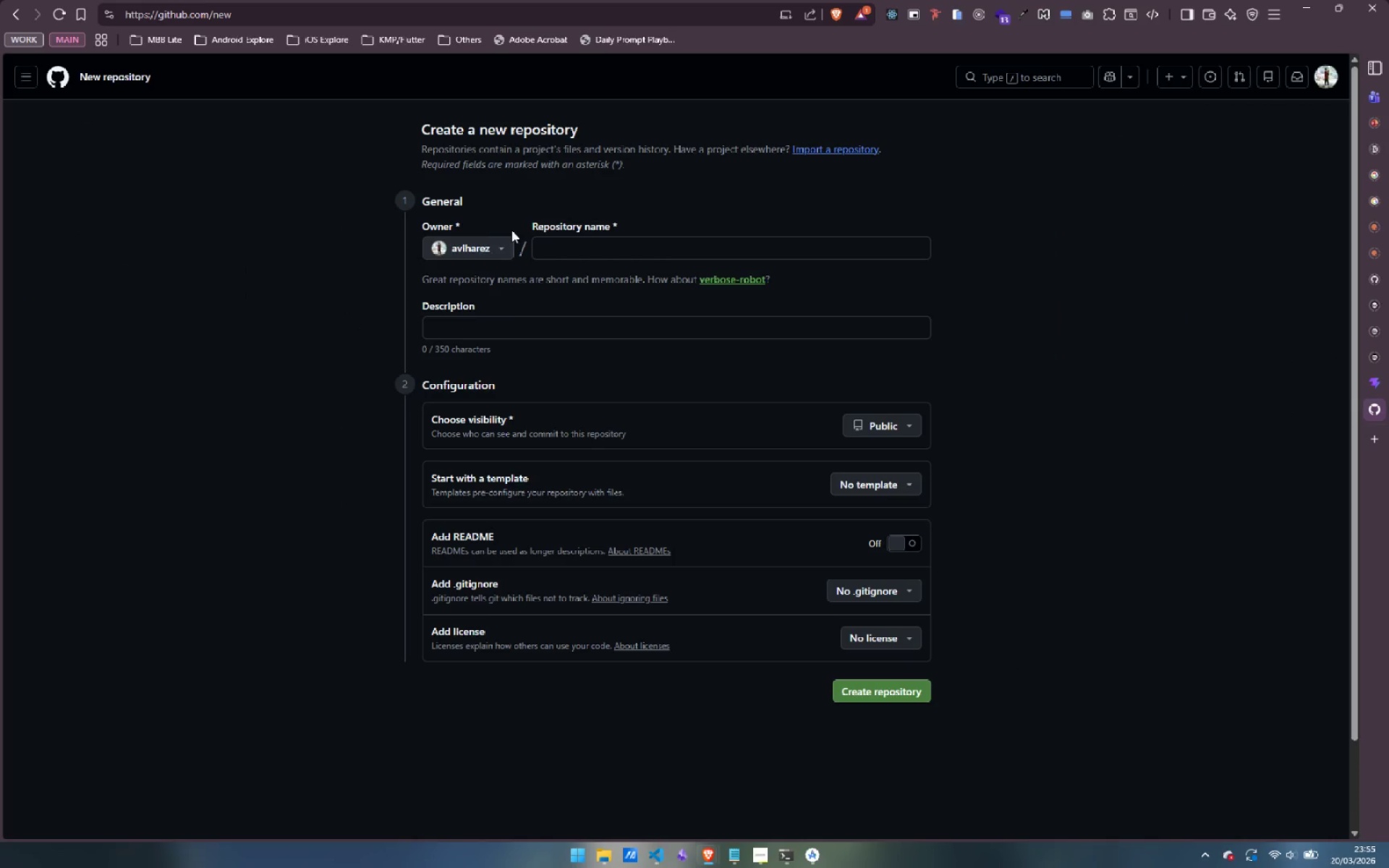 
left_click([598, 250])
 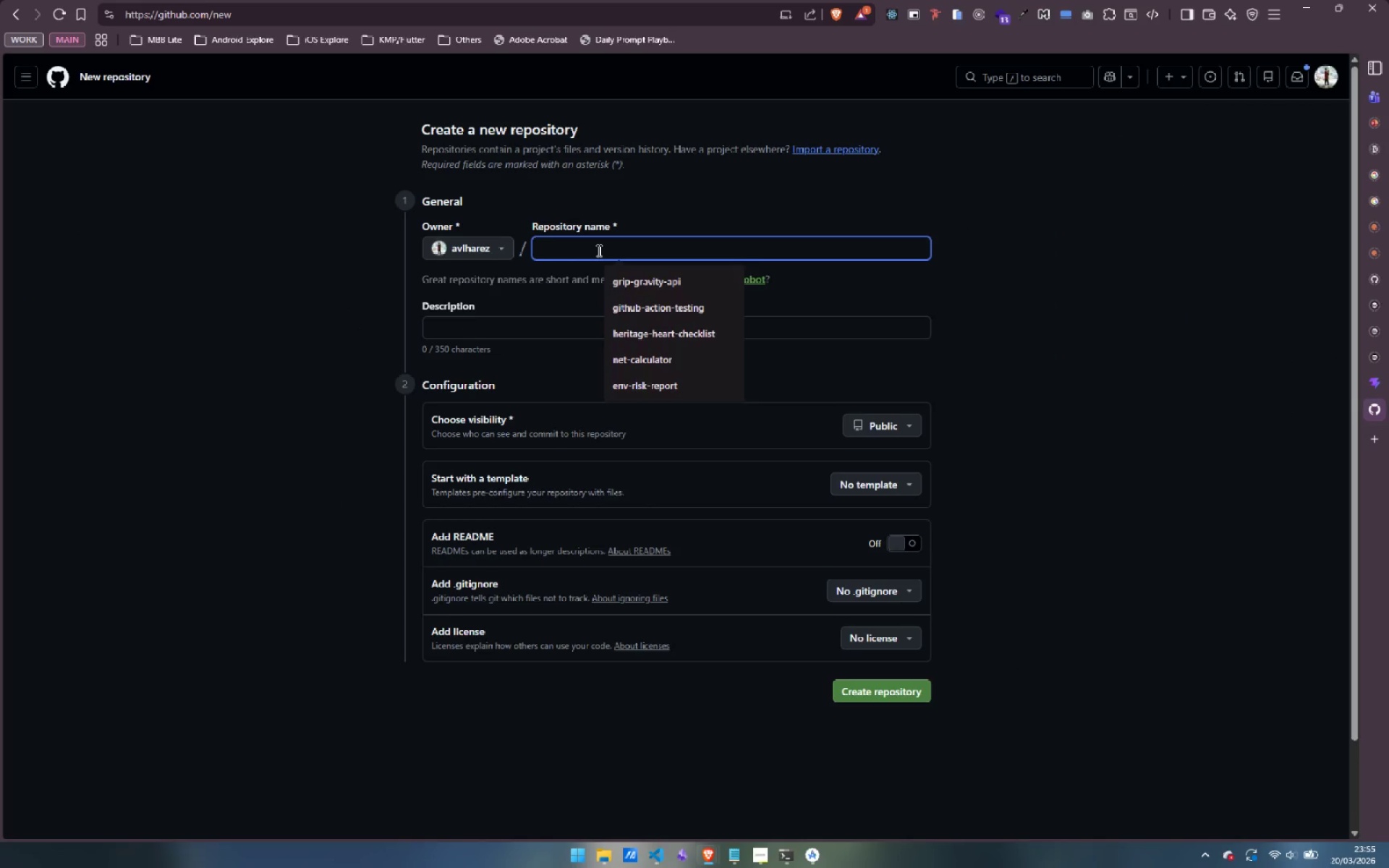 
type(velvet-paws)
 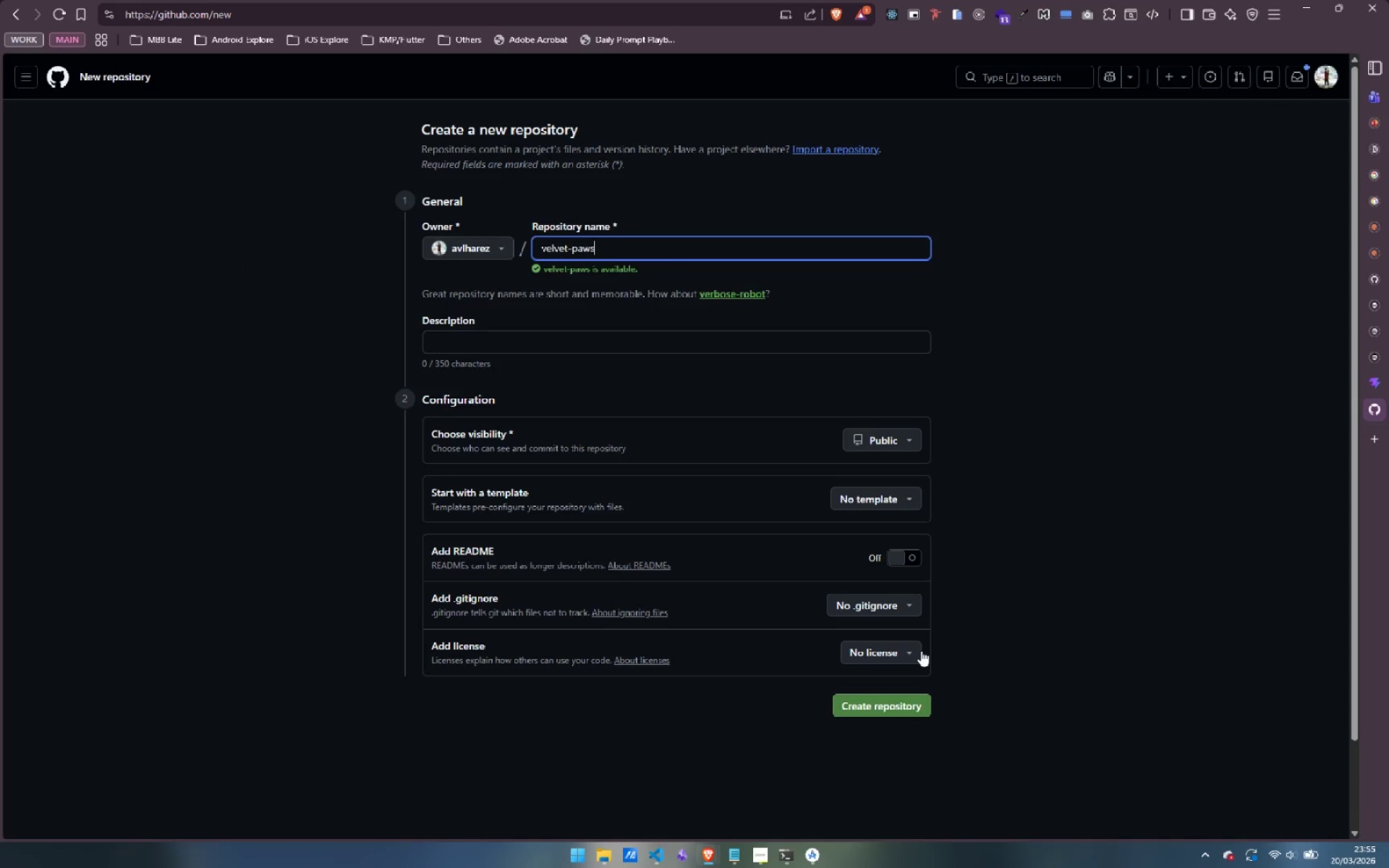 
left_click([886, 707])
 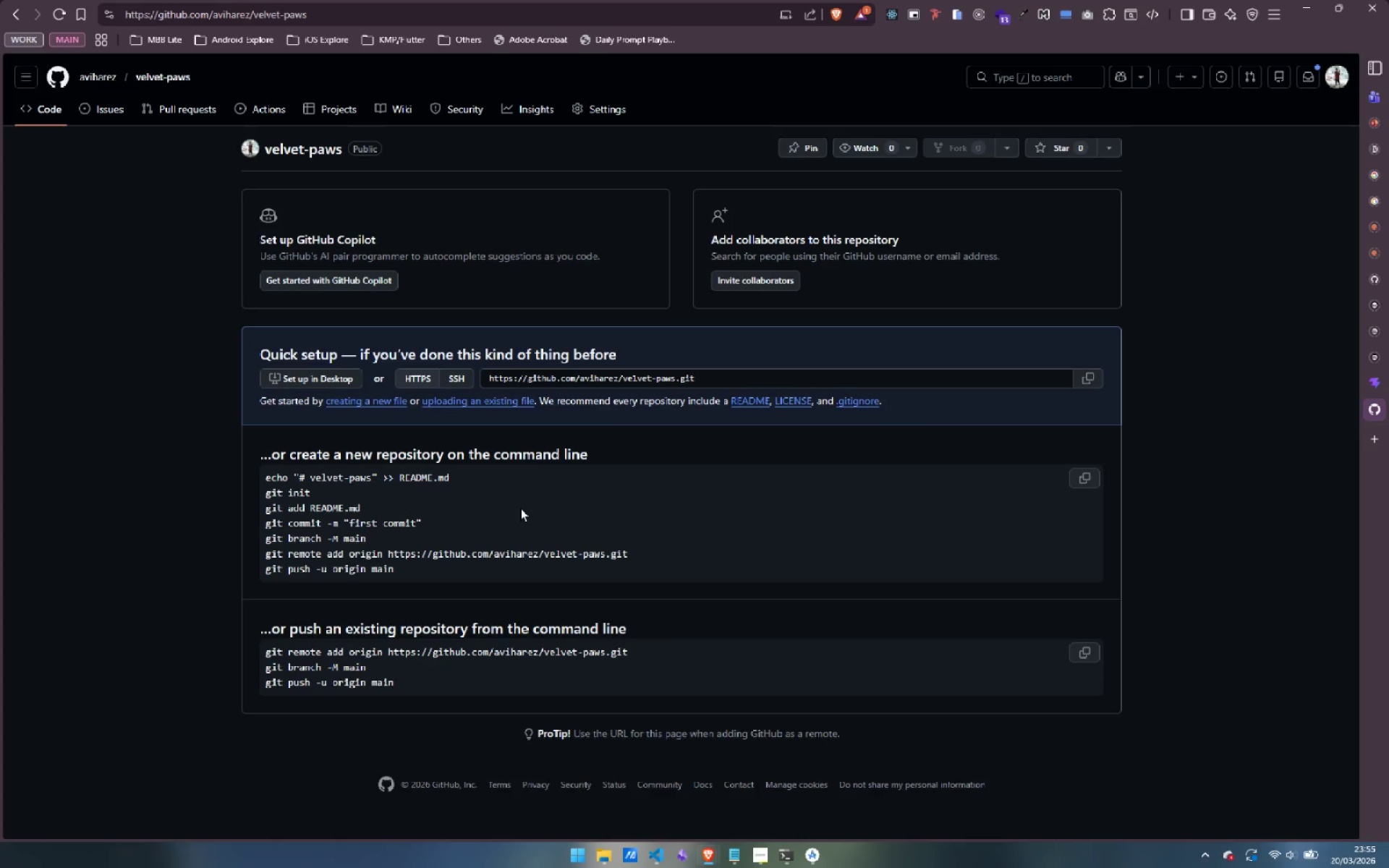 
left_click([776, 854])
 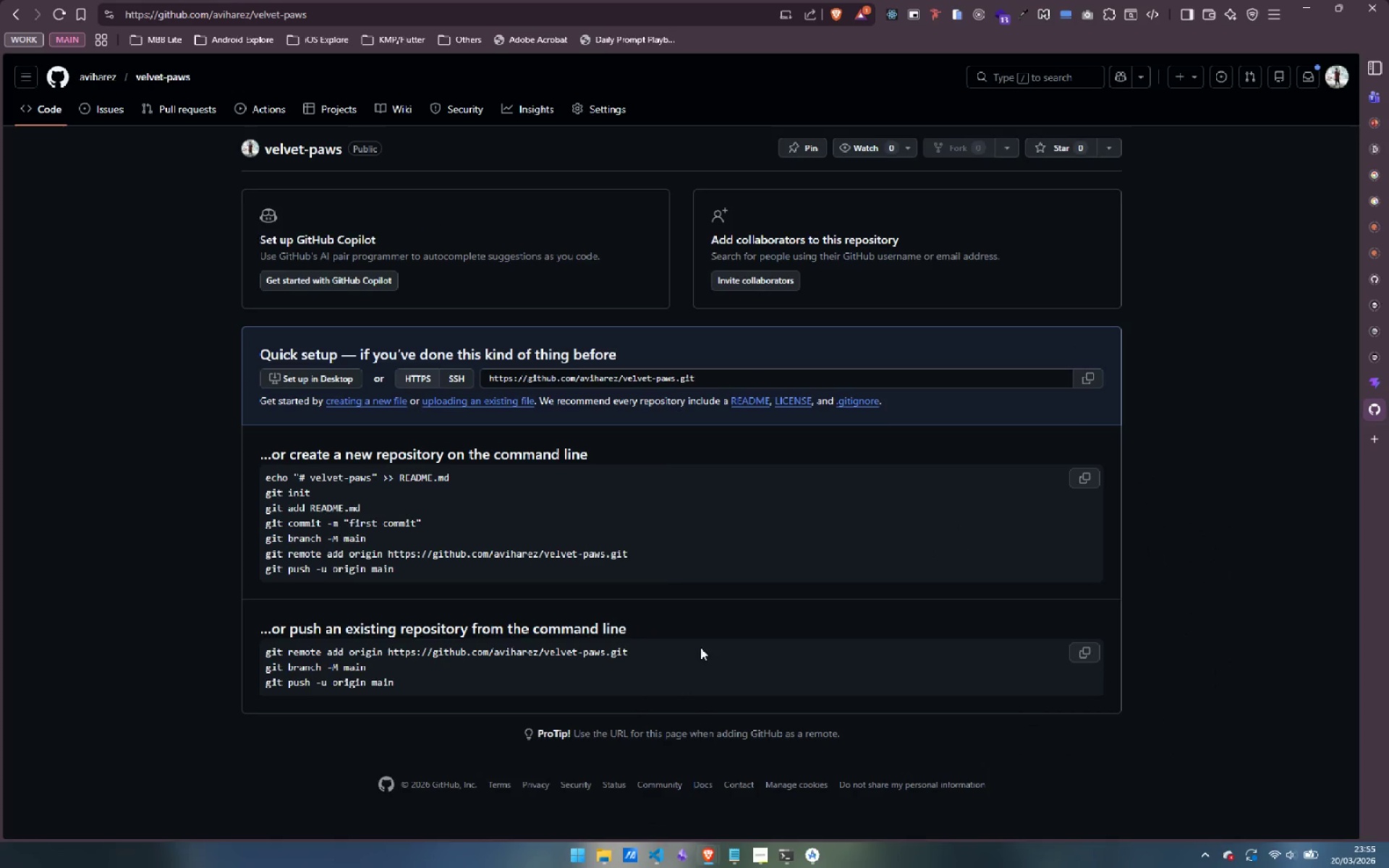 
left_click_drag(start_coordinate=[628, 649], to_coordinate=[250, 642])
 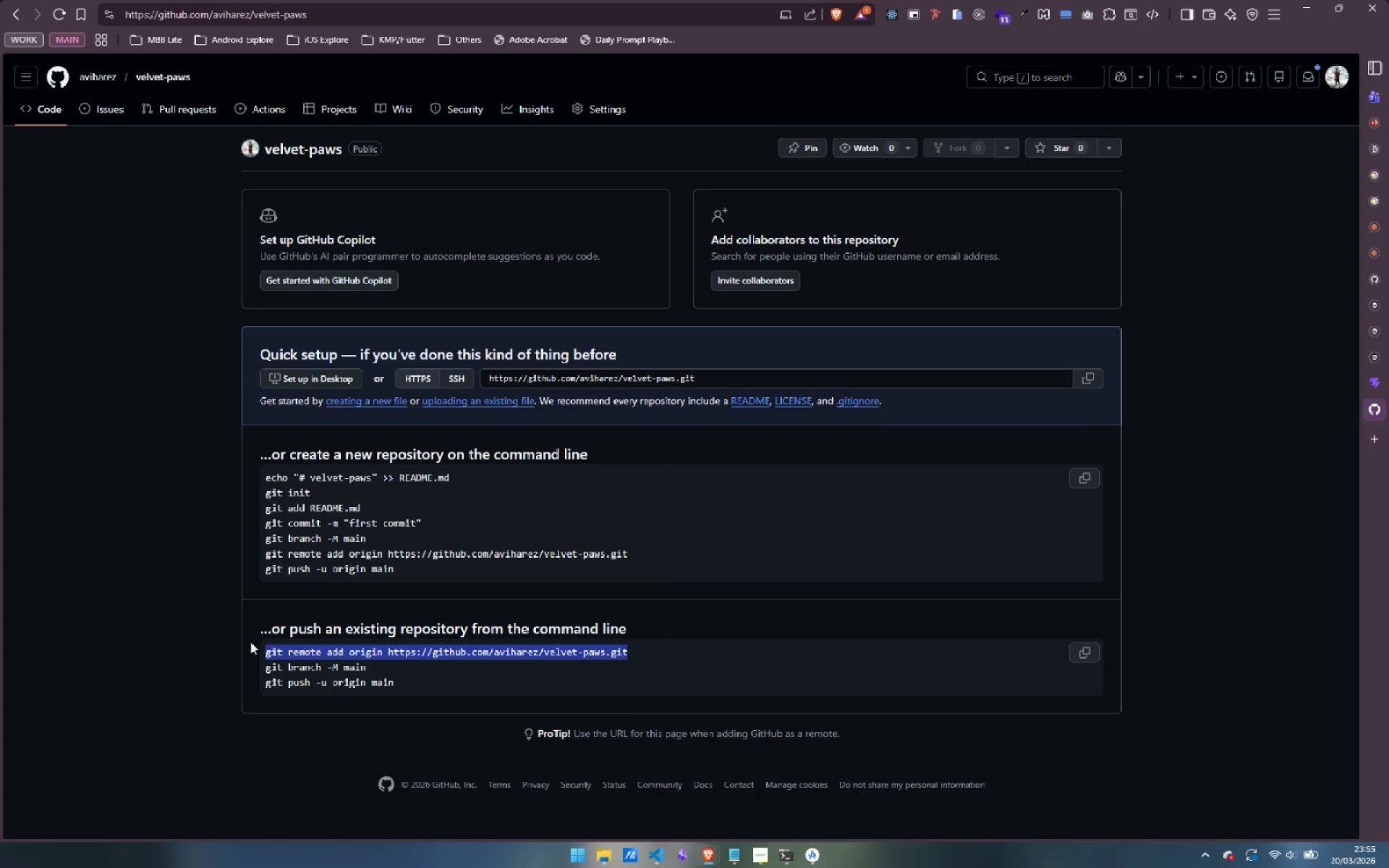 
key(Control+ControlLeft)
 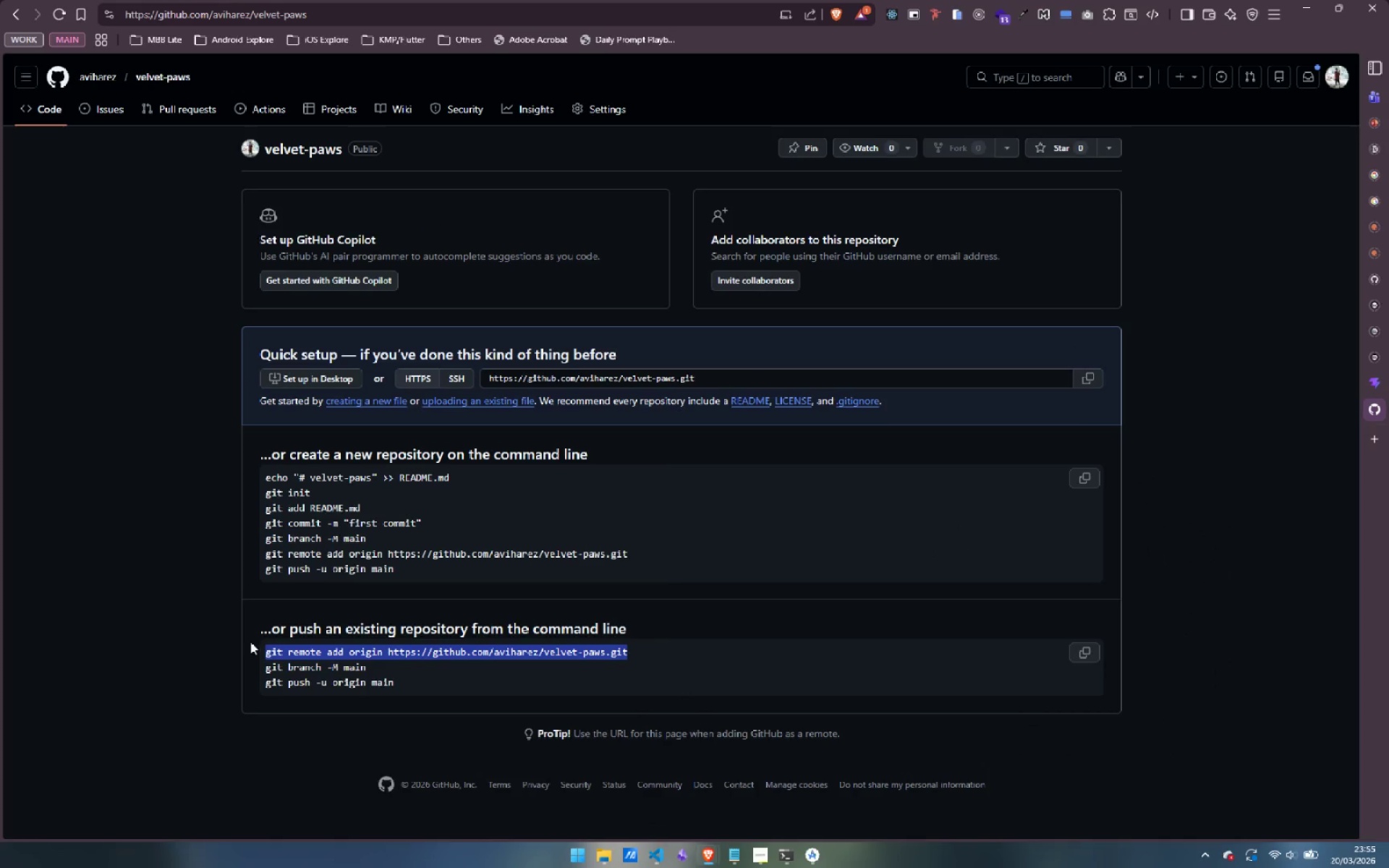 
key(Control+C)
 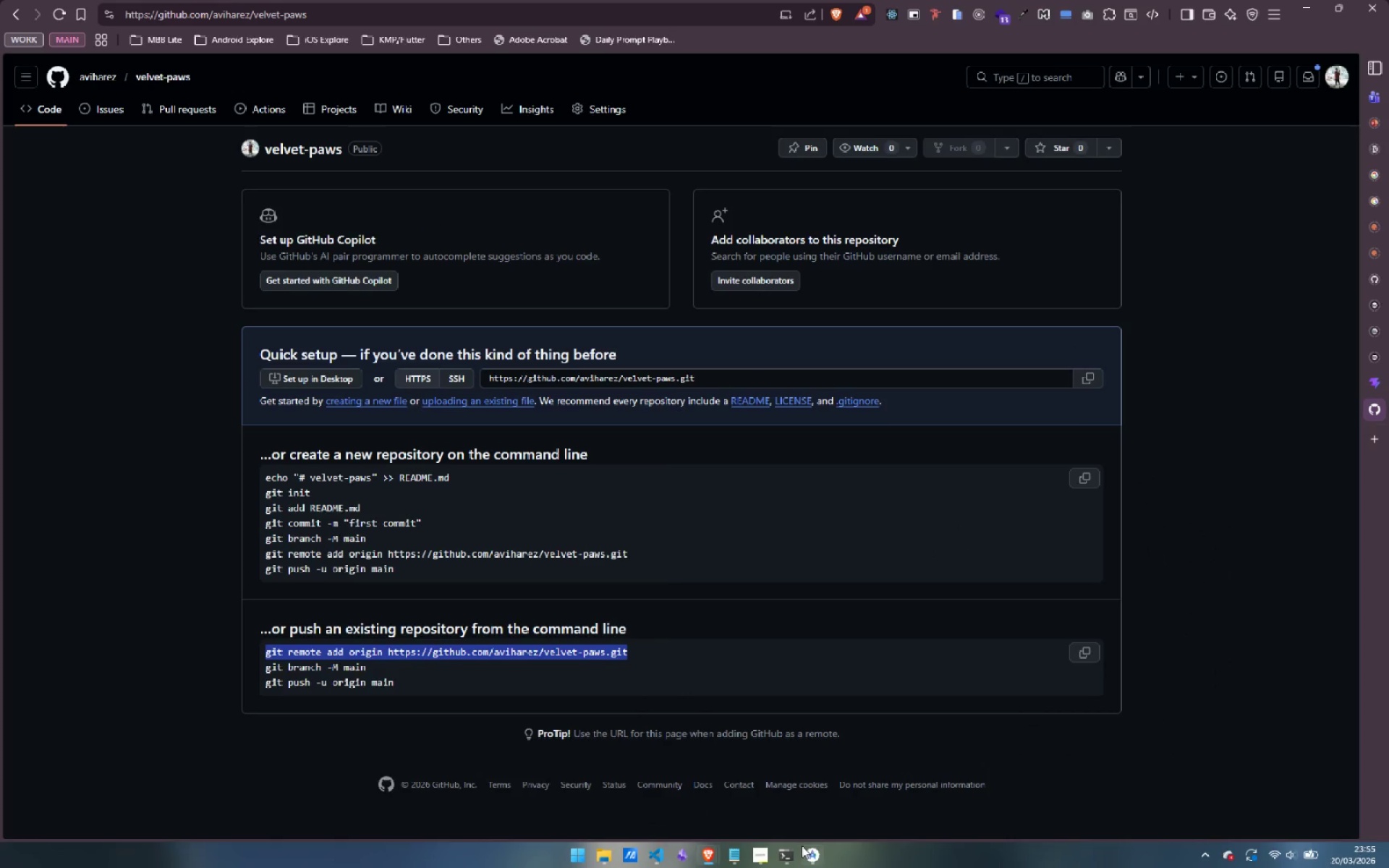 
left_click([812, 855])
 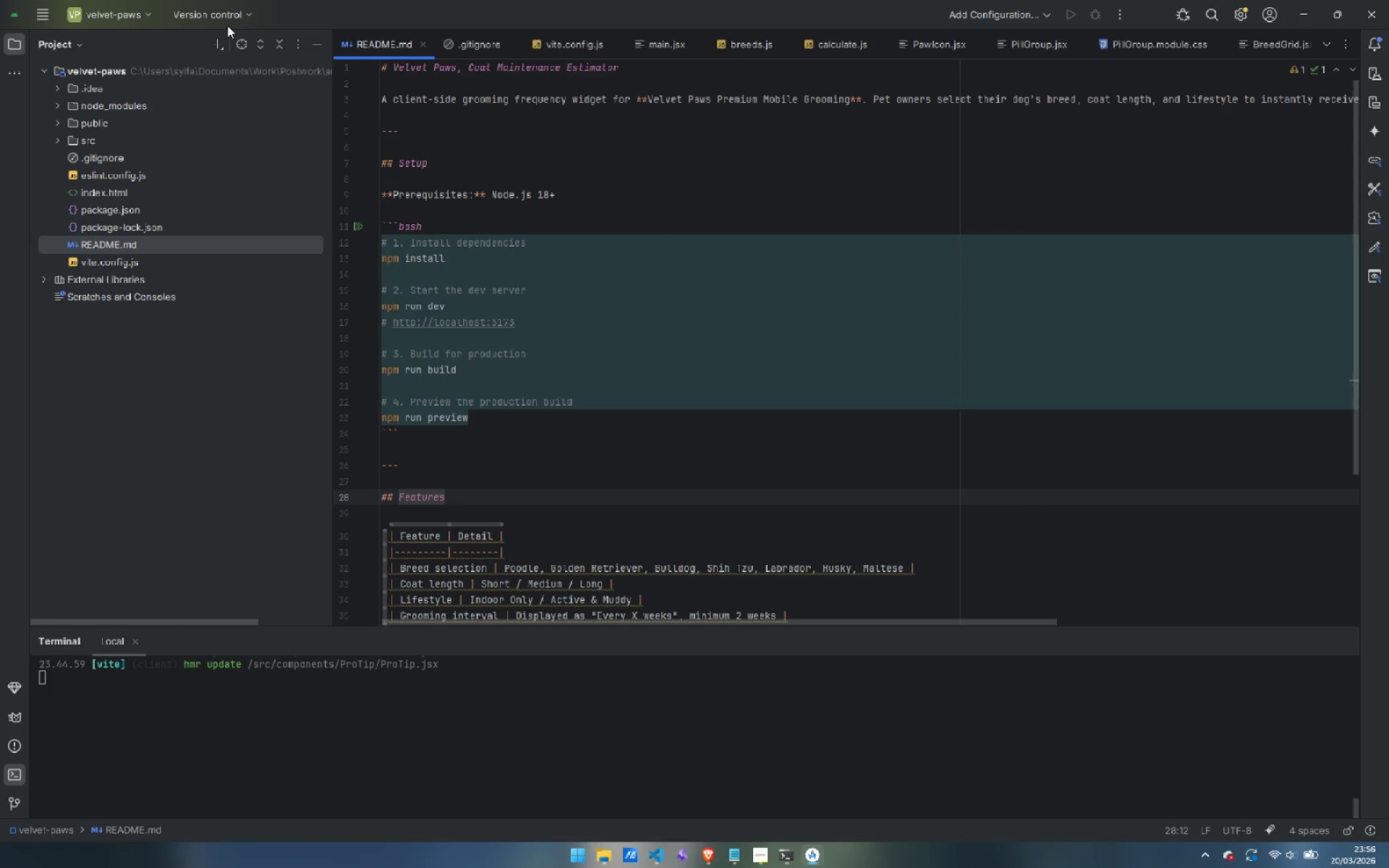 
left_click([234, 12])
 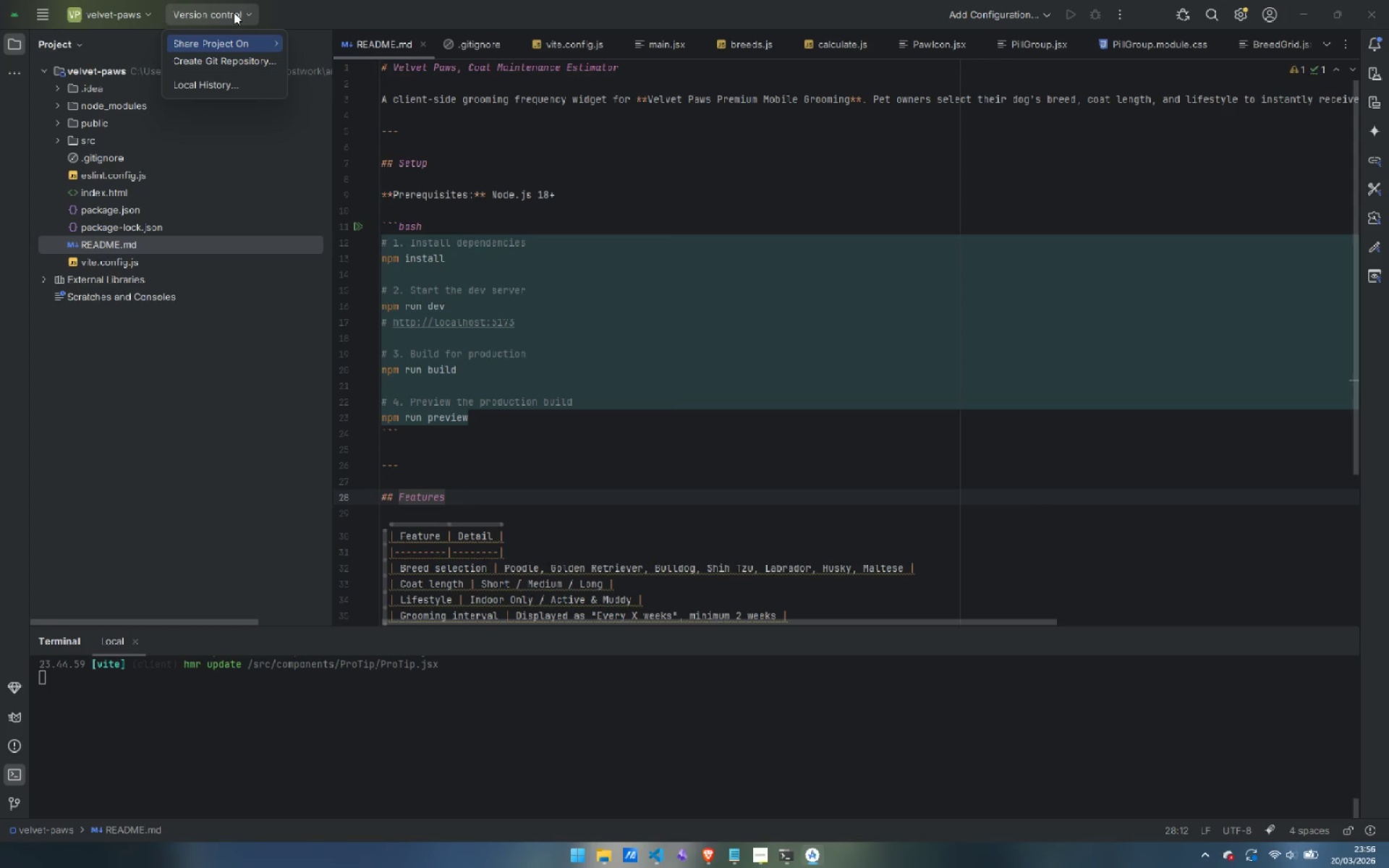 
left_click([234, 12])
 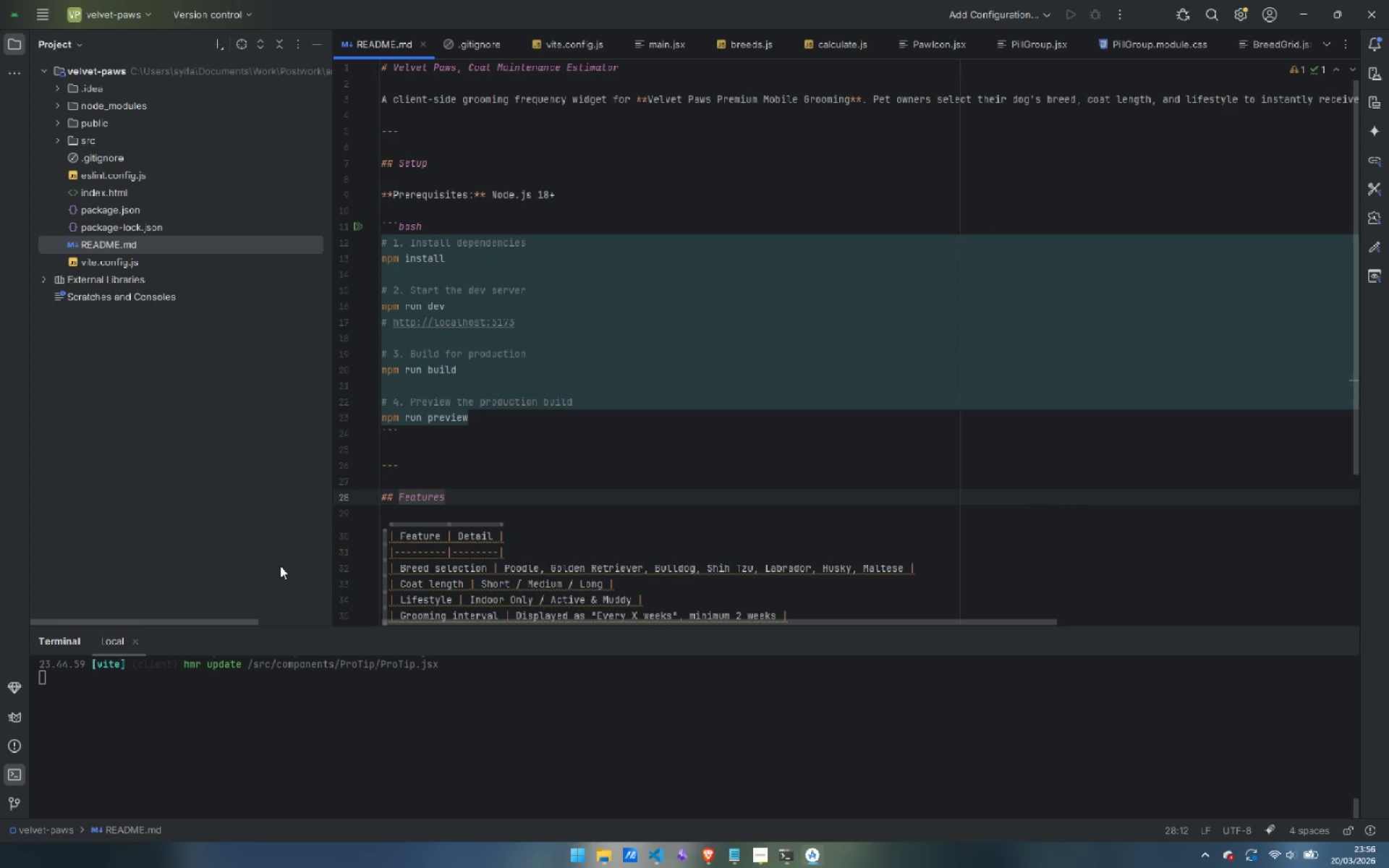 
wait(5.33)
 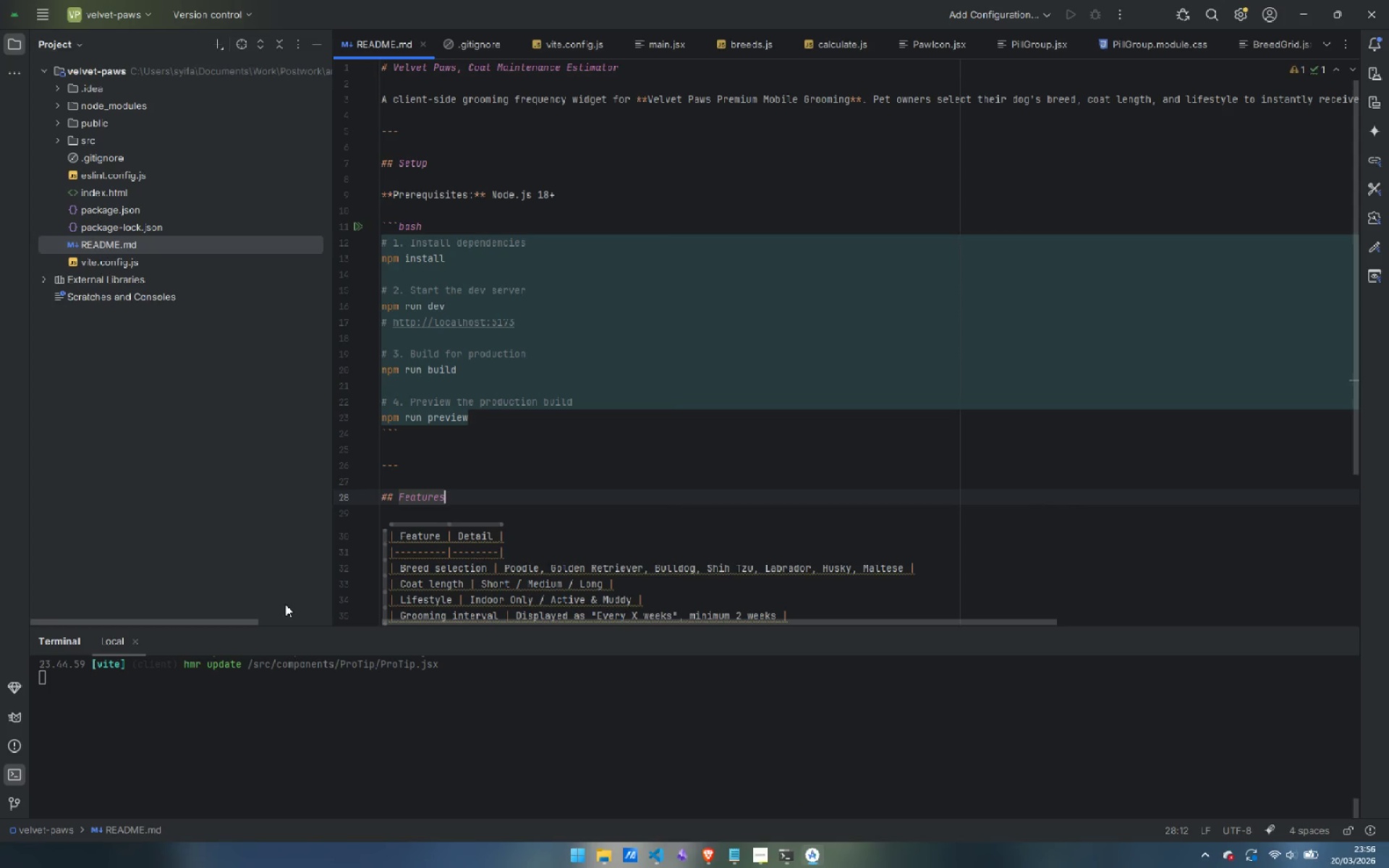 
right_click([17, 778])
 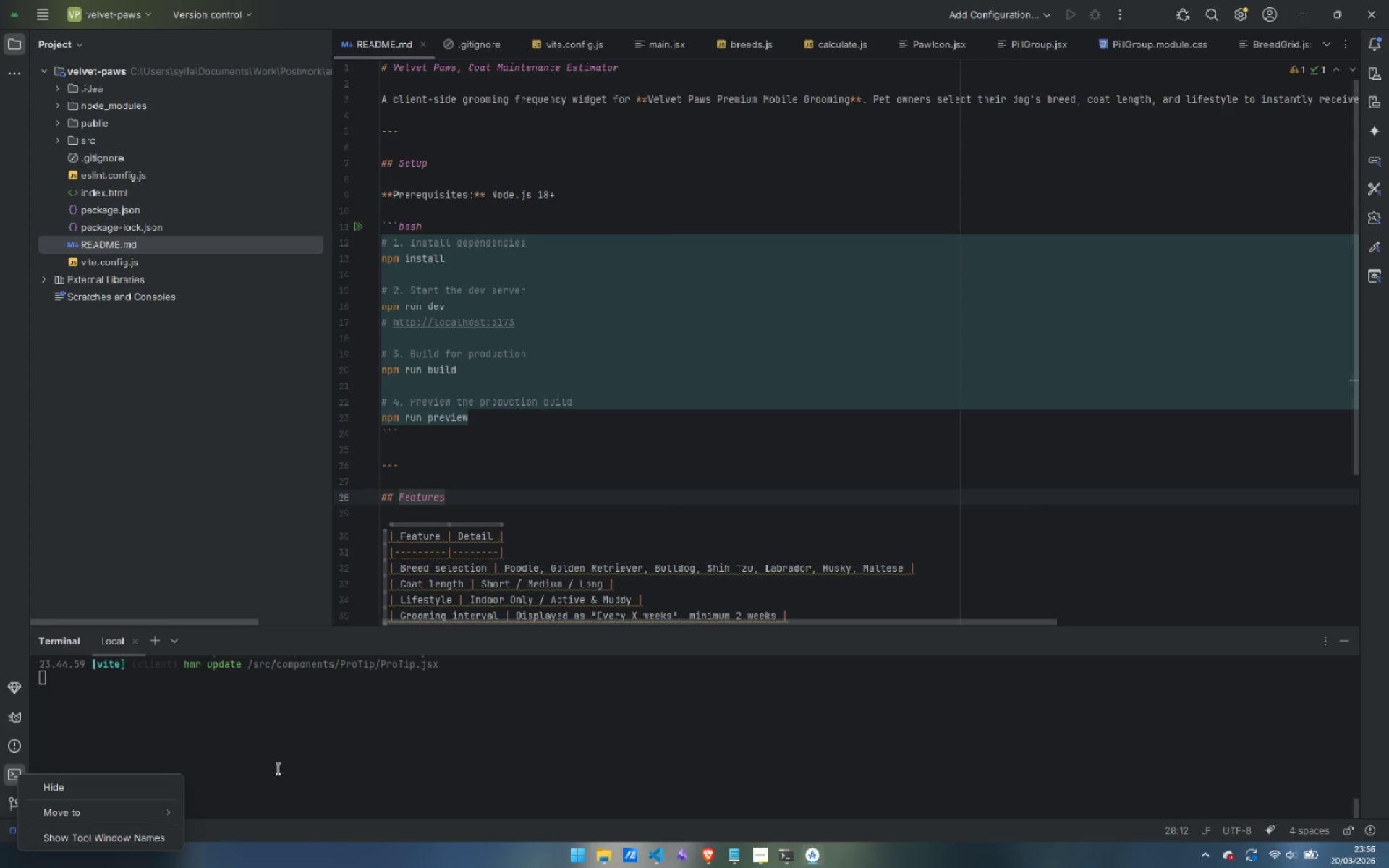 
left_click([292, 769])
 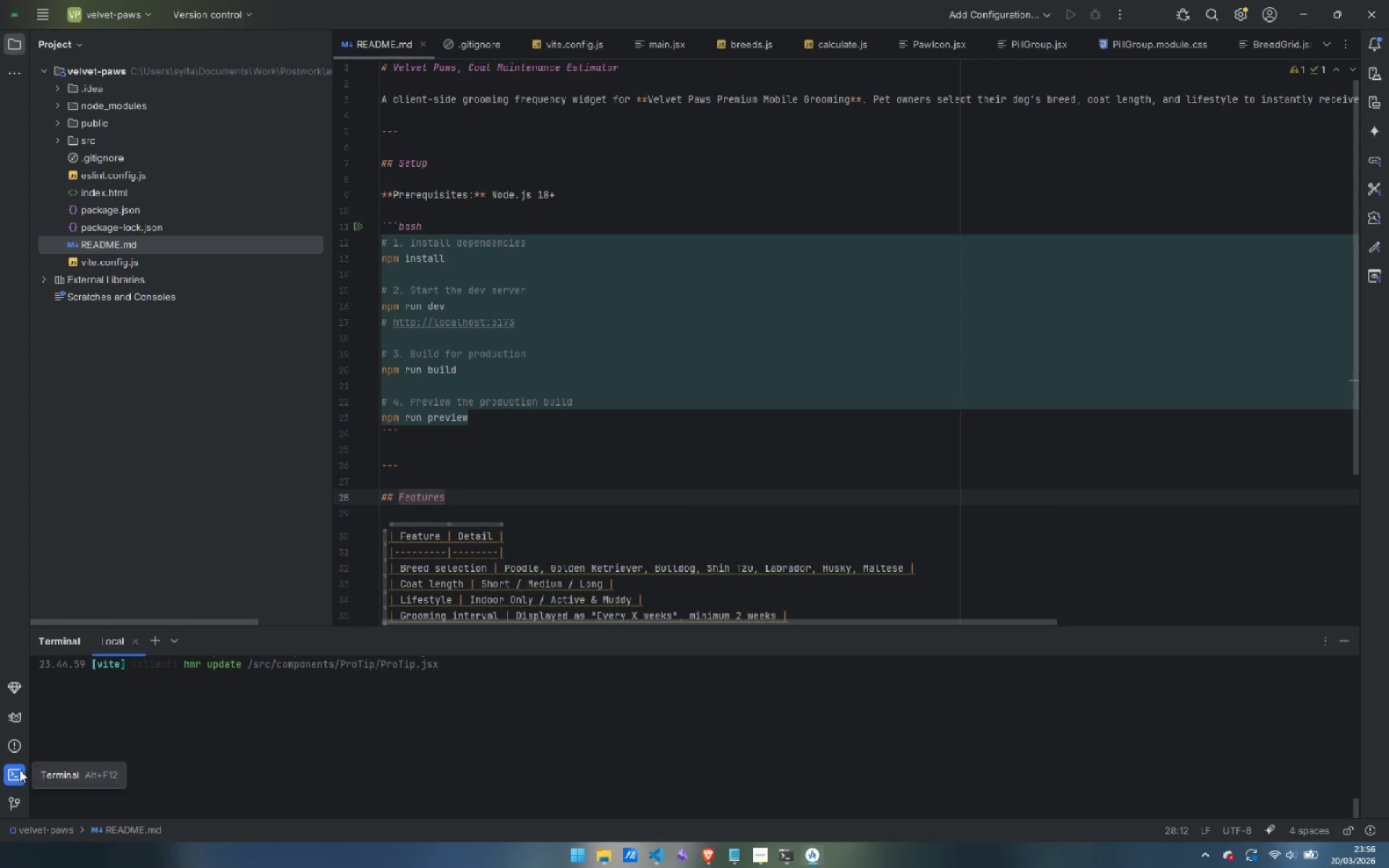 
left_click([13, 772])
 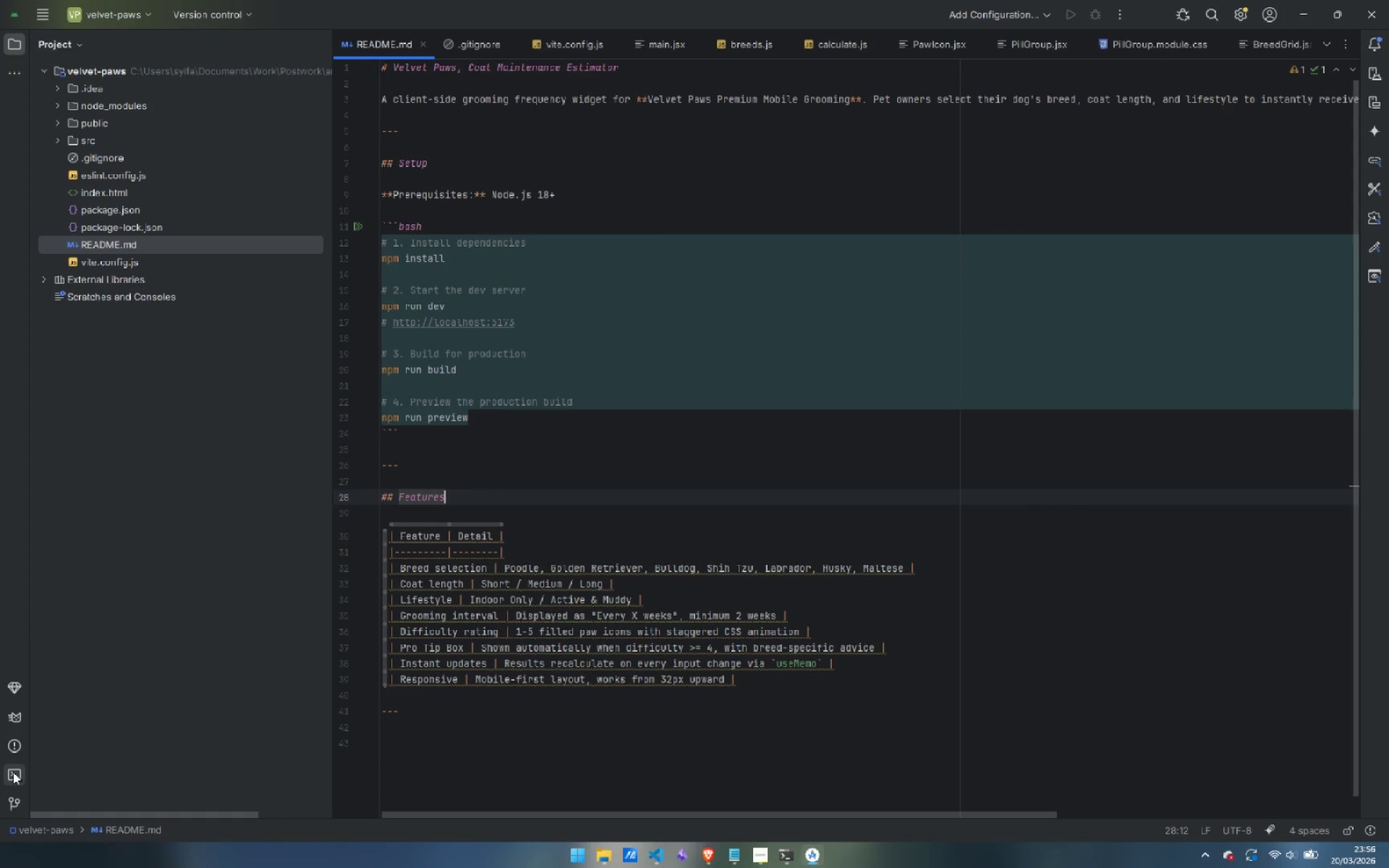 
left_click([13, 772])
 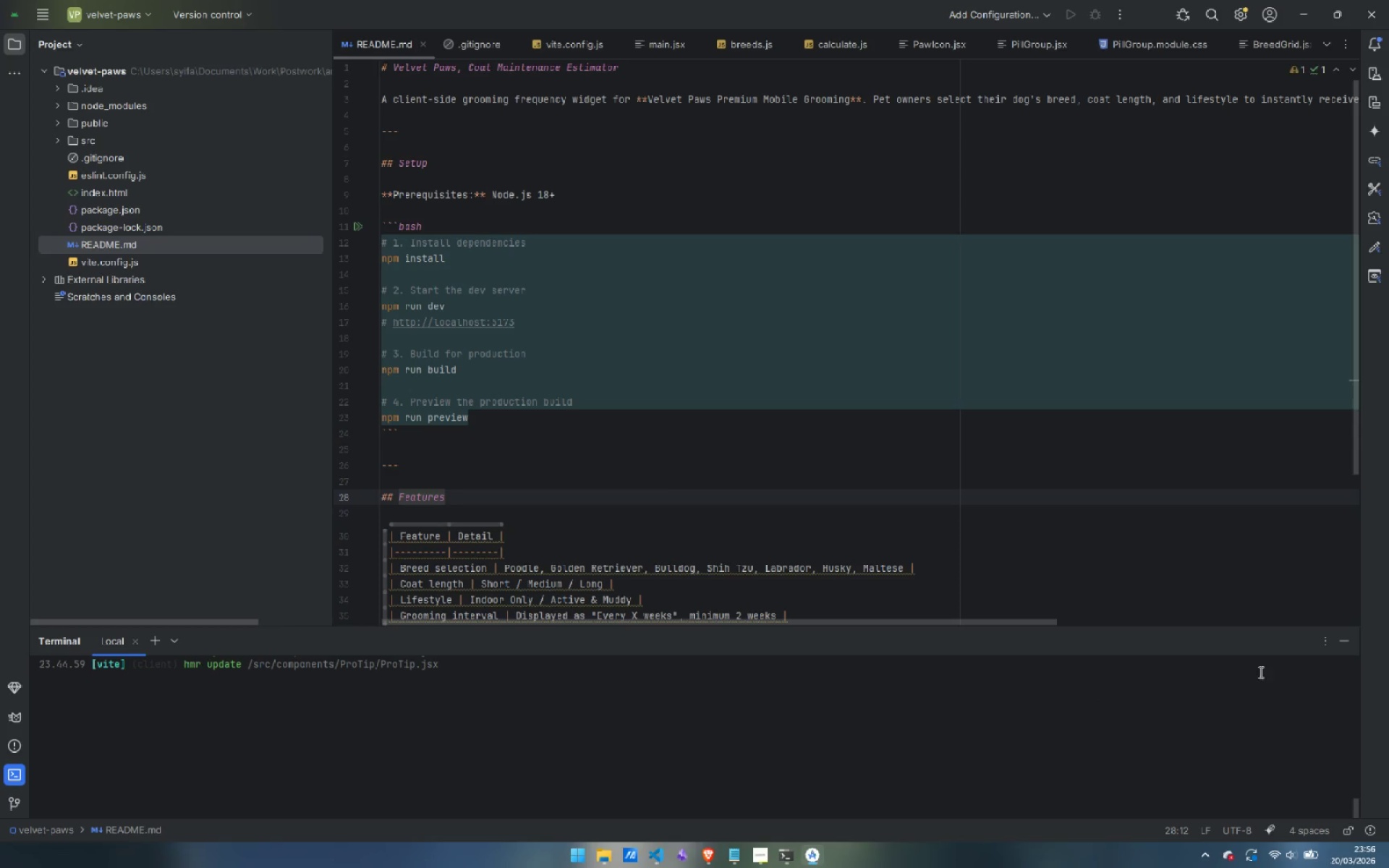 
left_click([1329, 640])
 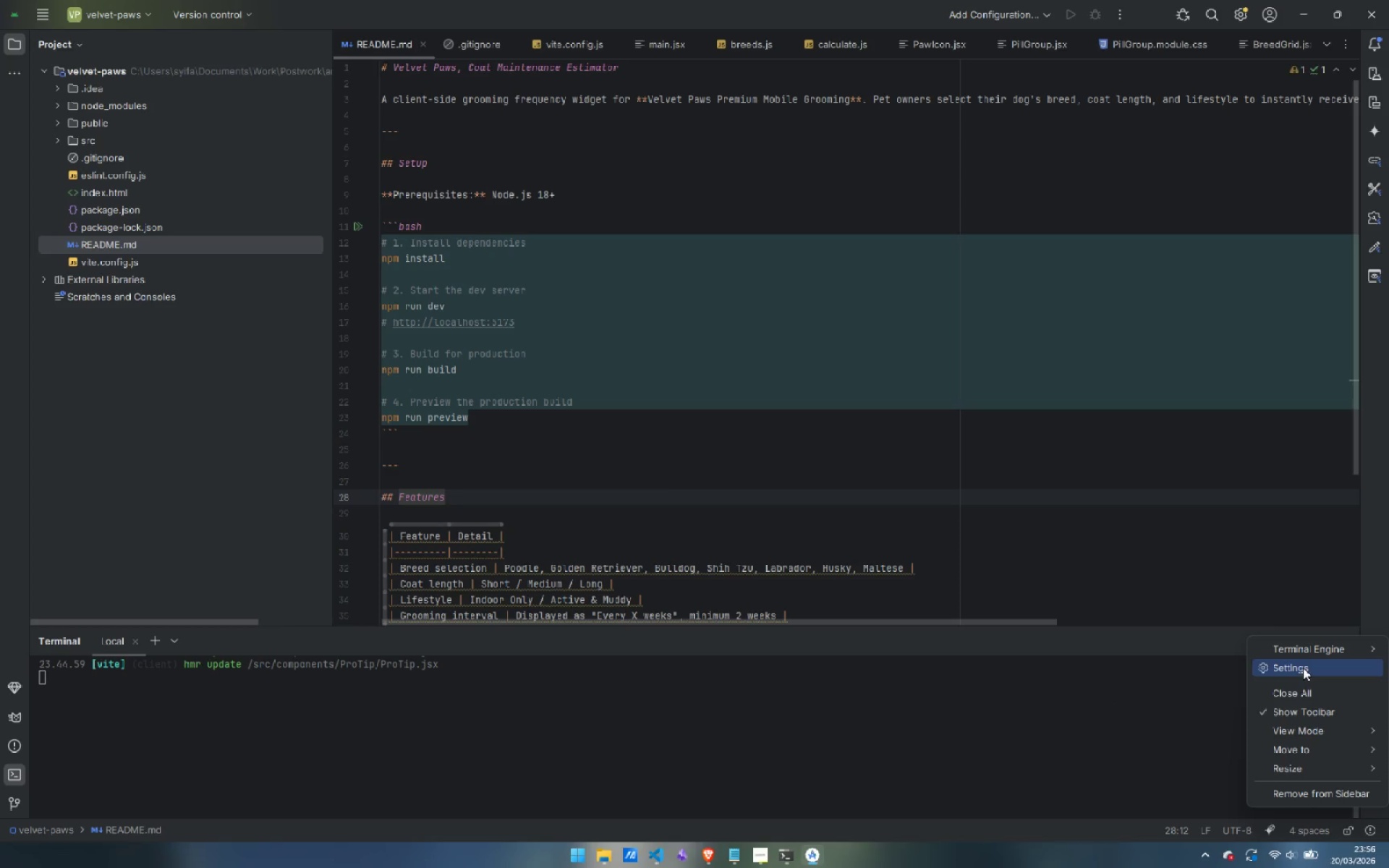 
mouse_move([1284, 728])
 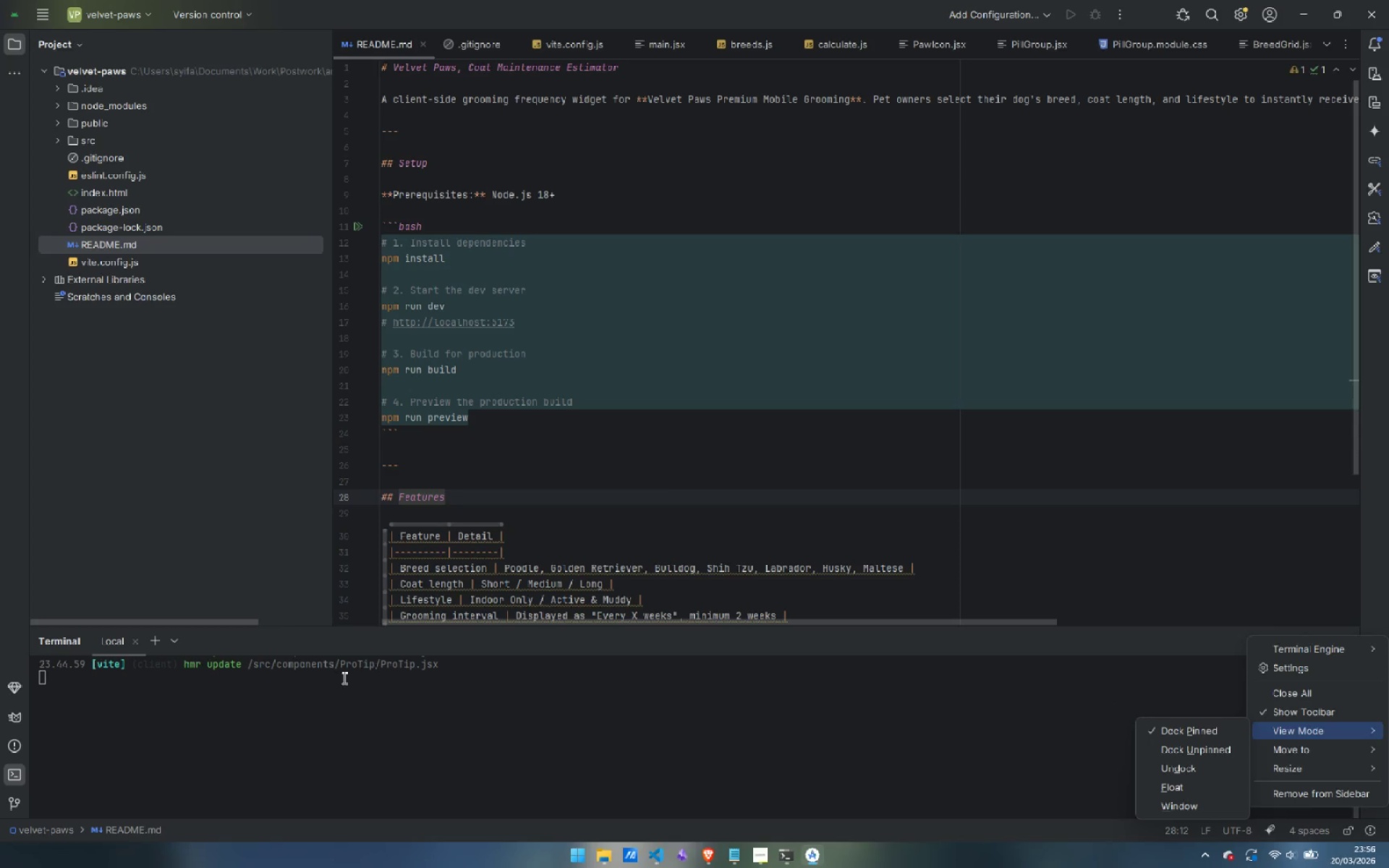 
left_click([338, 681])
 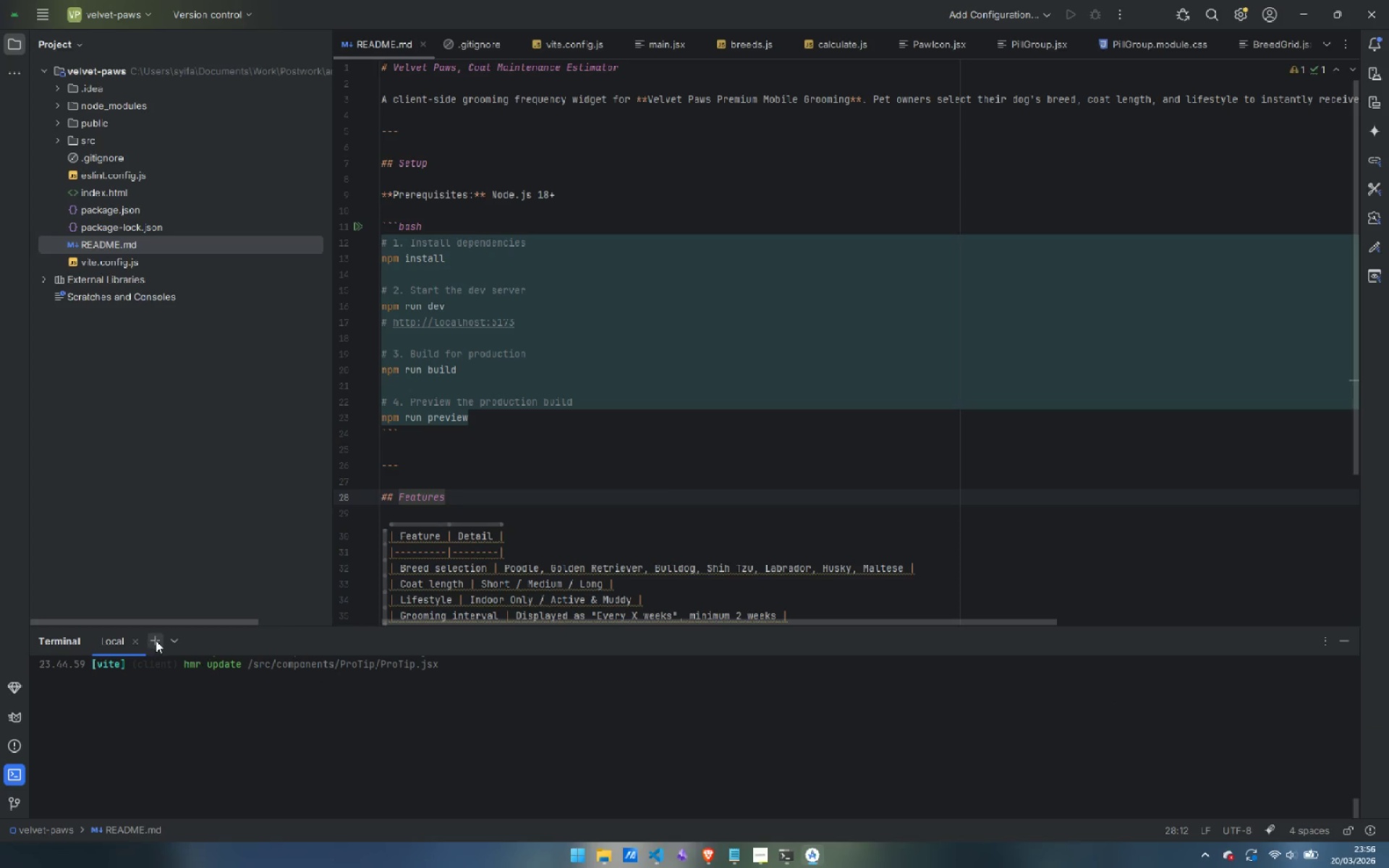 
left_click([156, 639])
 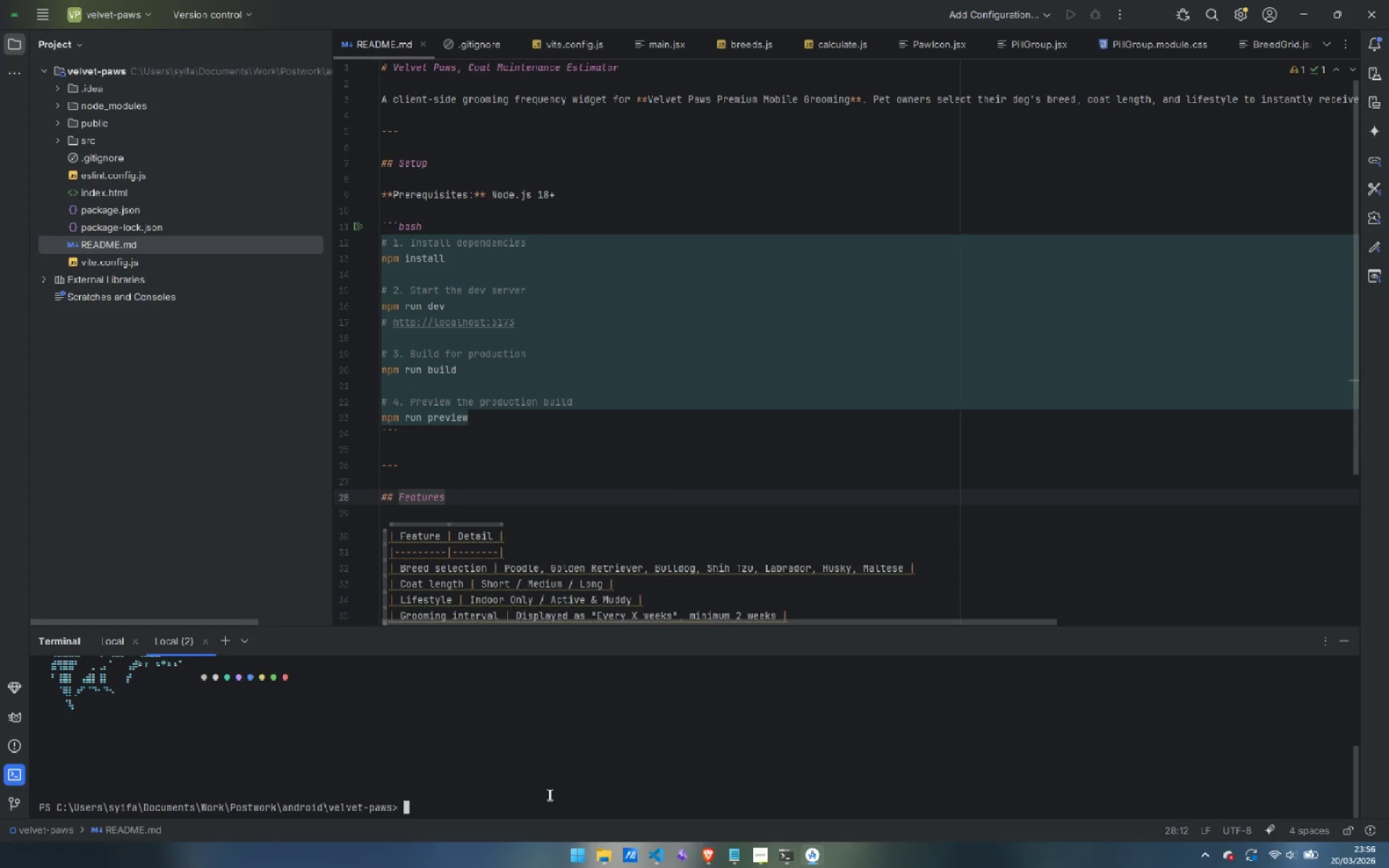 
type(git ni)
key(Backspace)
key(Backspace)
type(init)
 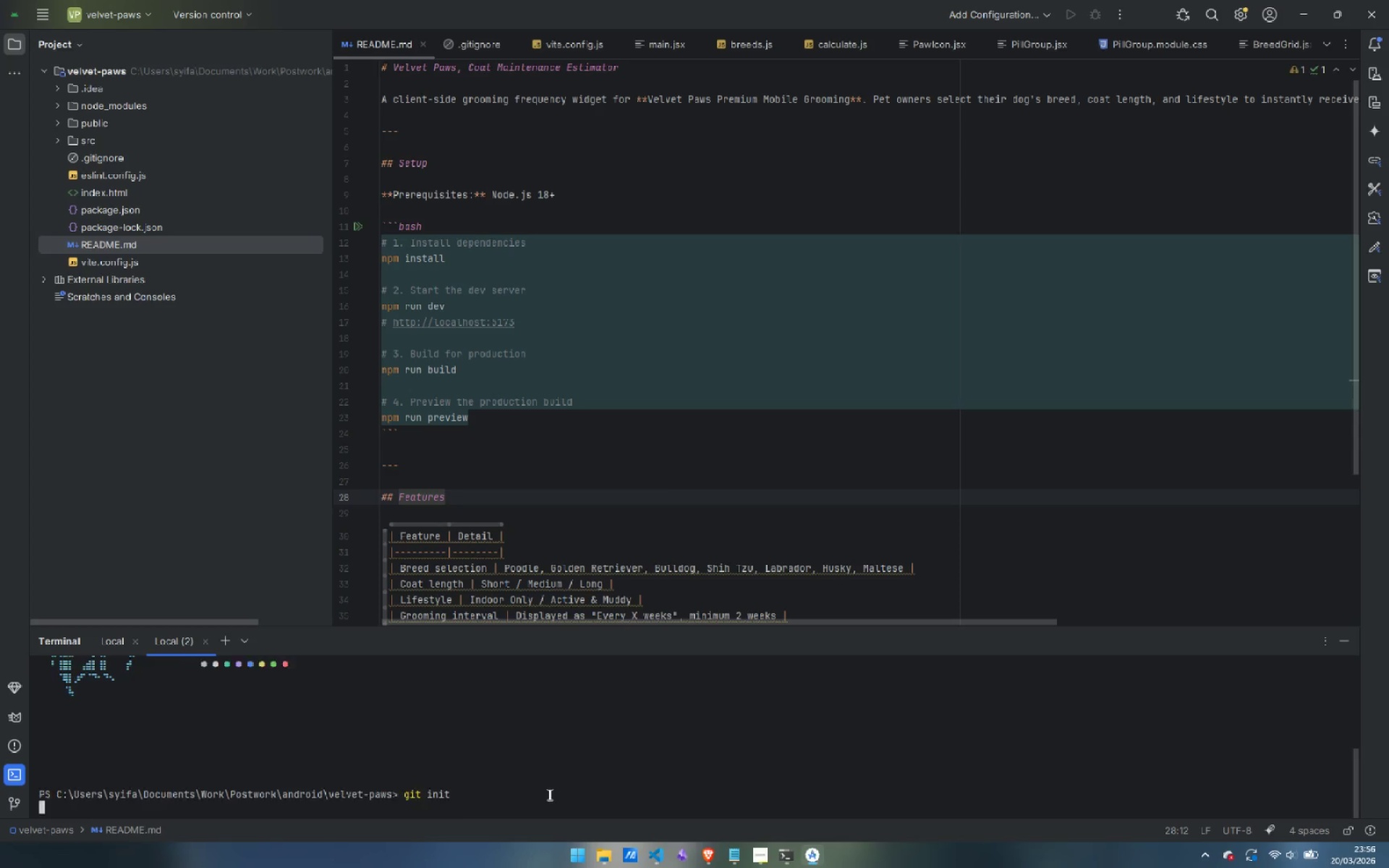 
key(Enter)
 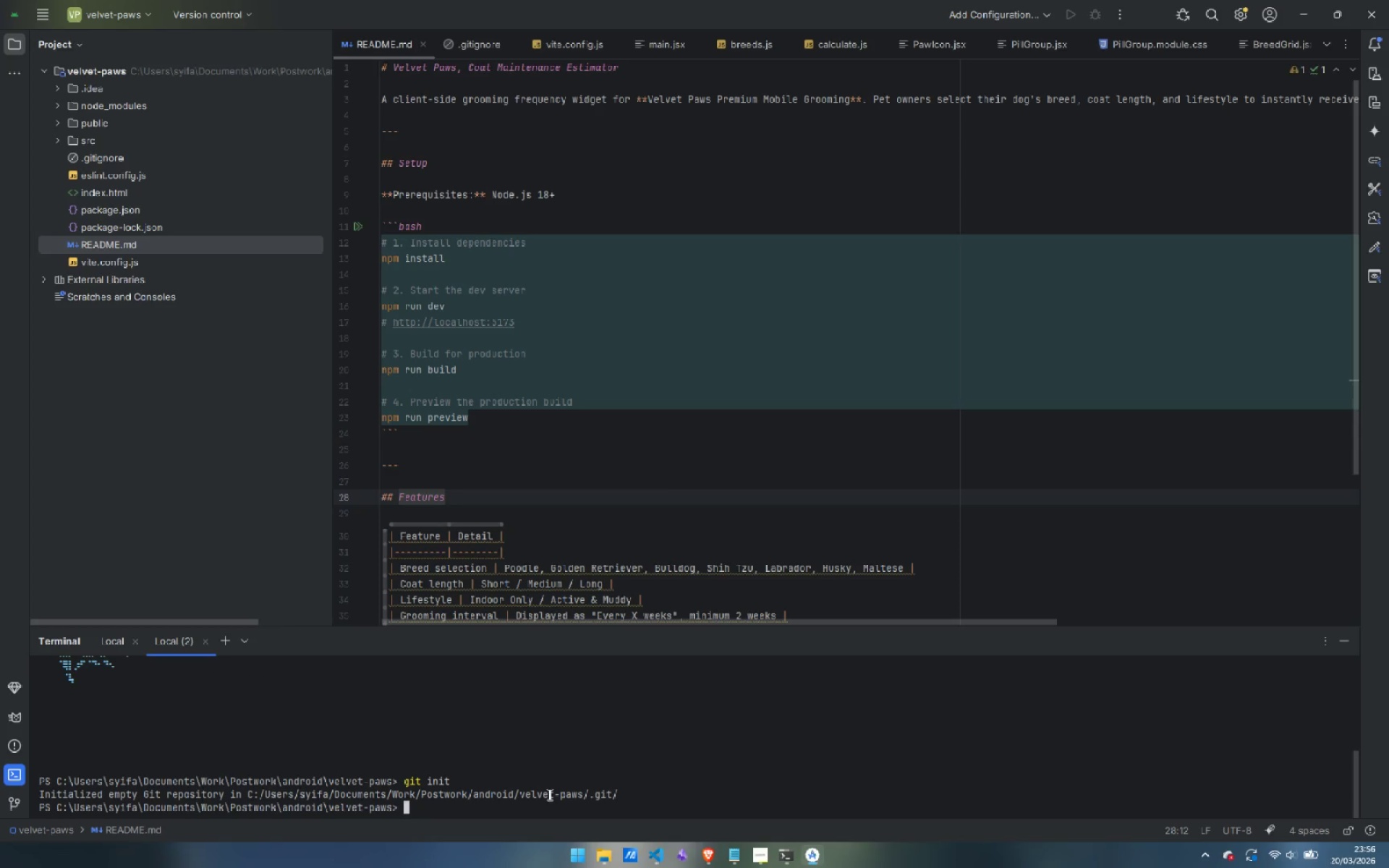 
wait(5.75)
 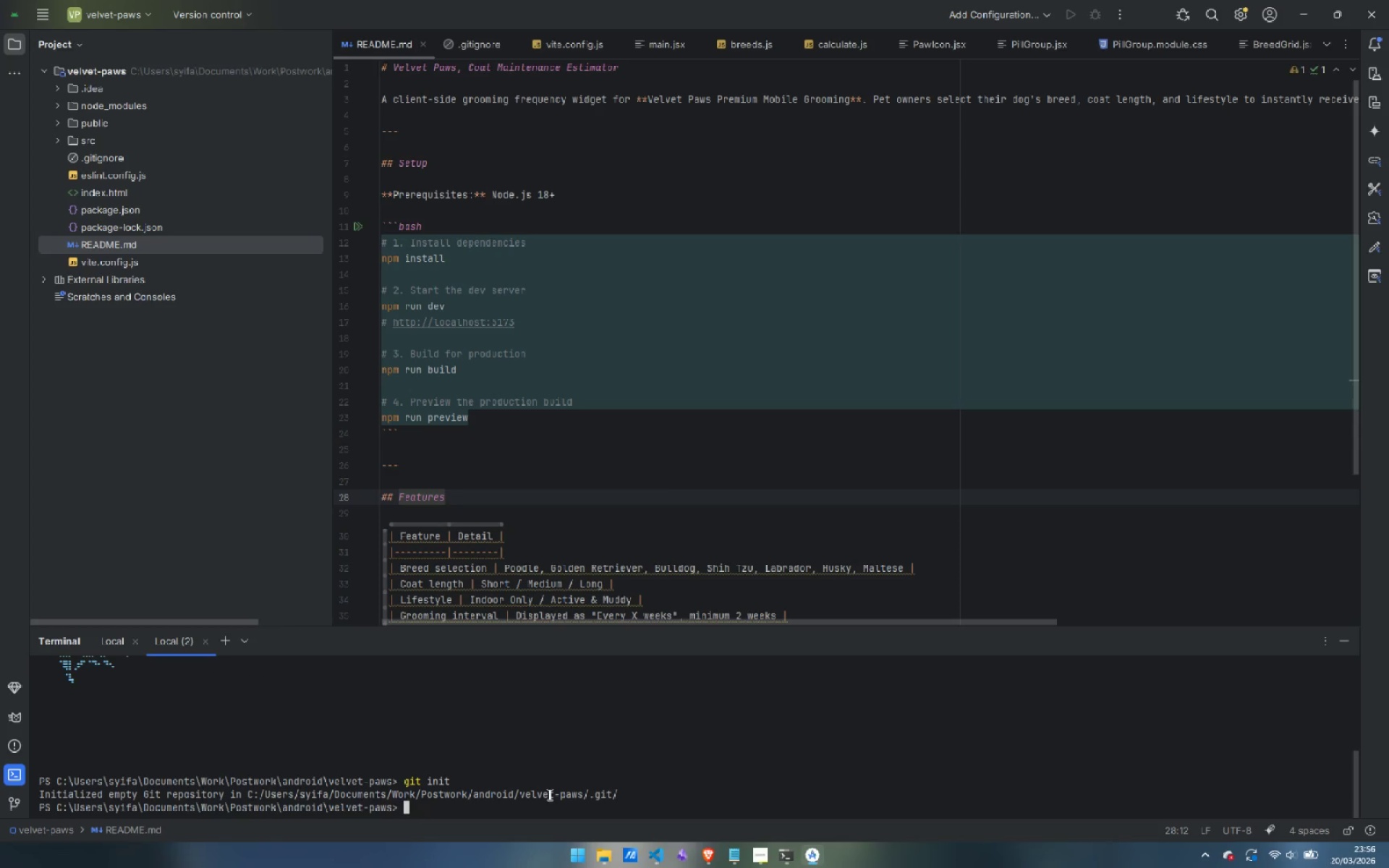 
key(Control+ControlLeft)
 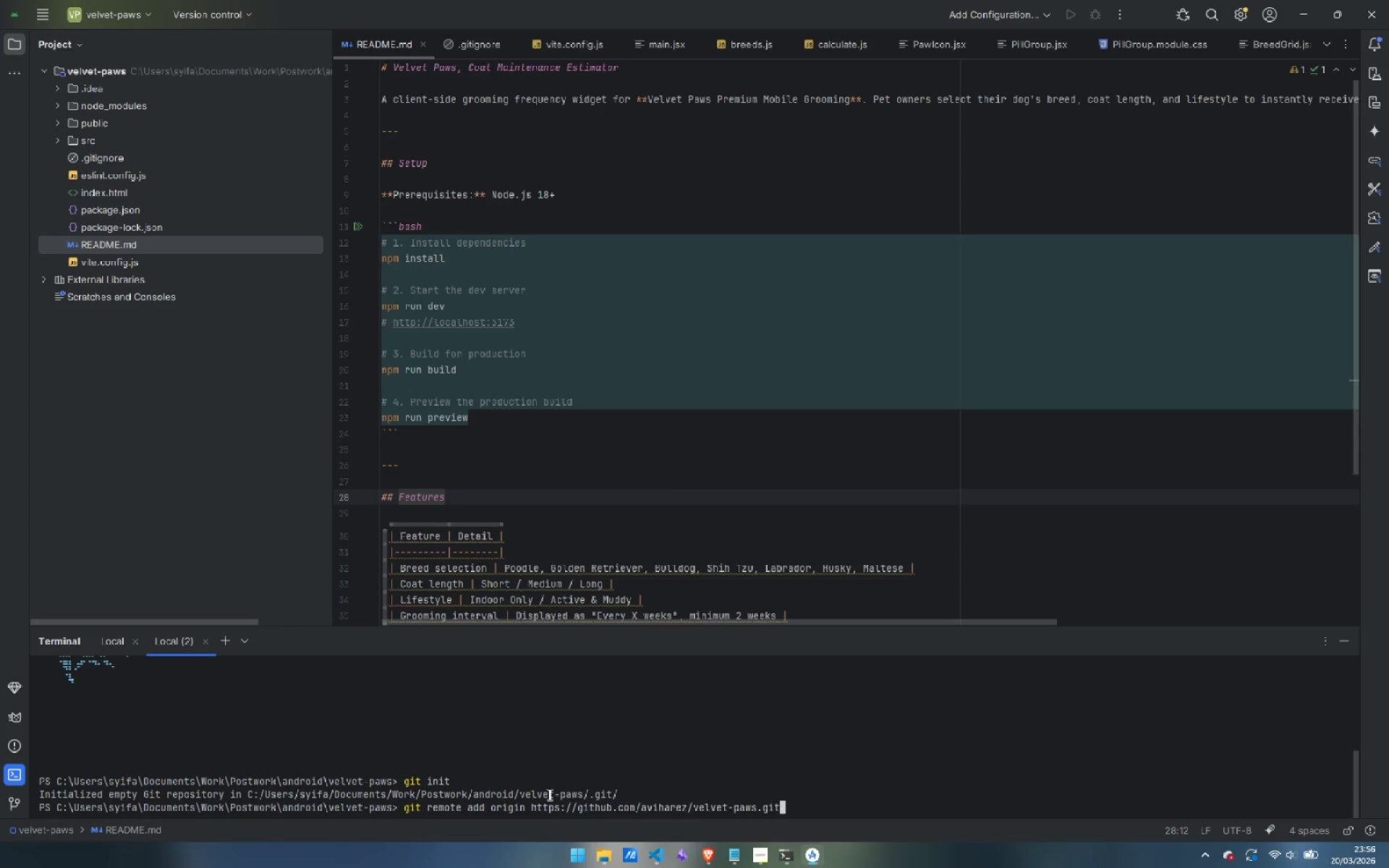 
key(Control+V)
 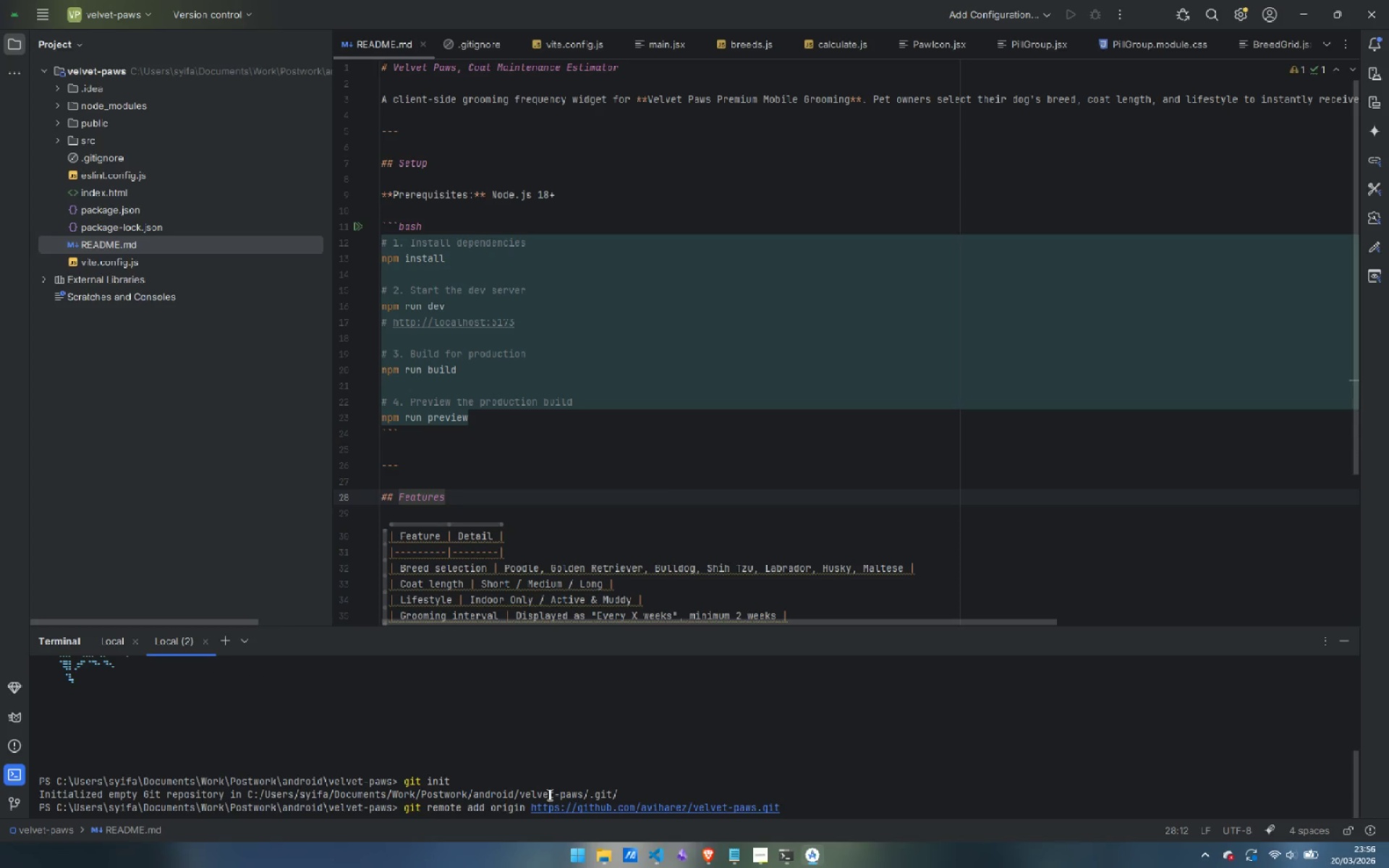 
key(Enter)
 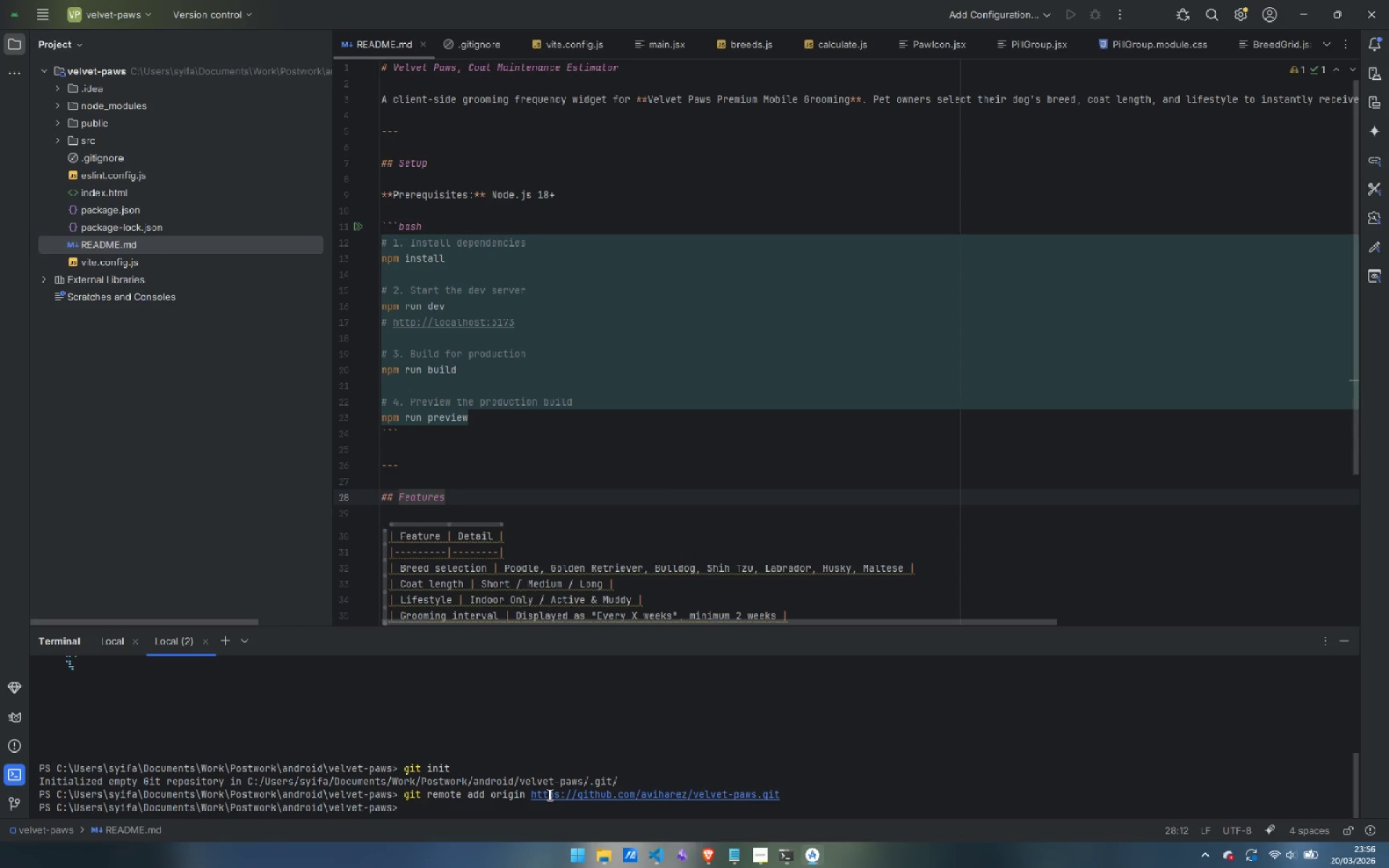 
type(git branch -M main)
 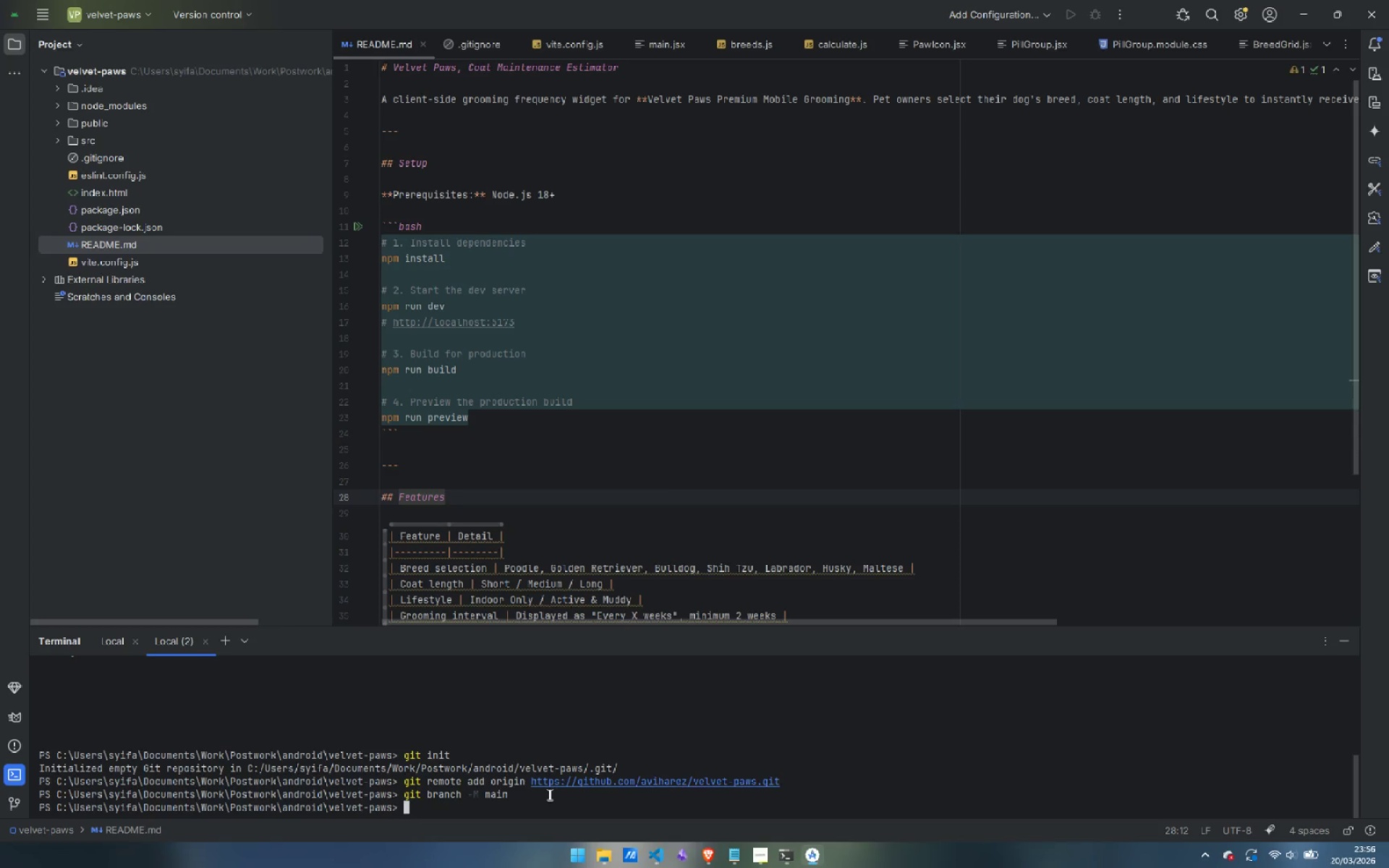 
 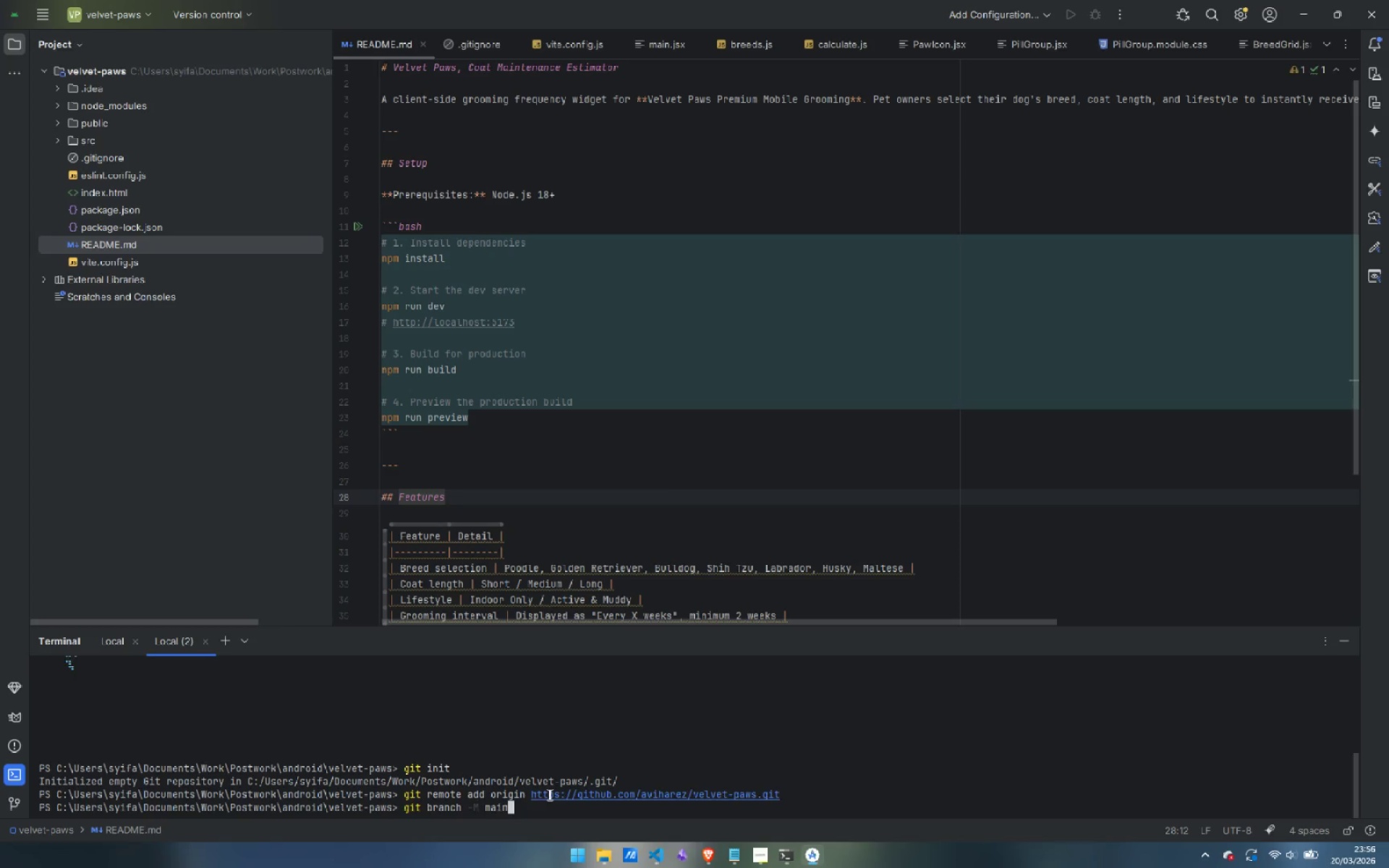 
key(Enter)
 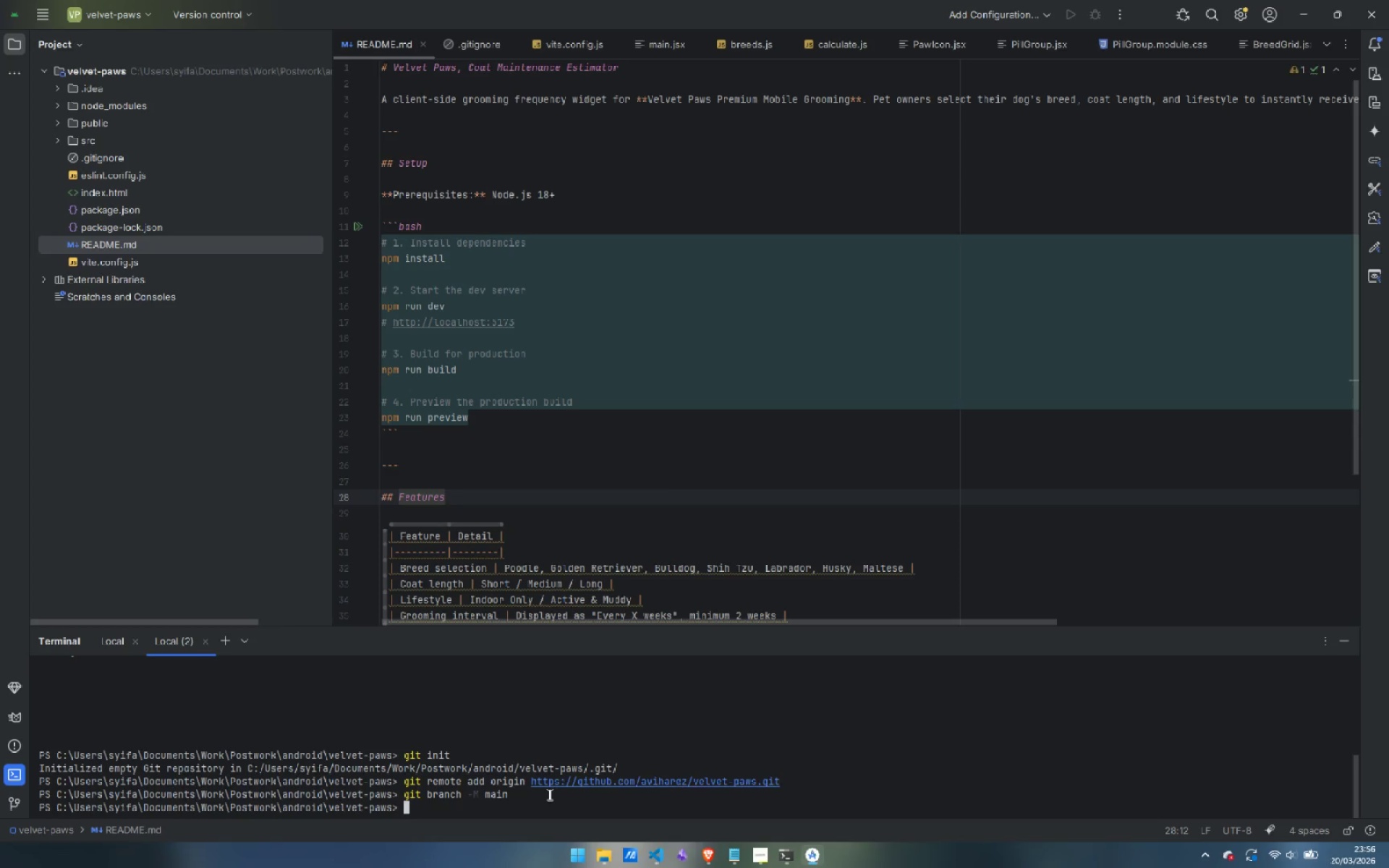 
type(git add .)
 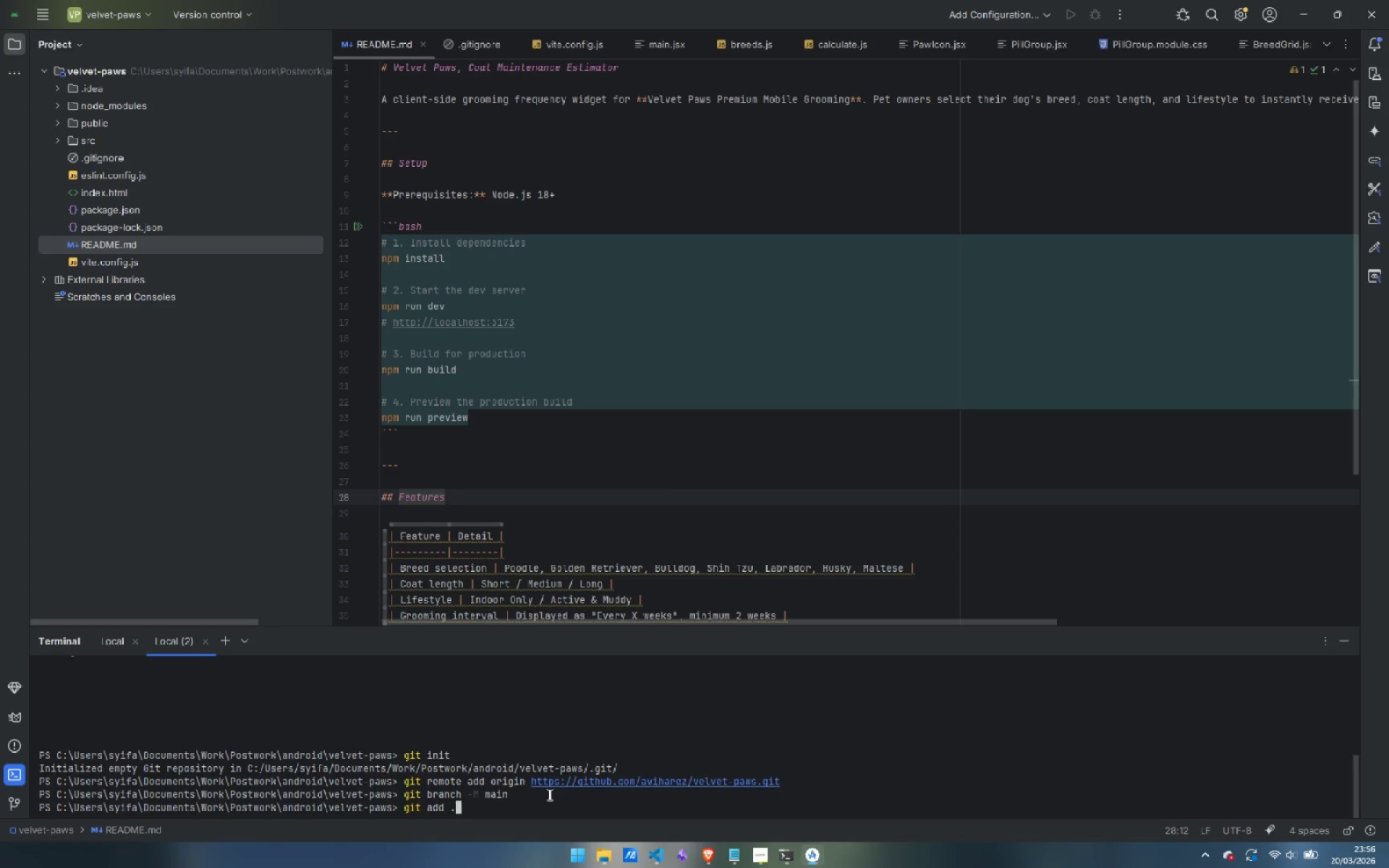 
key(Enter)
 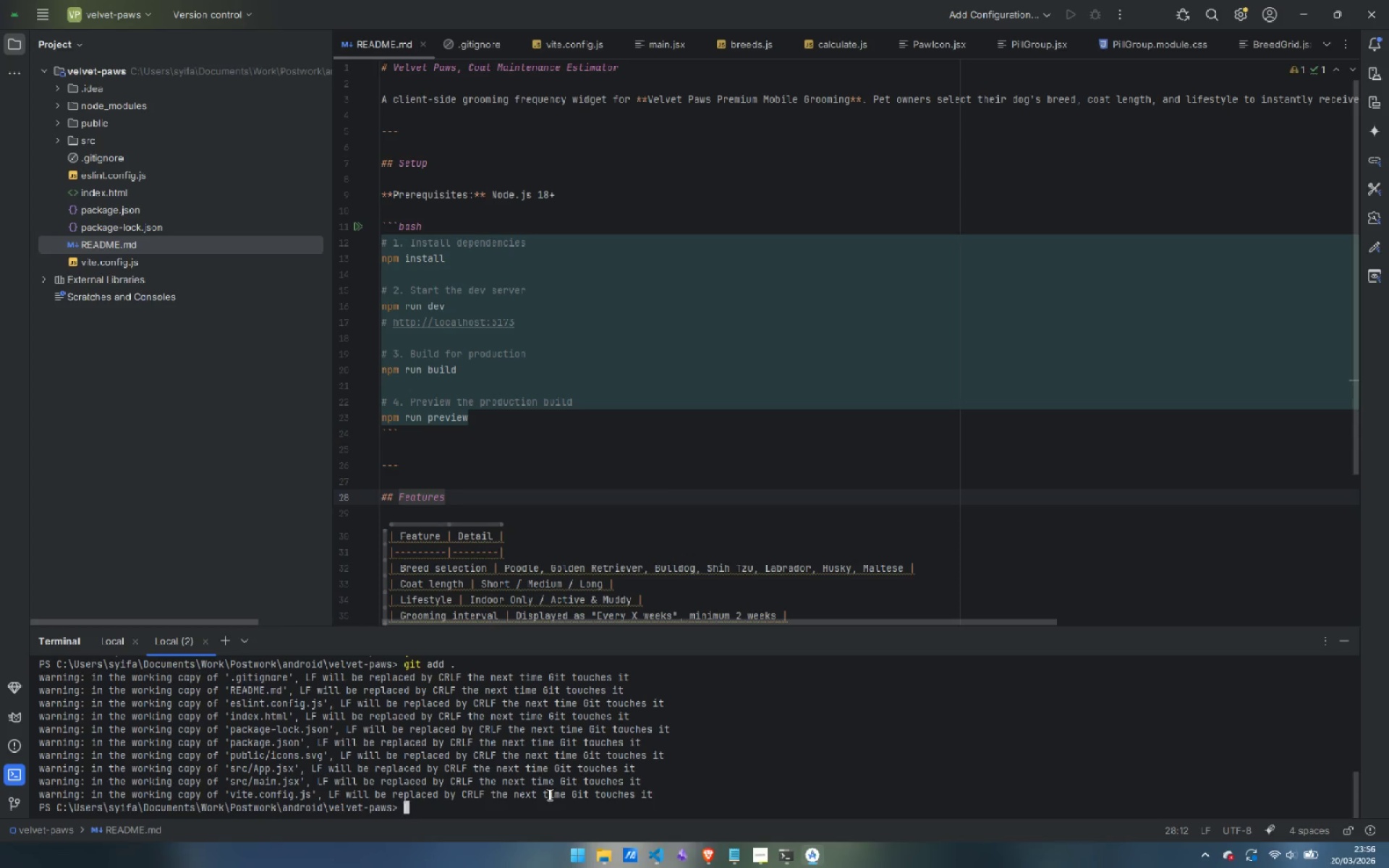 
wait(6.26)
 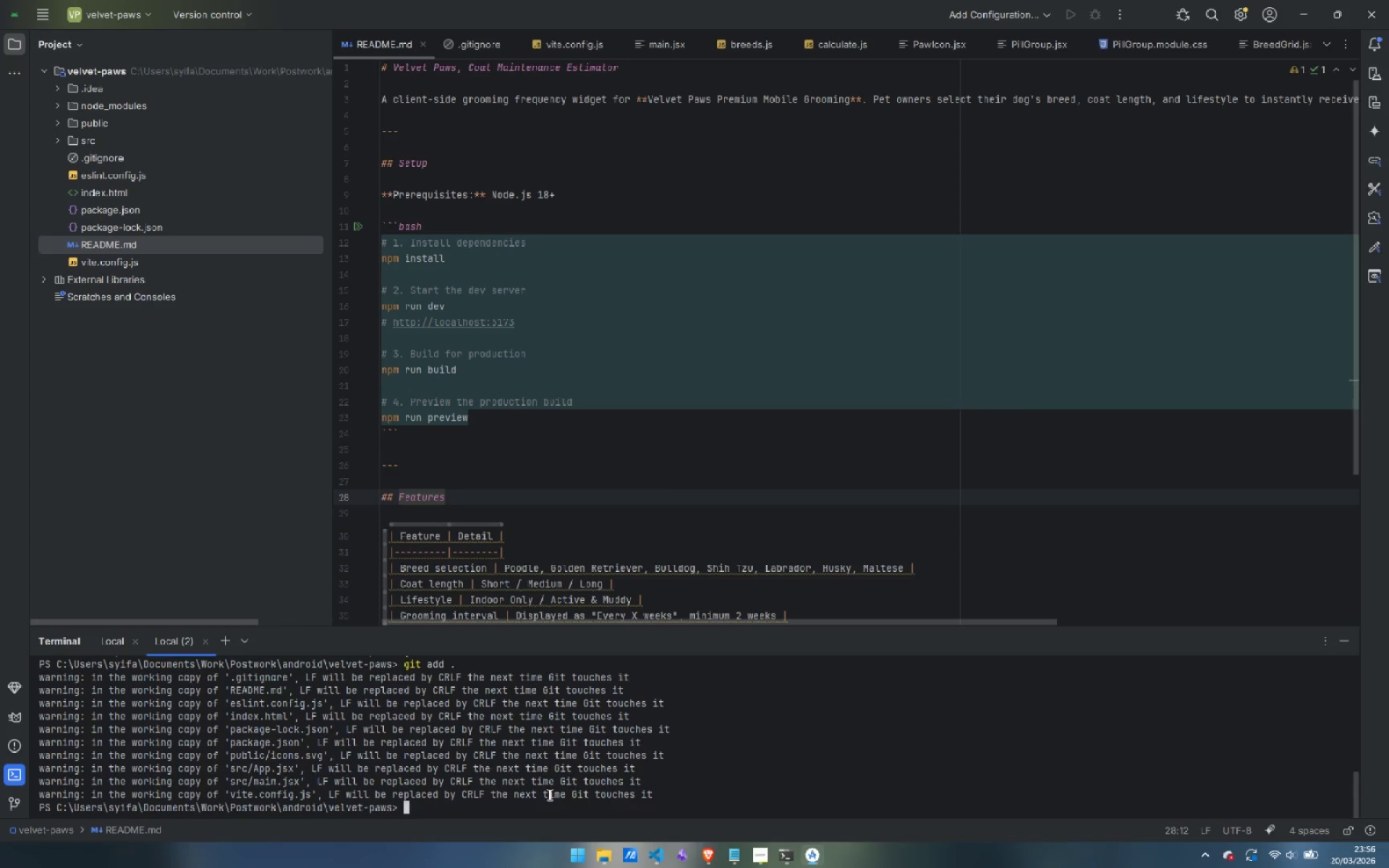 
left_click([215, 10])
 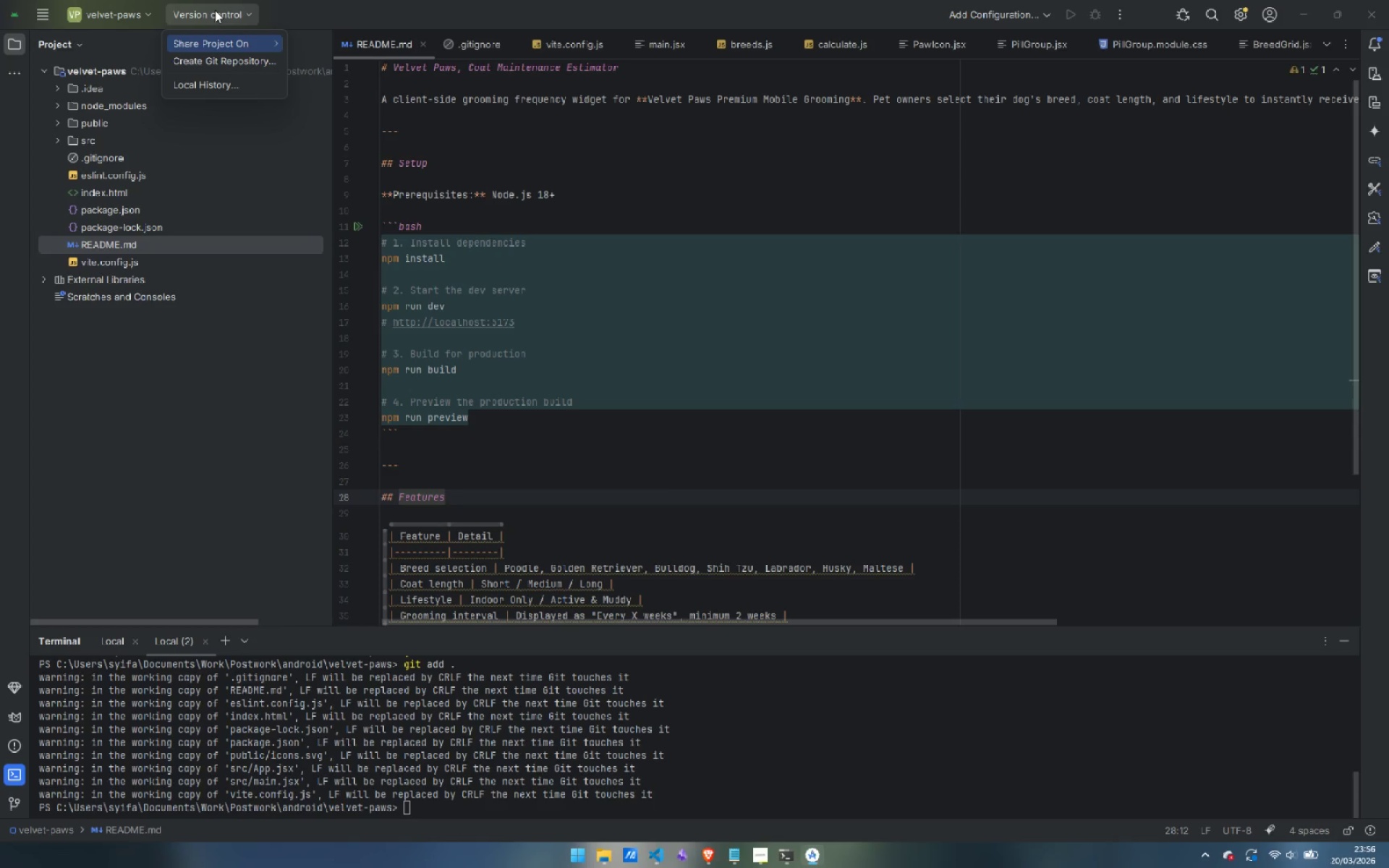 
left_click([215, 10])
 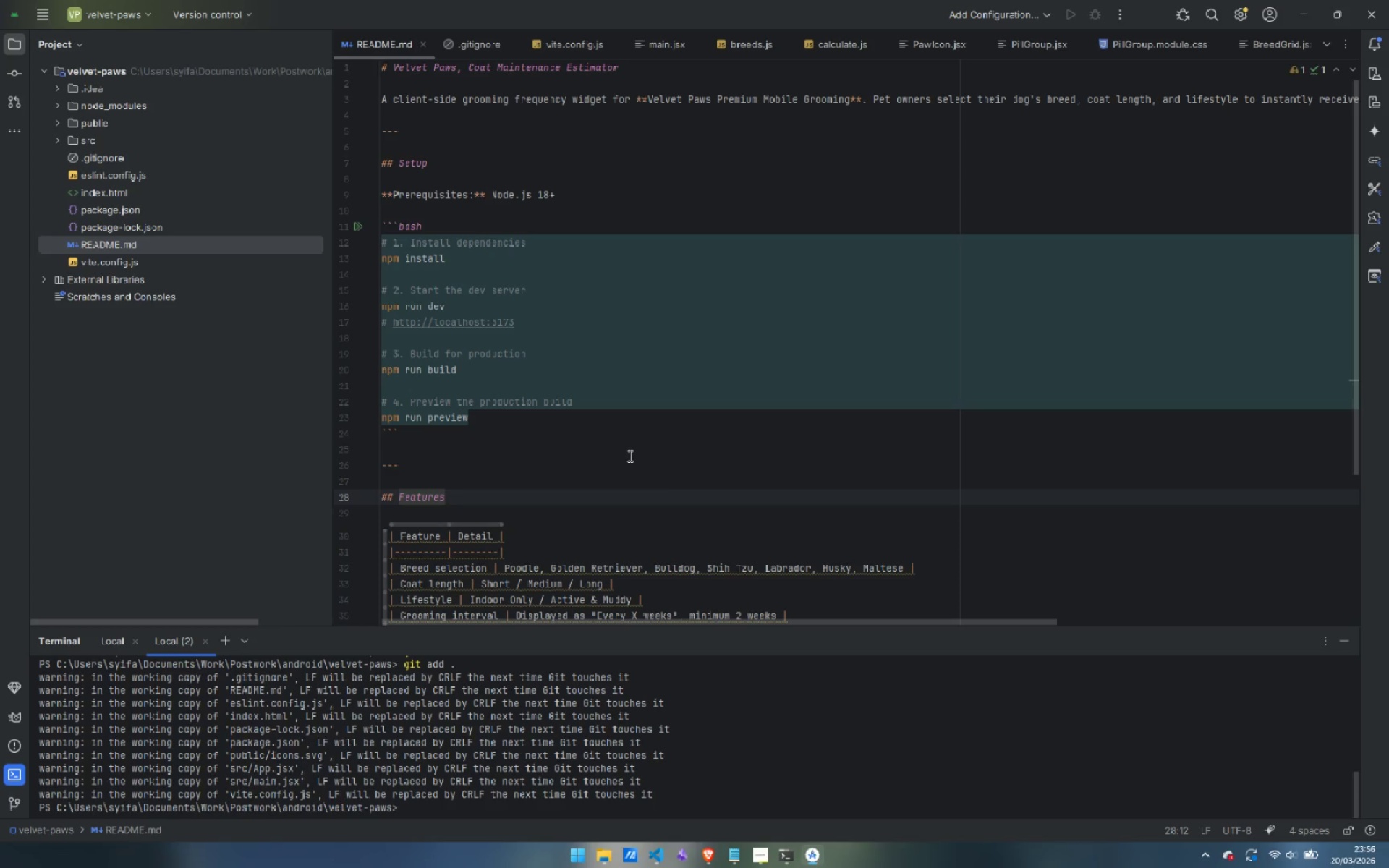 
left_click([663, 490])
 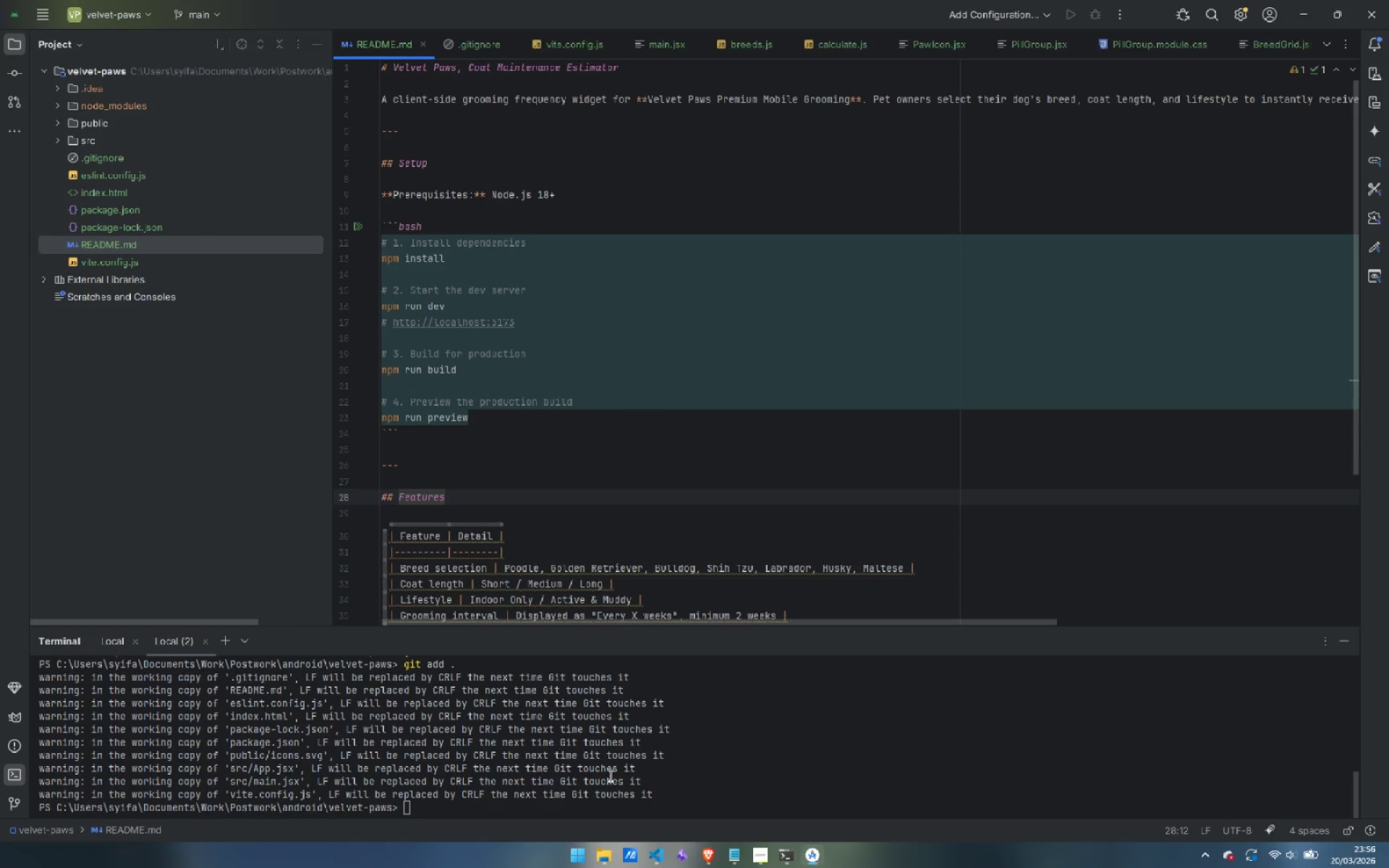 
left_click([756, 776])
 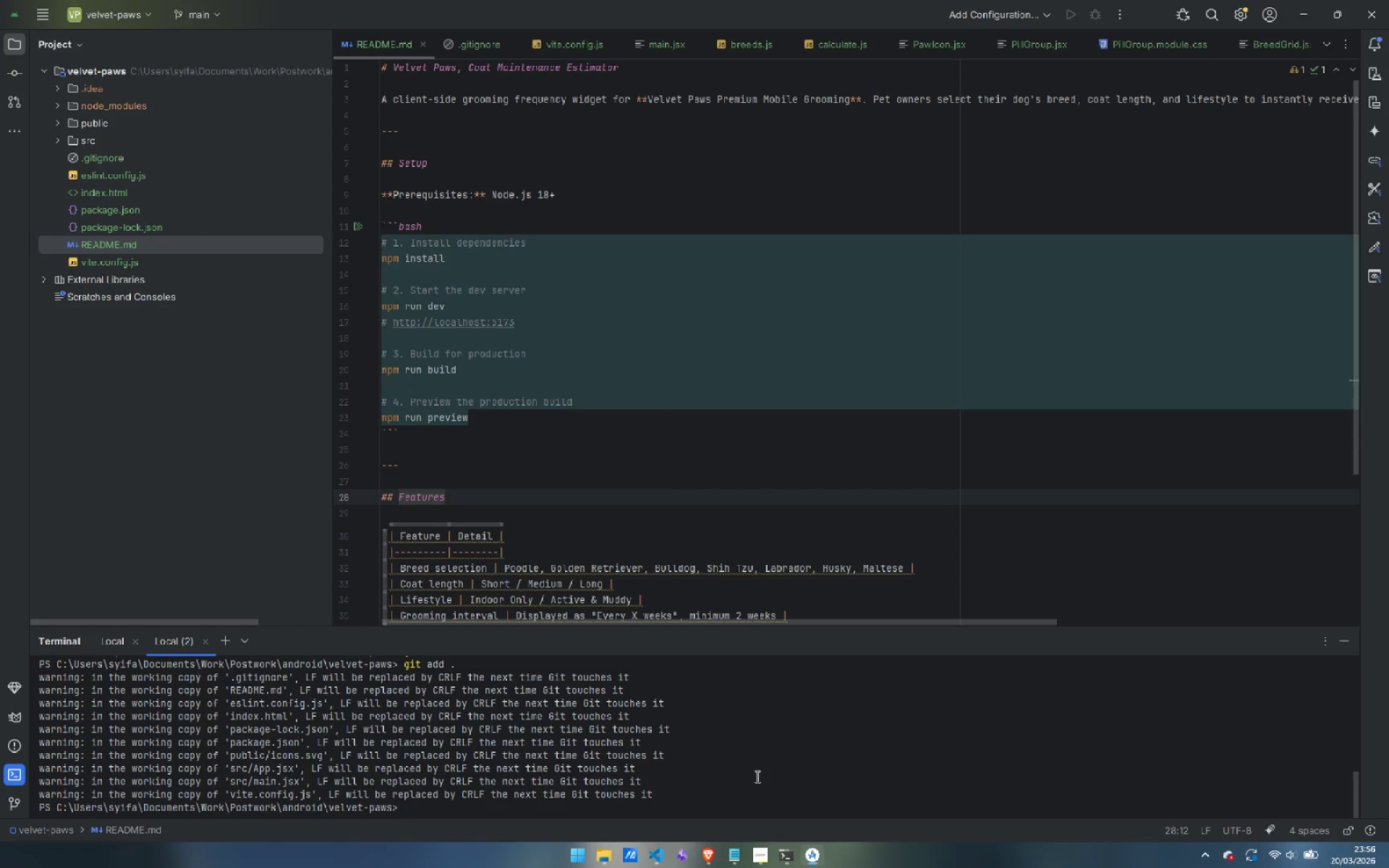 
type(git commit -m :)
key(Backspace)
type("INitia)
key(Backspace)
key(Backspace)
key(Backspace)
key(Backspace)
key(Backspace)
type(nitial Comm)
 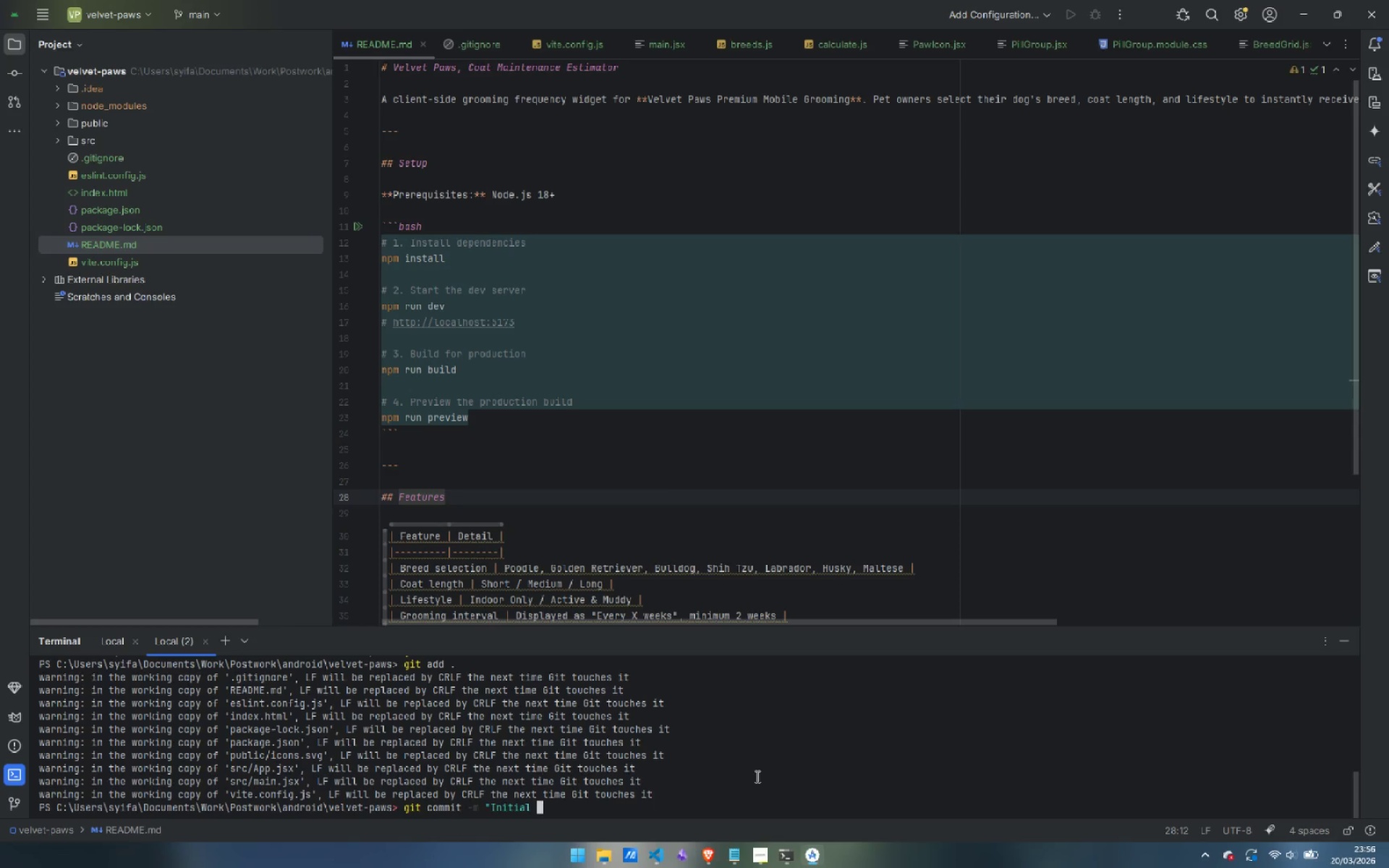 
 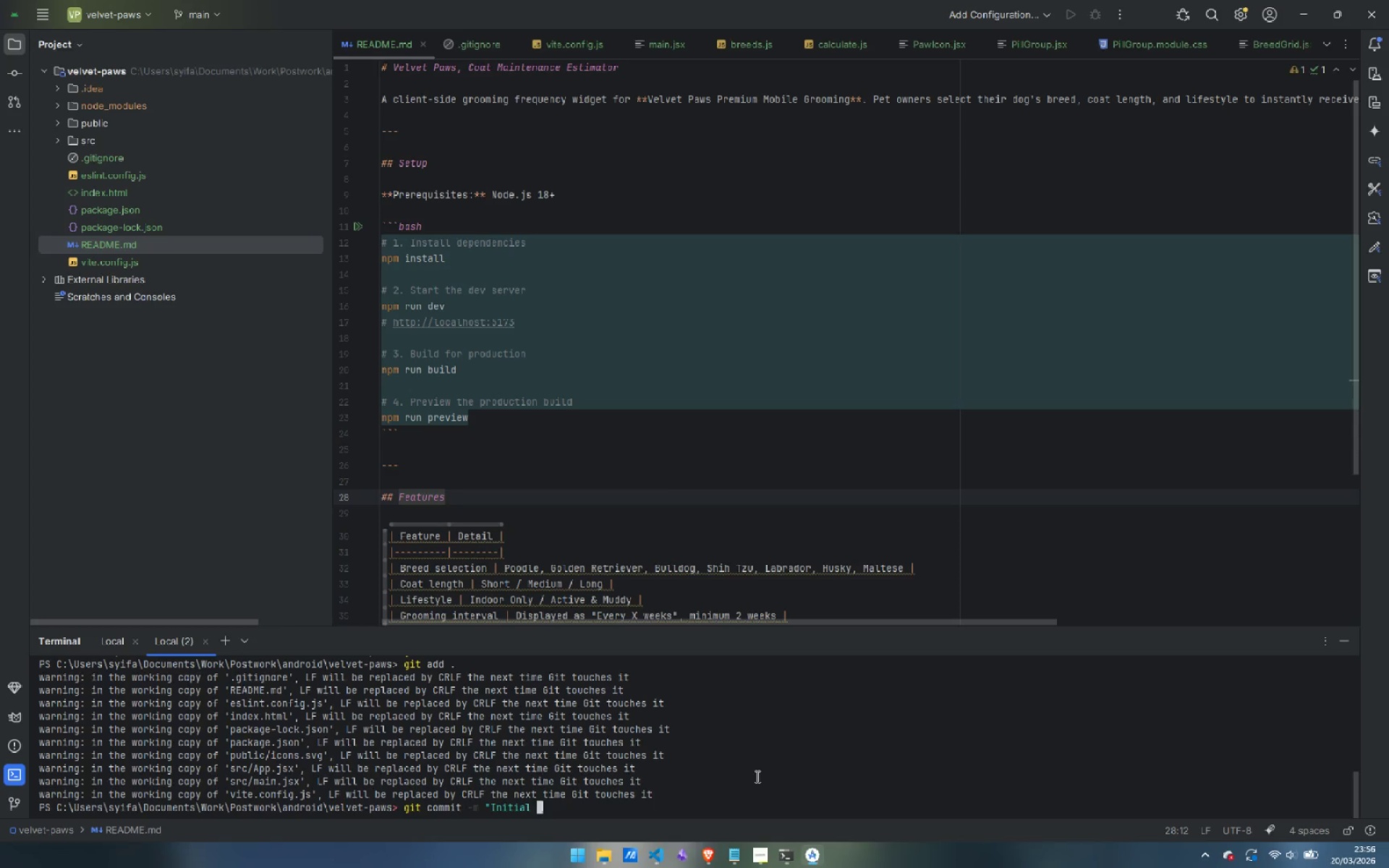 
key(Control+ControlLeft)
 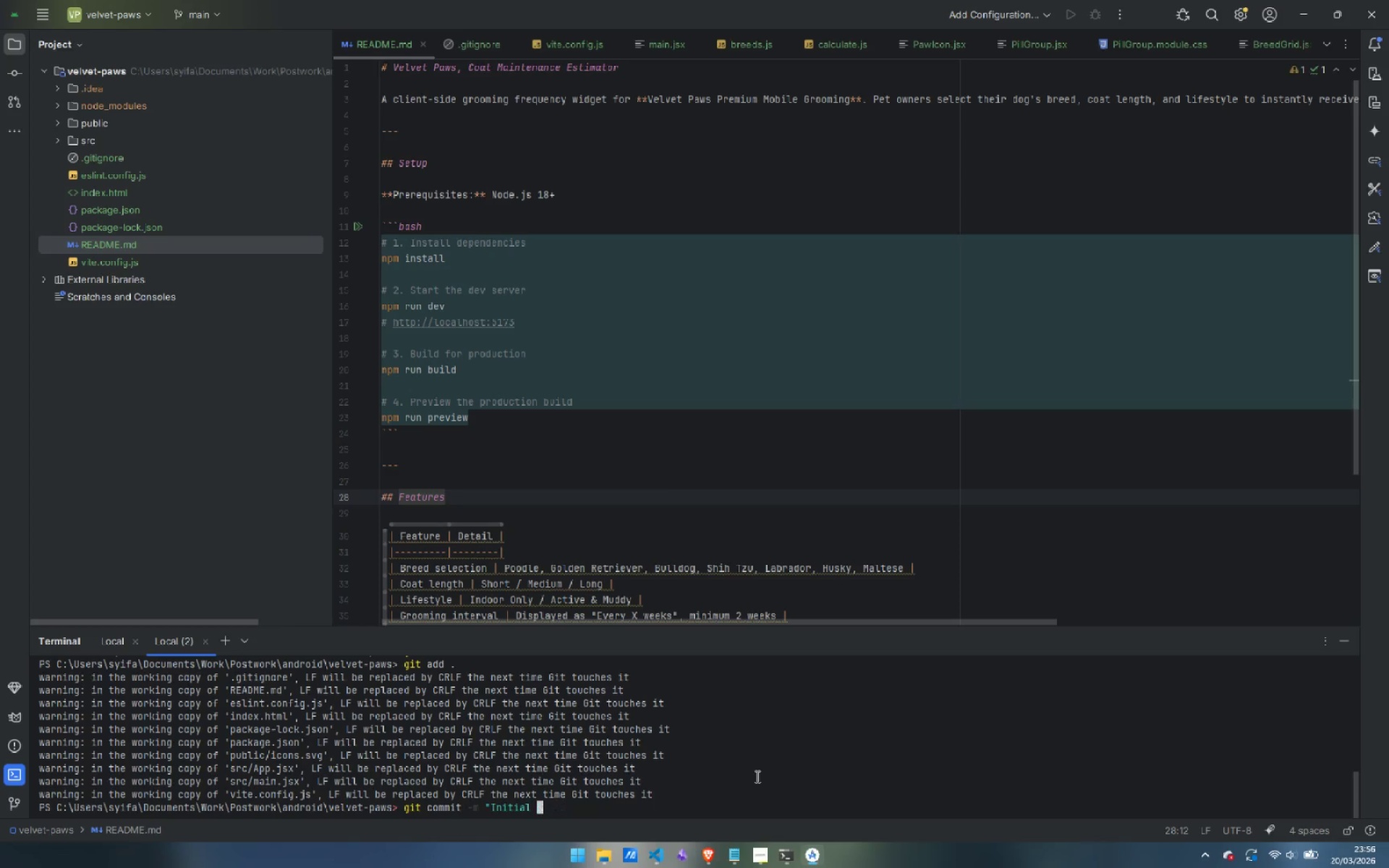 
key(Control+Backspace)
 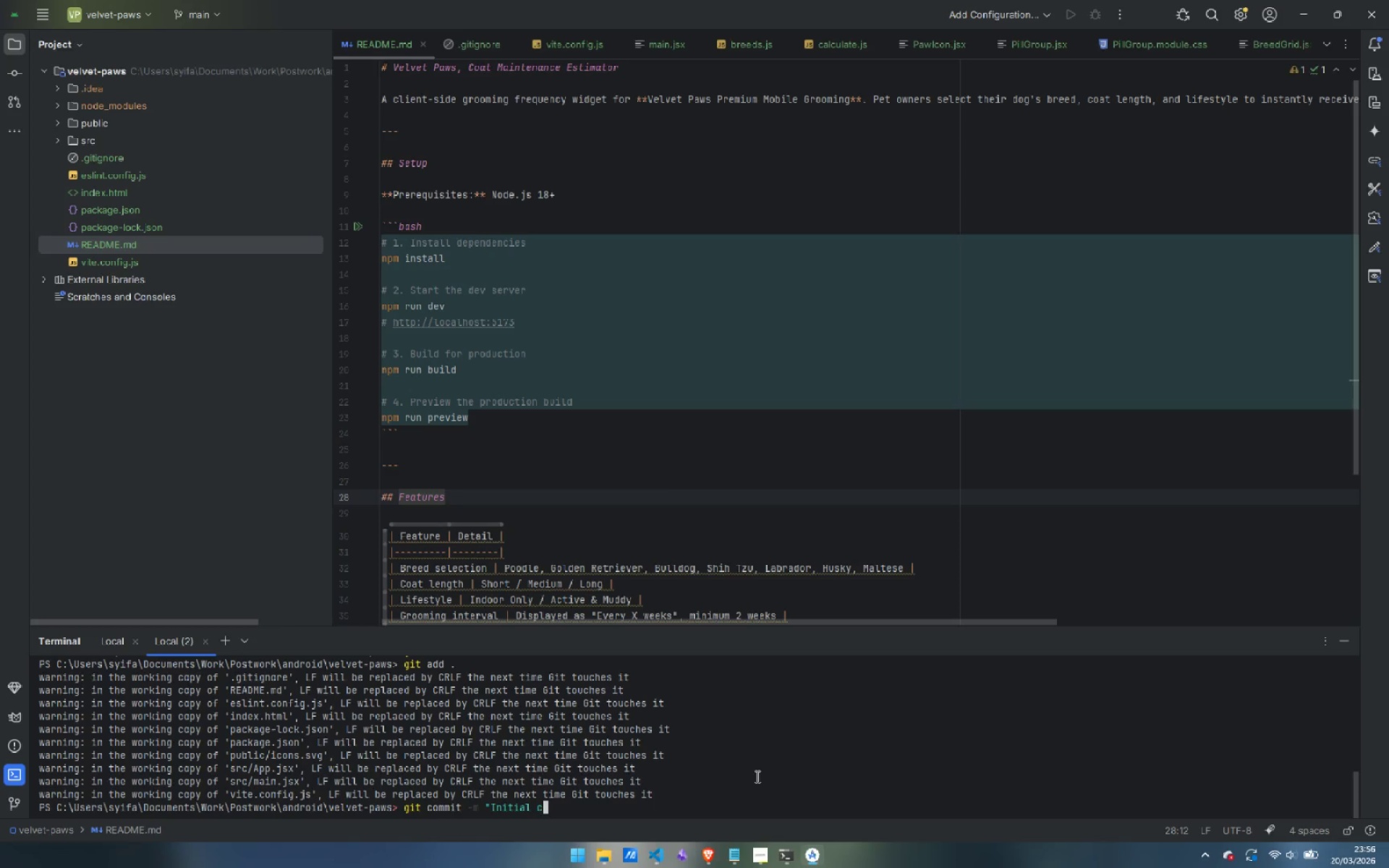 
type(commit )
key(Backspace)
type(")
 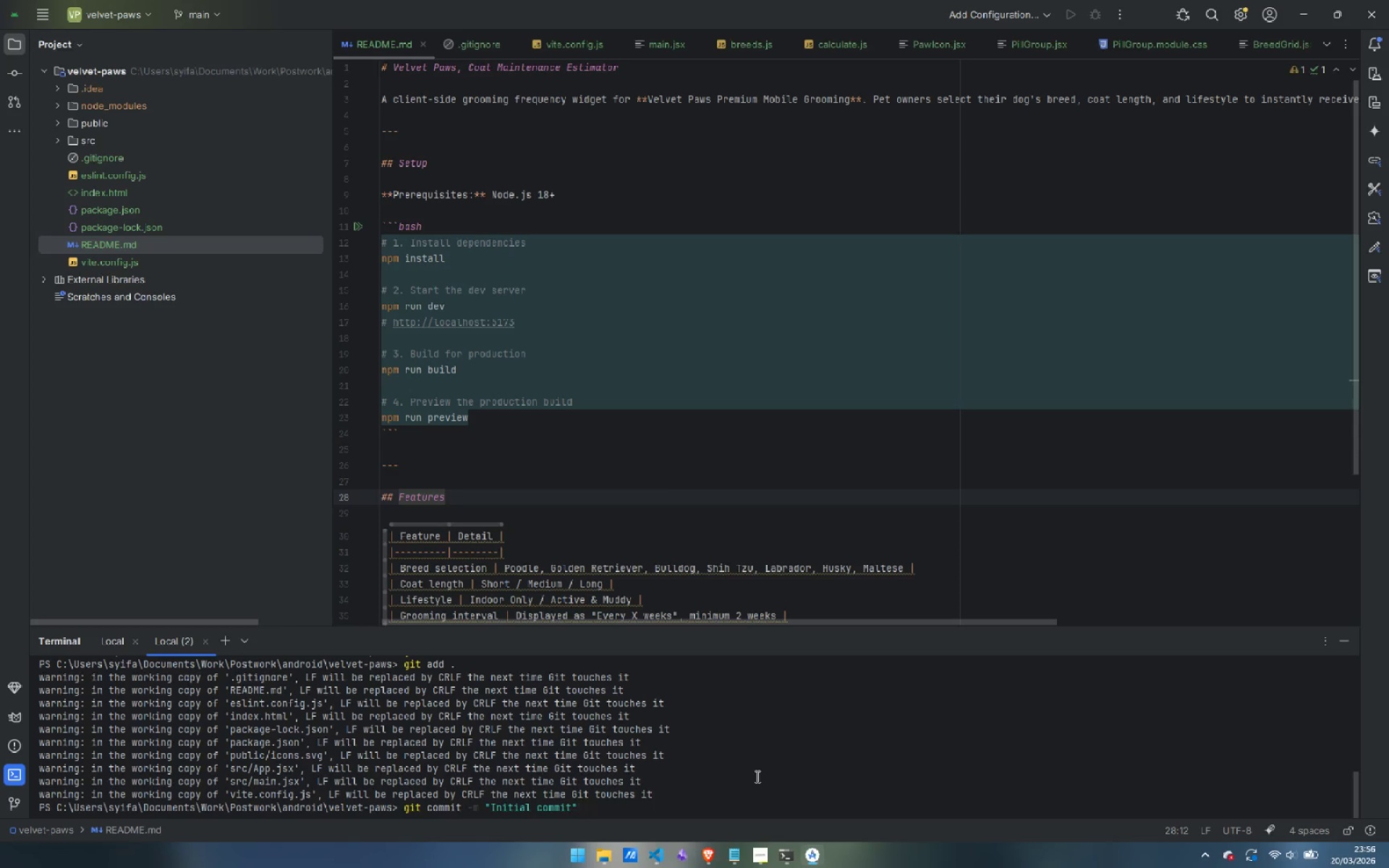 
key(Enter)
 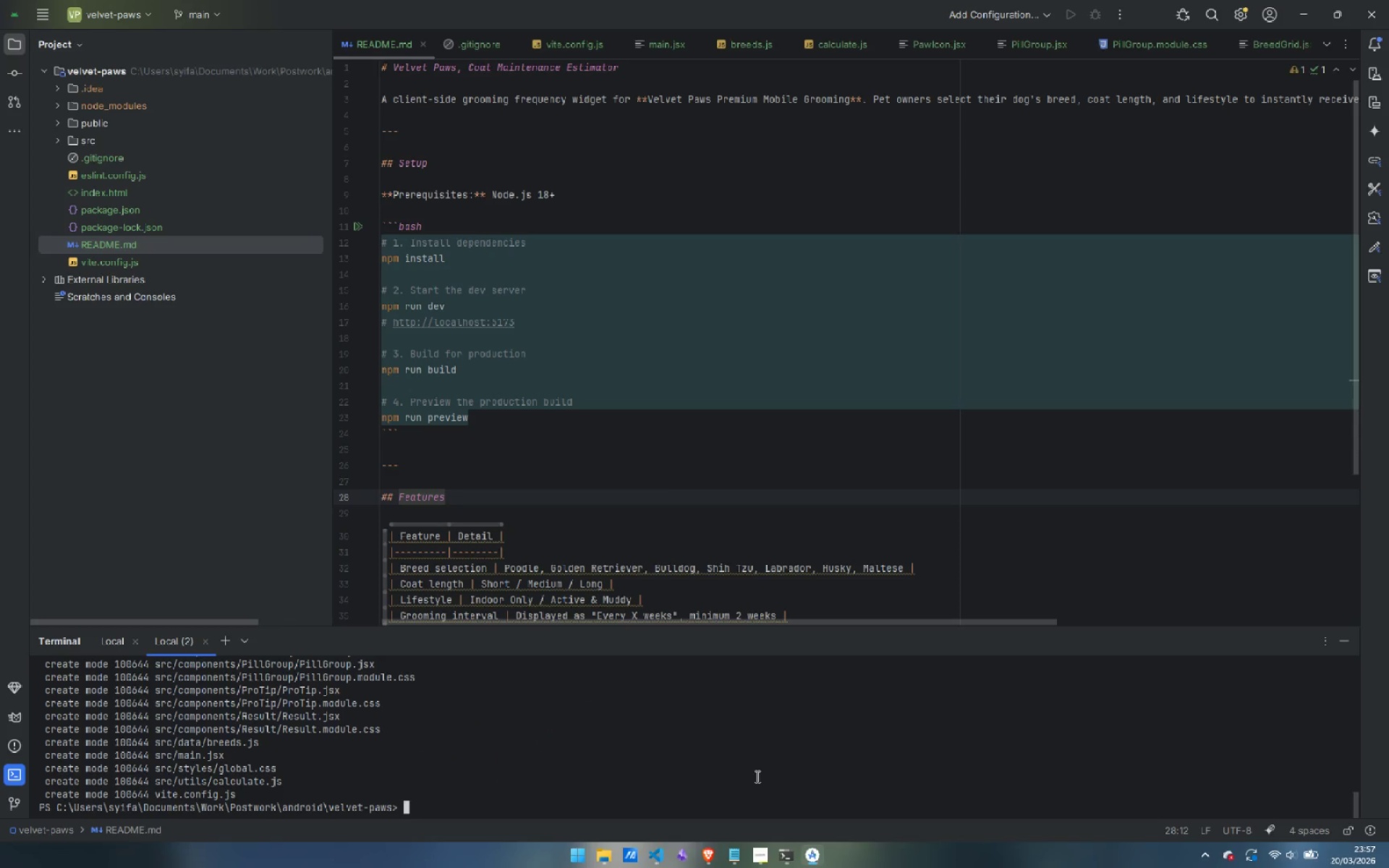 
type(git push -u orii)
key(Backspace)
type(gin main)
 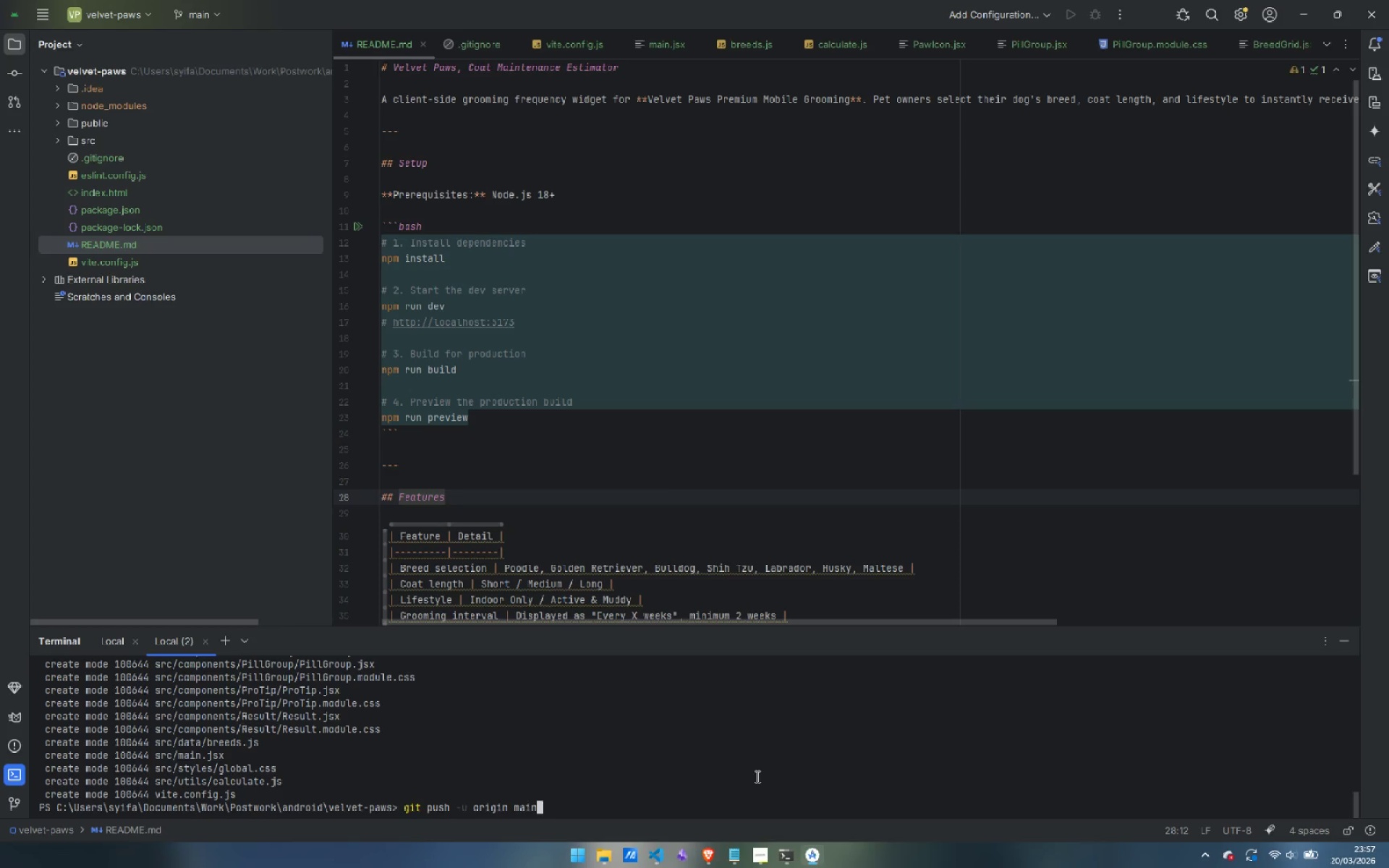 
key(Enter)
 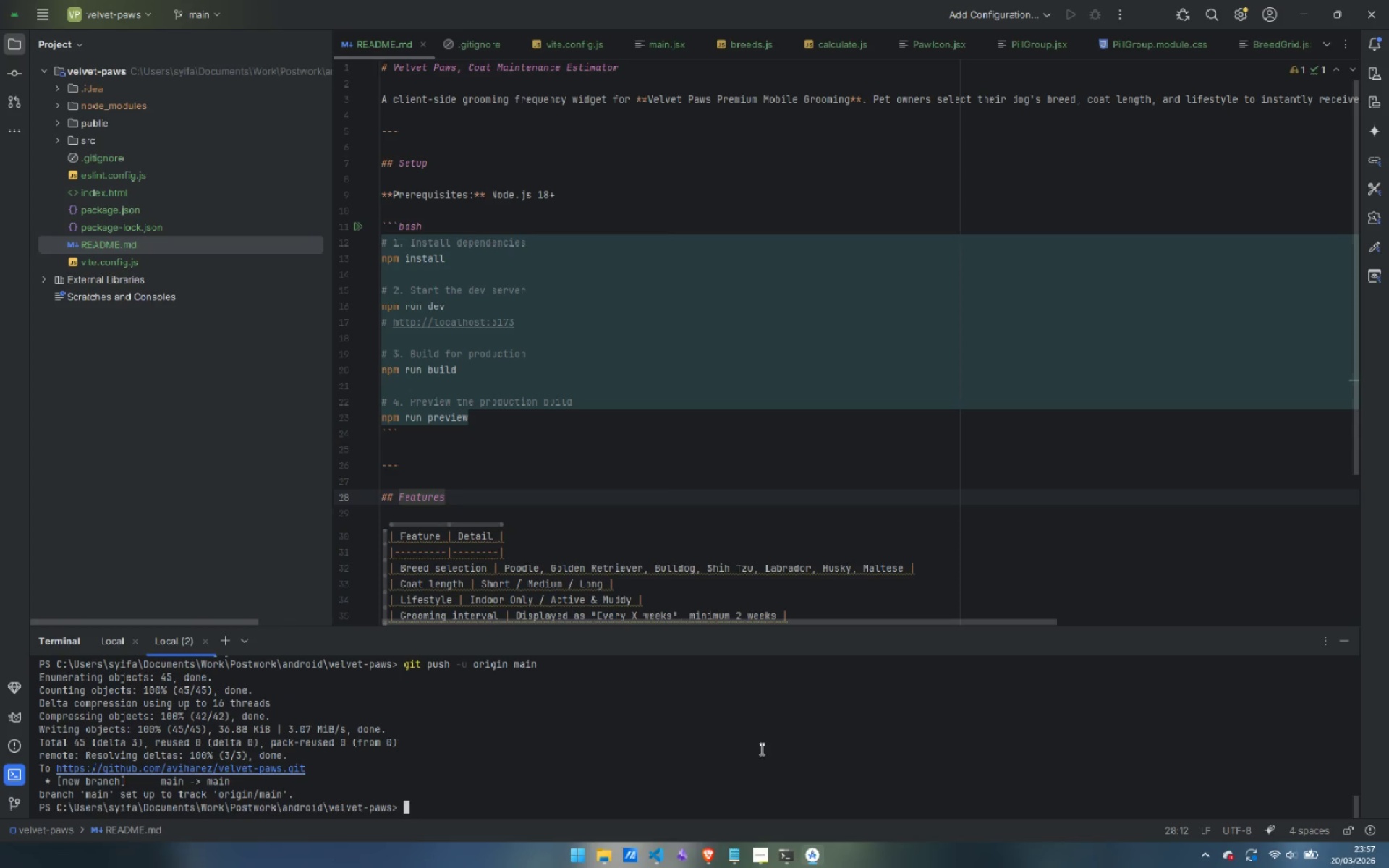 
wait(5.73)
 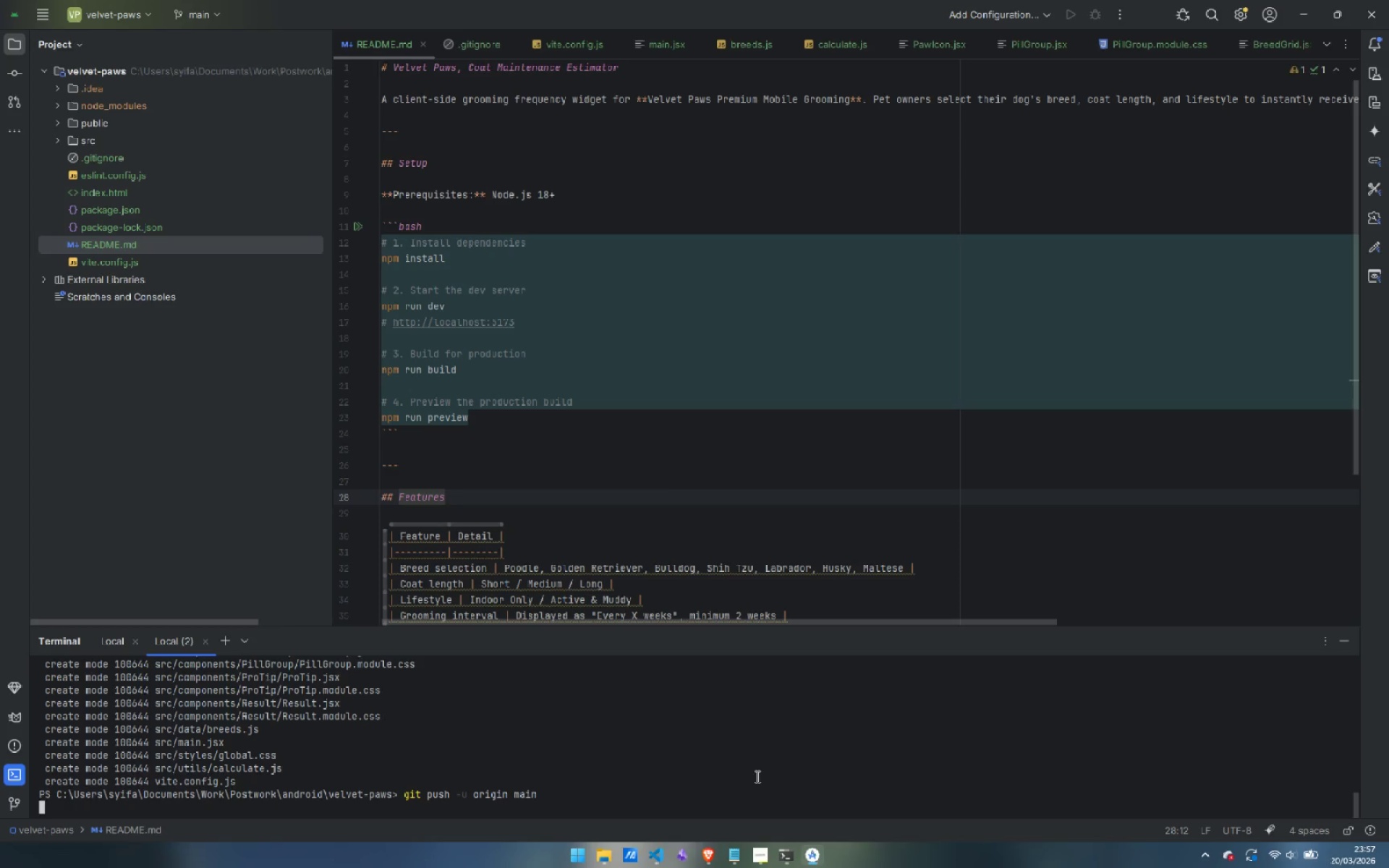 
double_click([779, 789])
 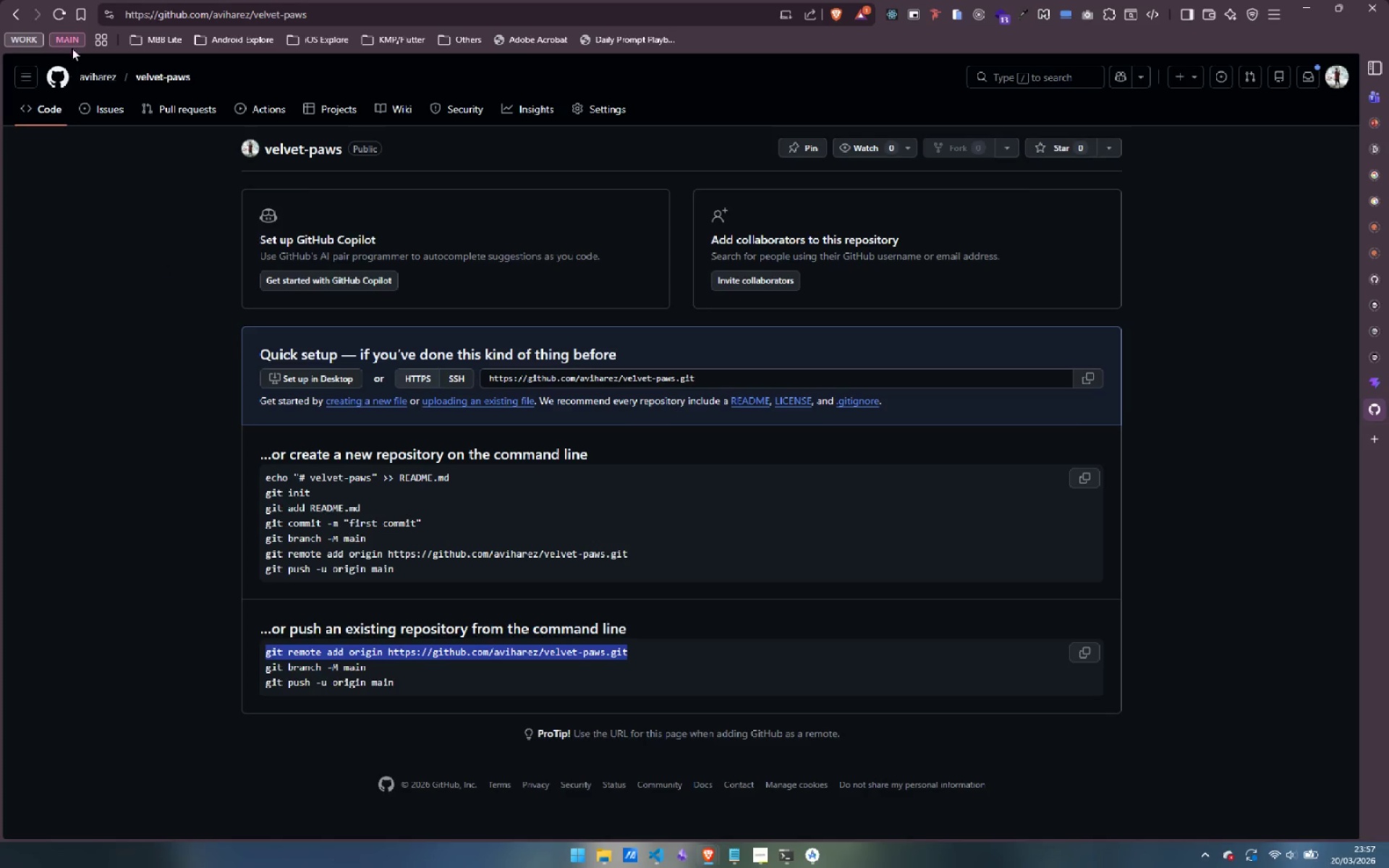 
left_click([56, 14])
 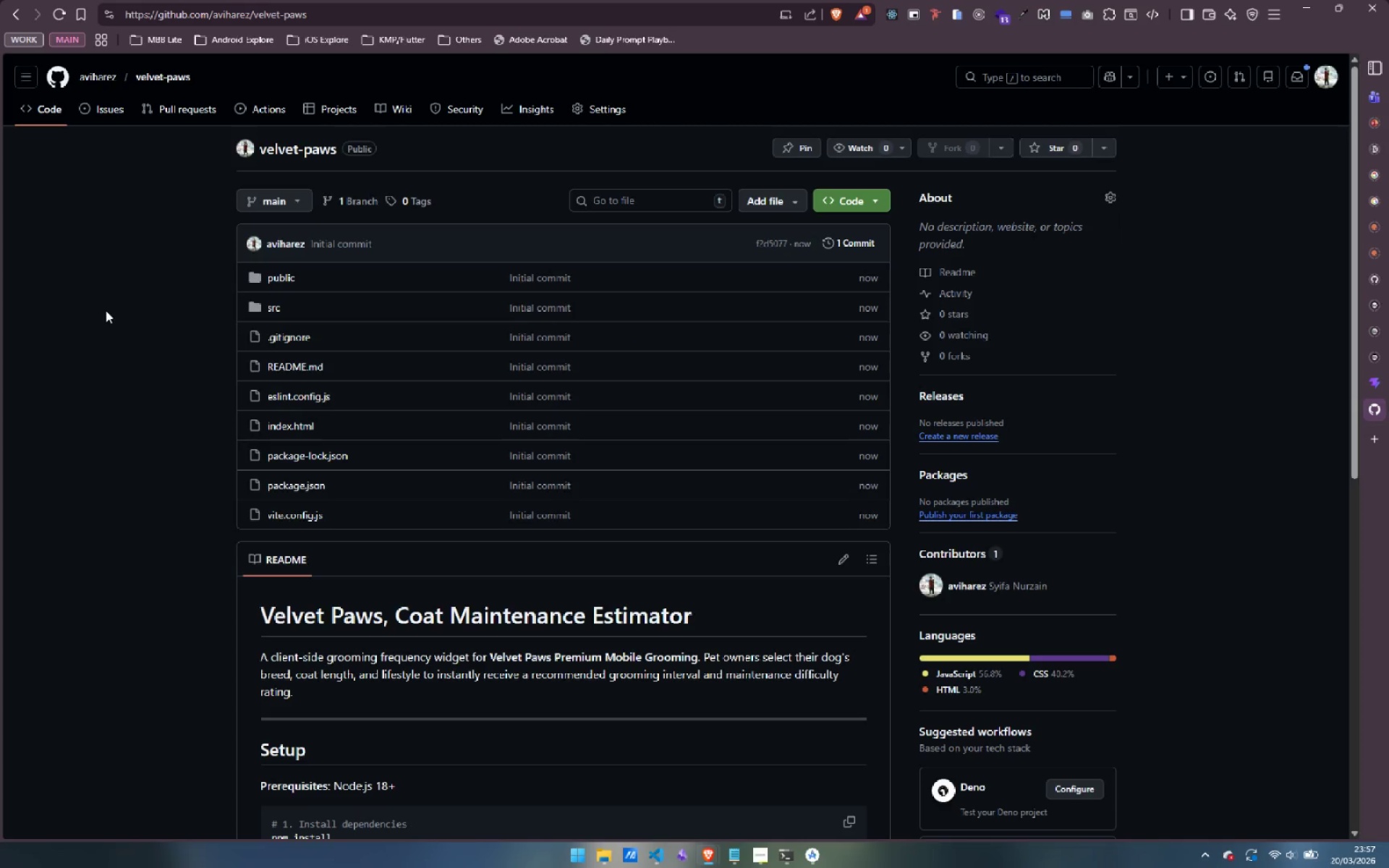 
wait(6.62)
 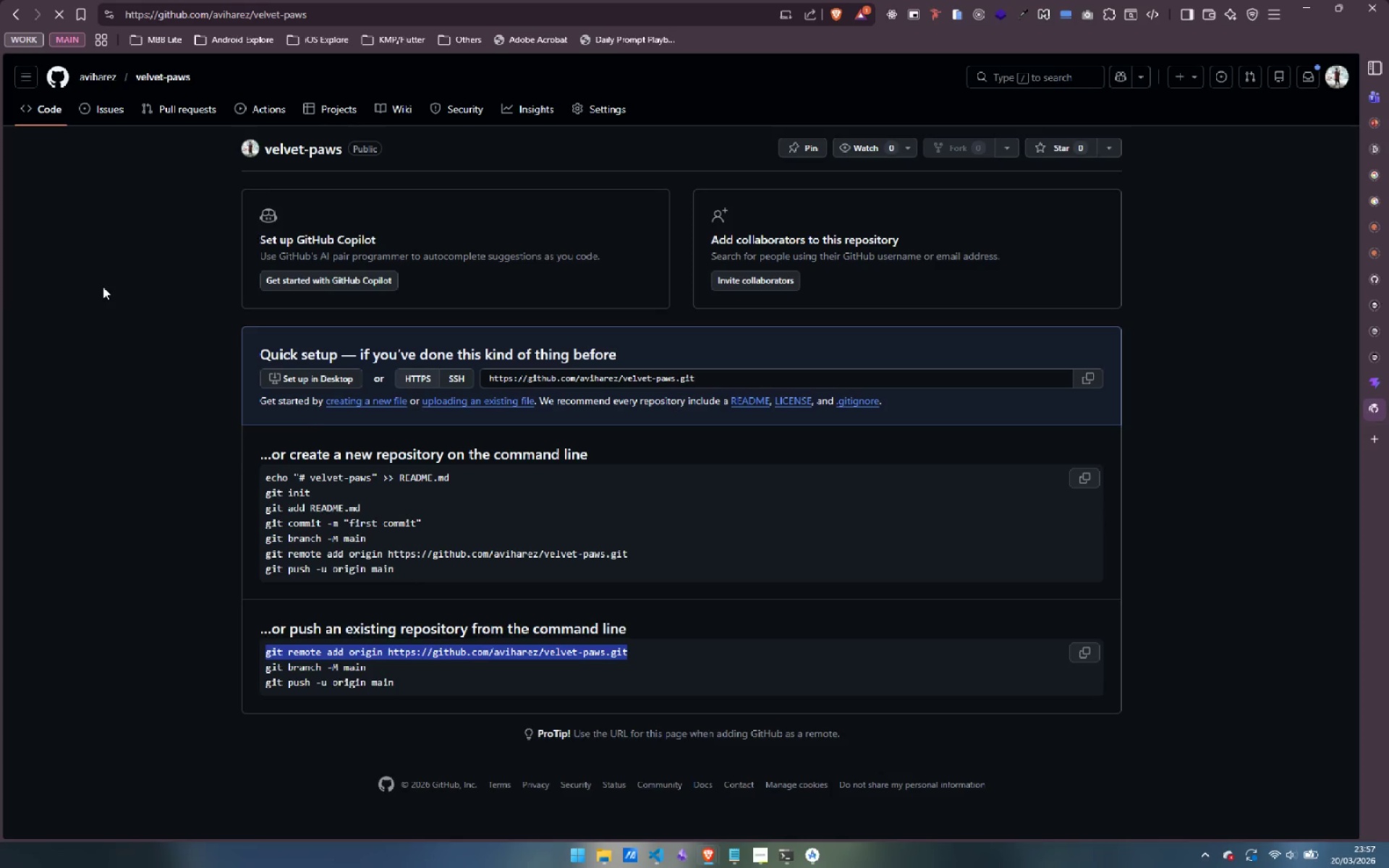 
scroll: coordinate [126, 443], scroll_direction: down, amount: 5.0
 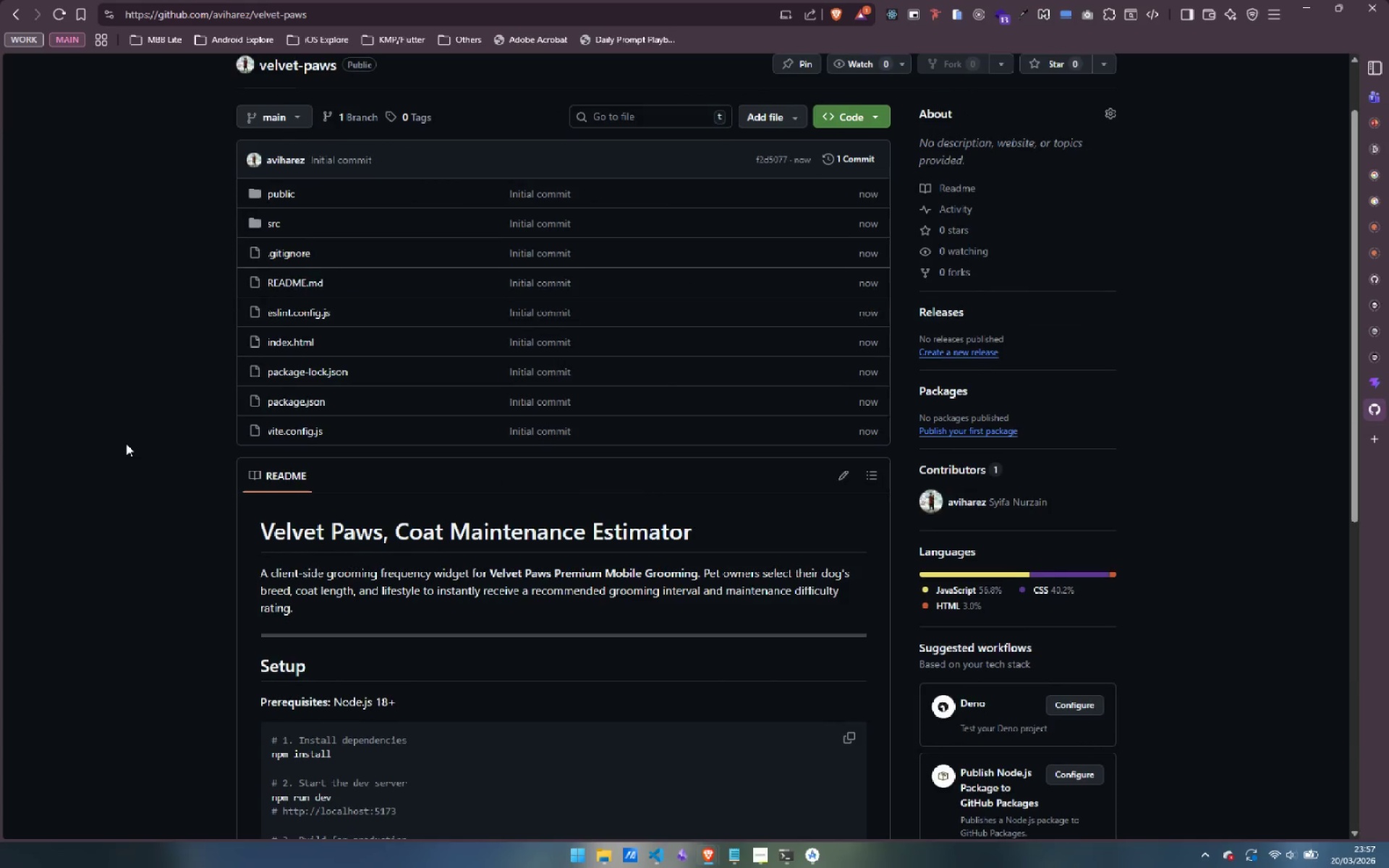 
scroll: coordinate [126, 443], scroll_direction: up, amount: 4.0
 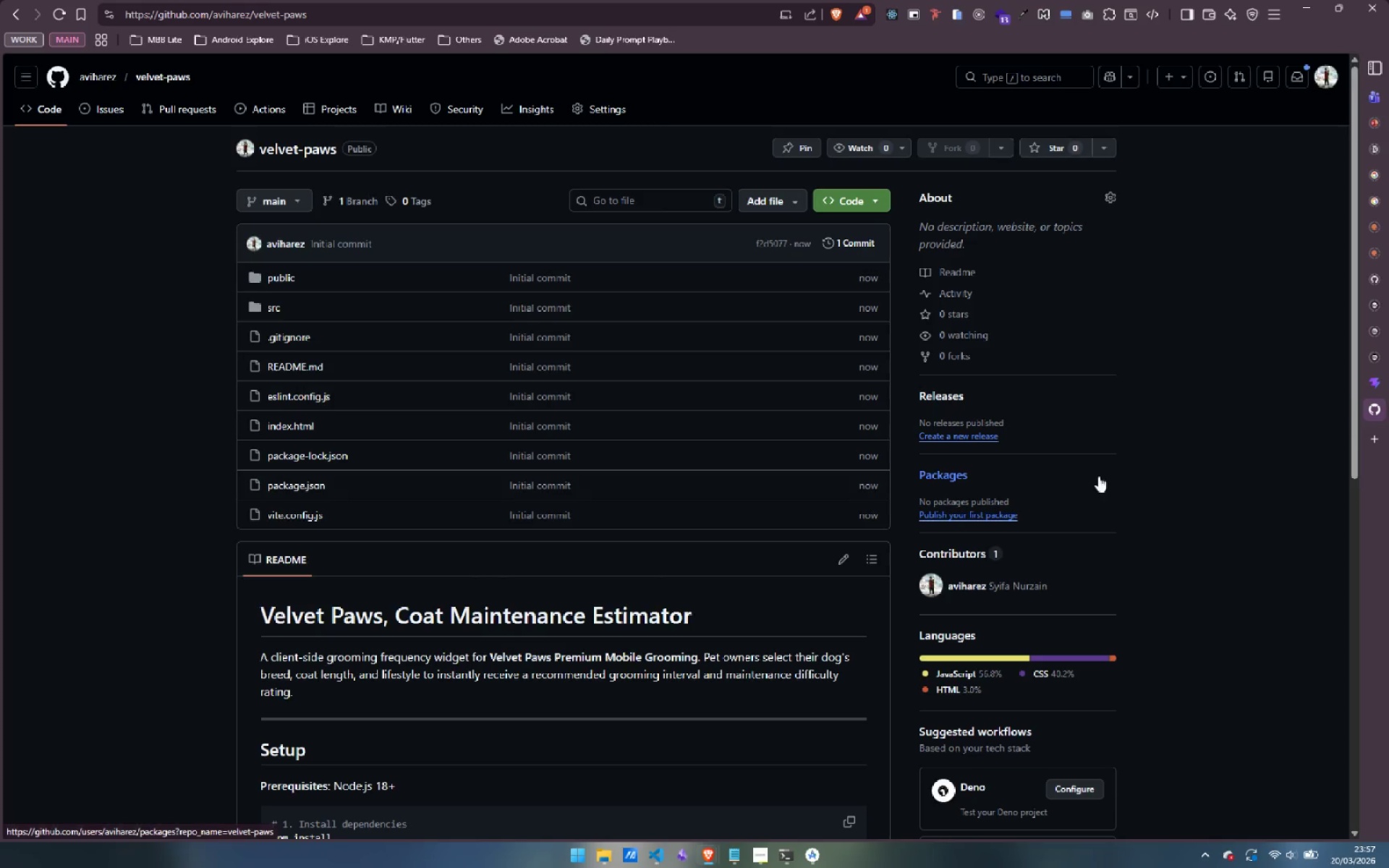 
left_click([1314, 444])
 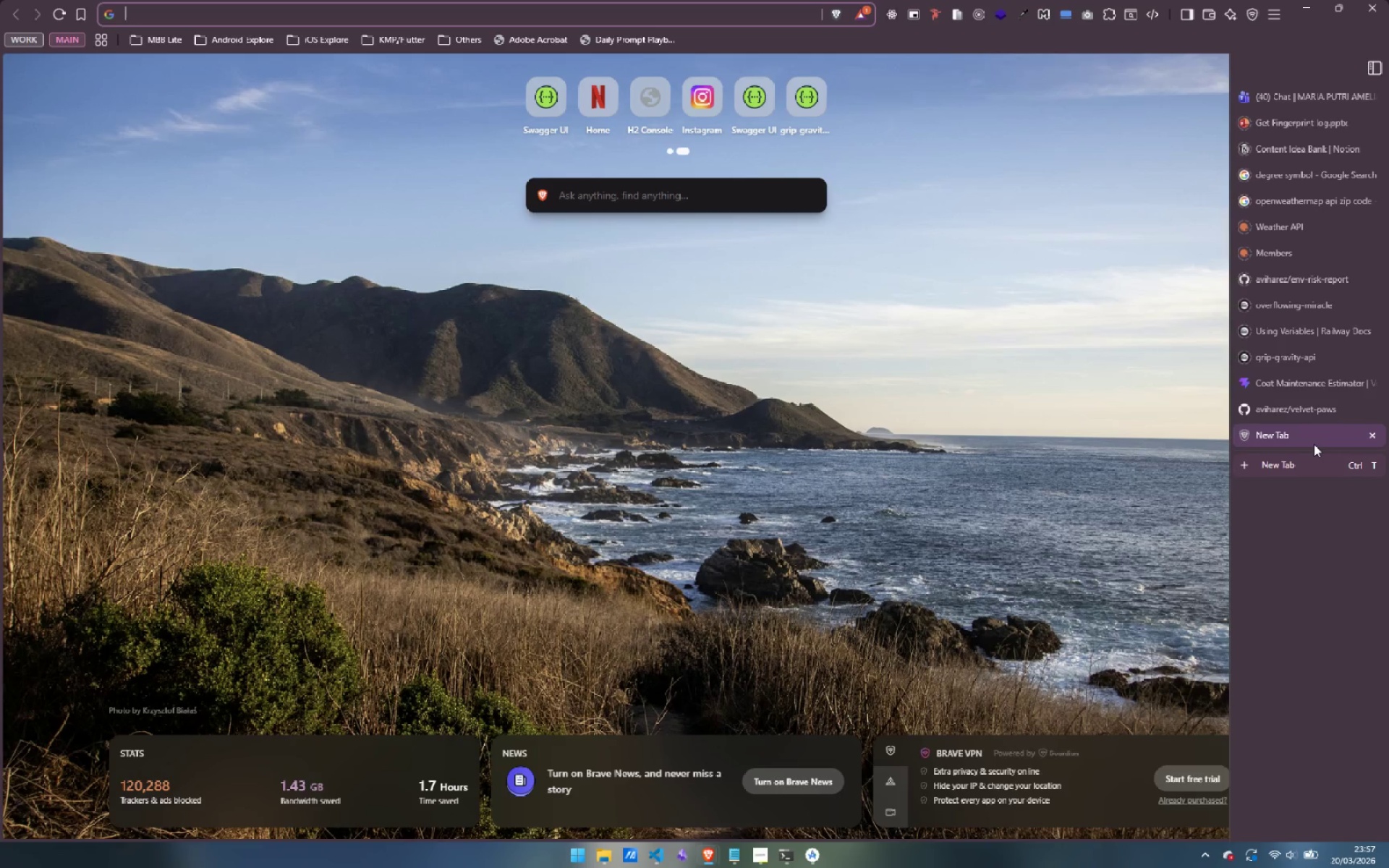 
type(vercel)
 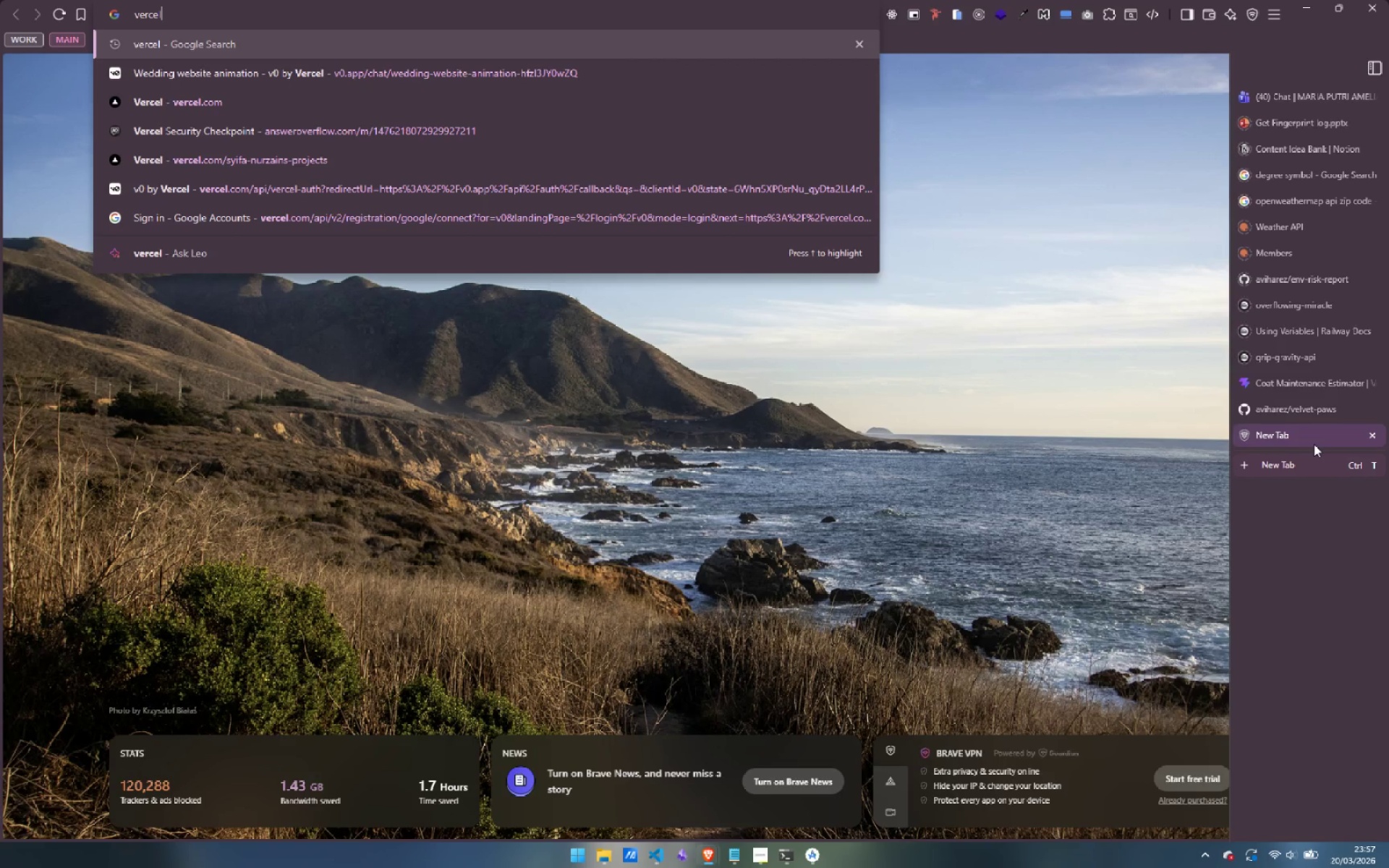 
key(ArrowDown)
 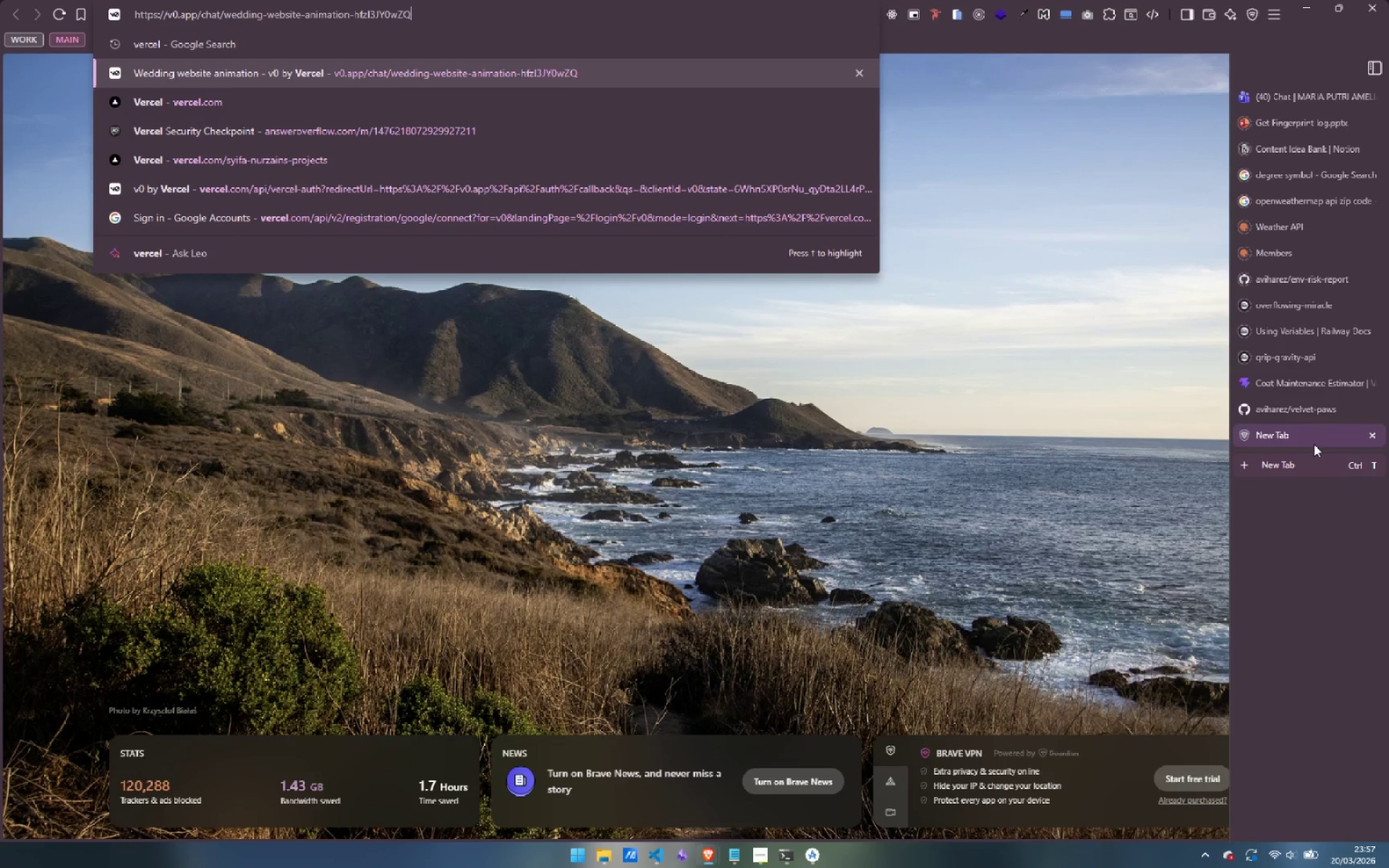 
key(ArrowDown)
 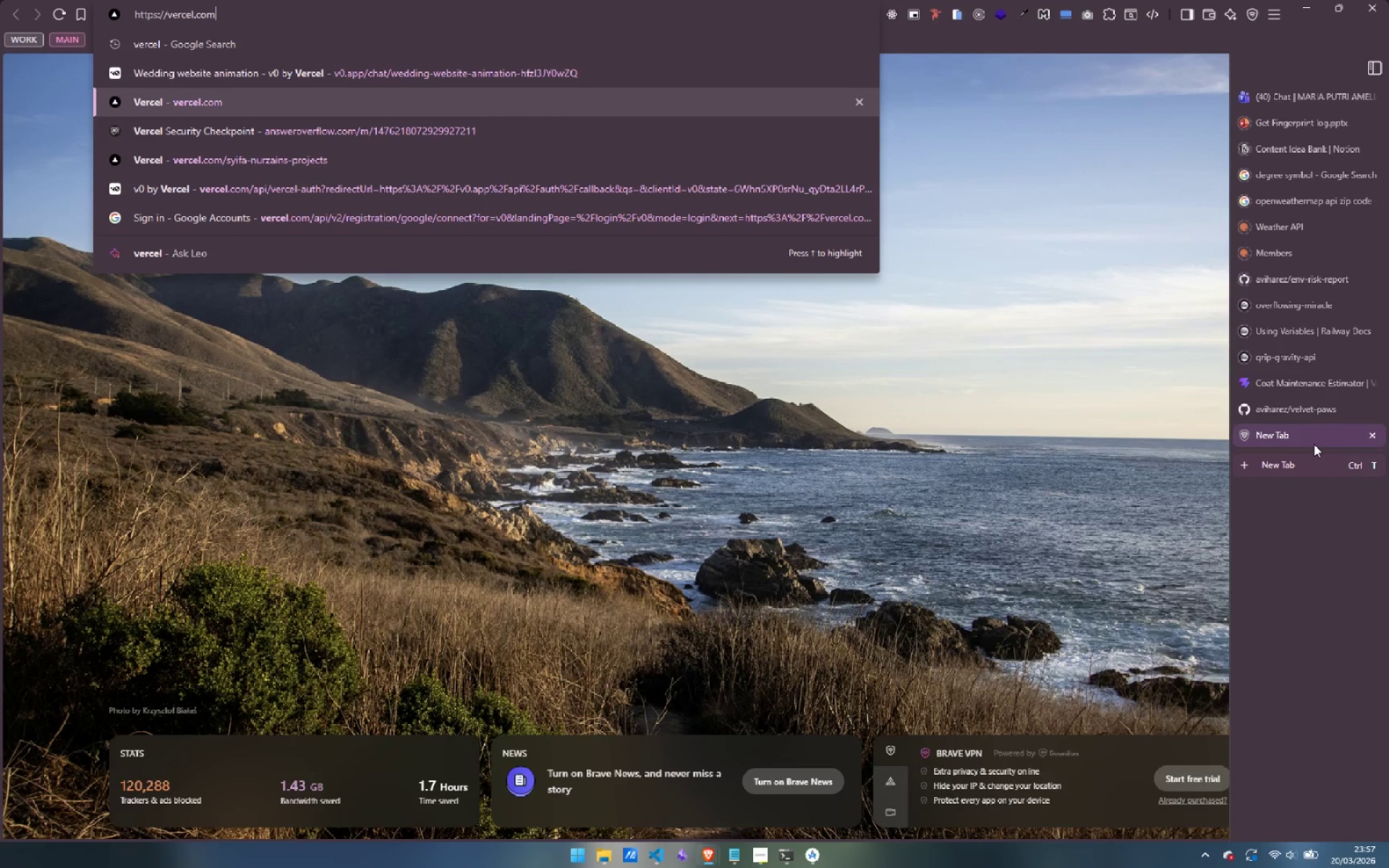 
key(Enter)
 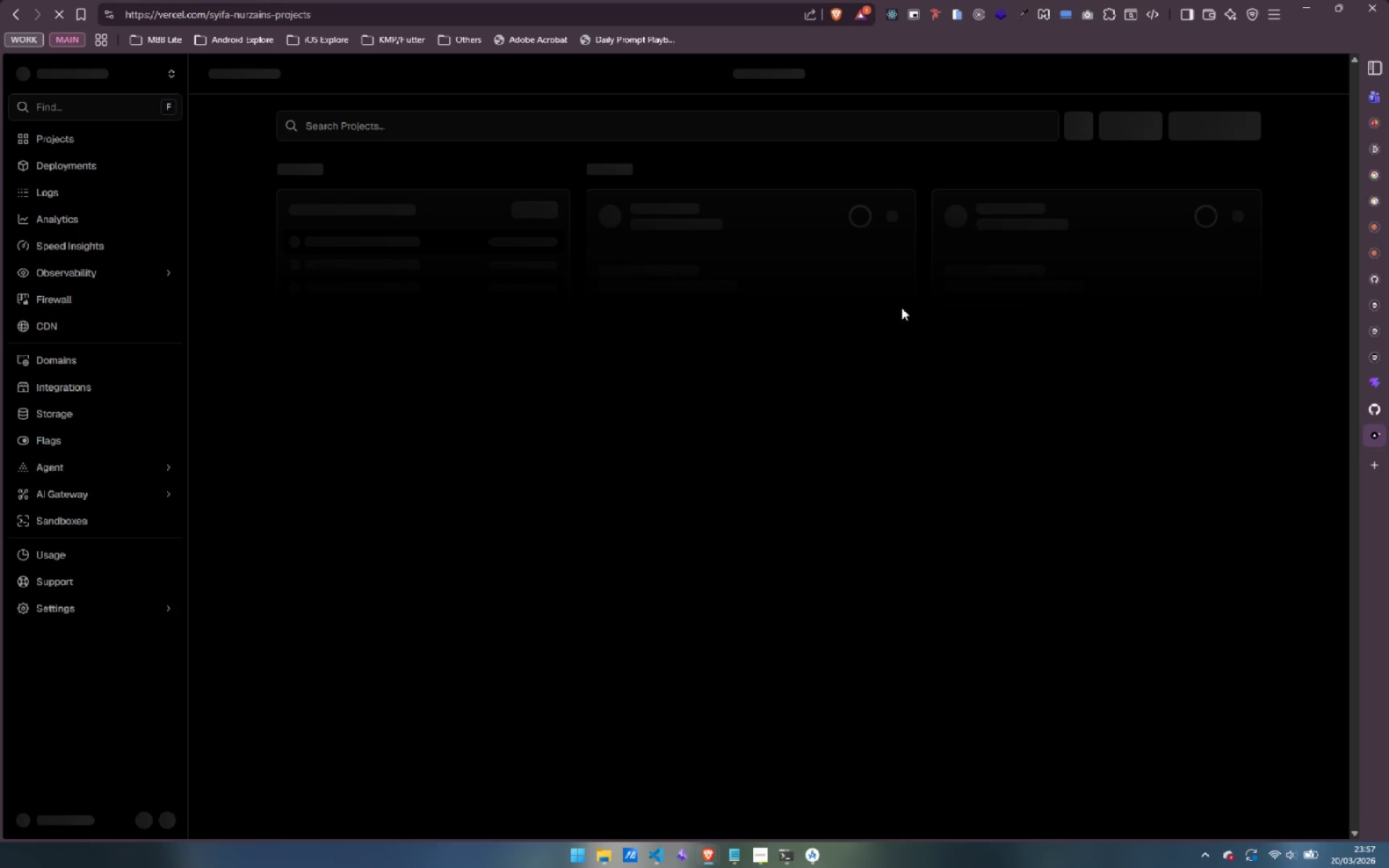 
mouse_move([273, 224])
 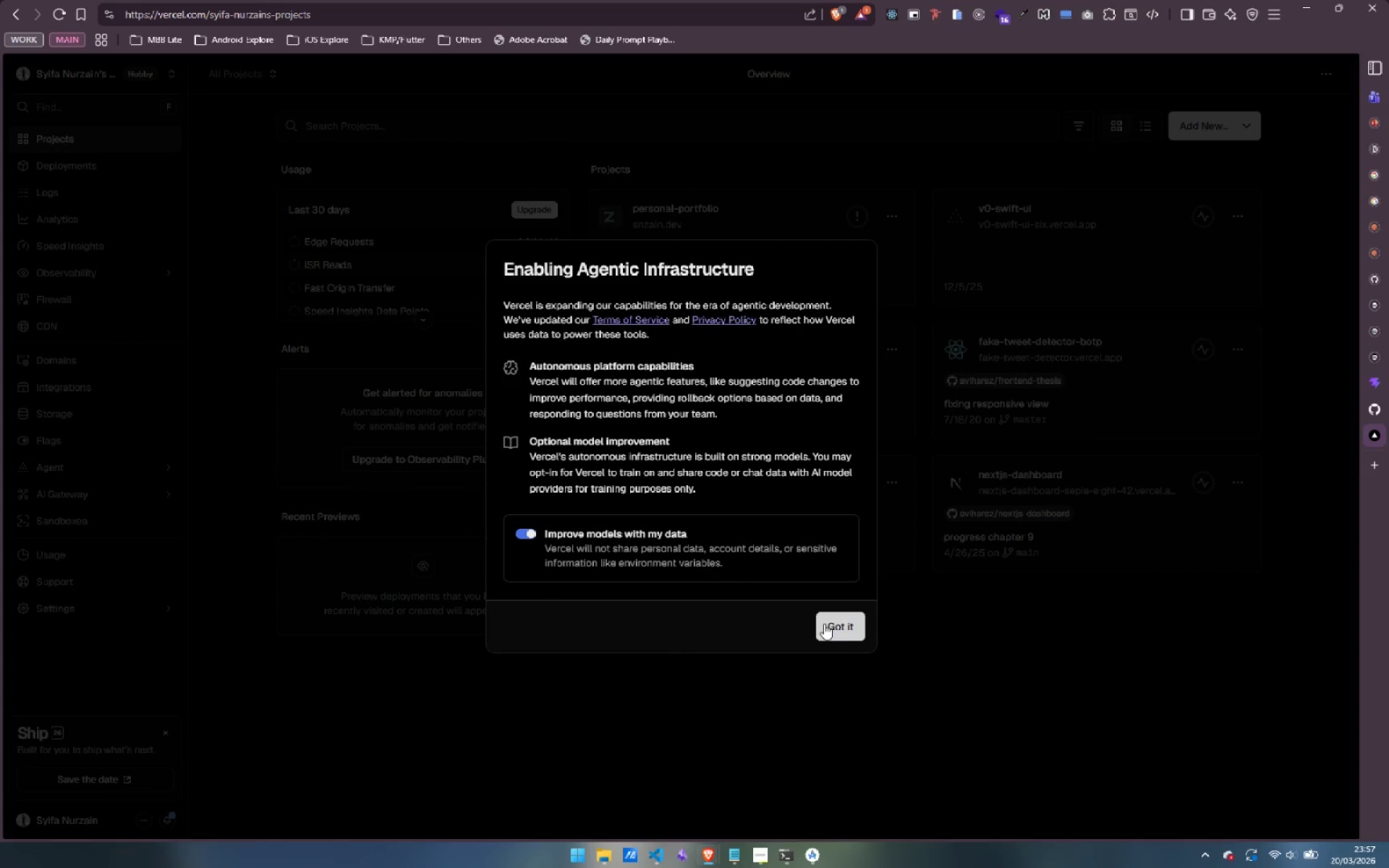 
left_click([841, 631])
 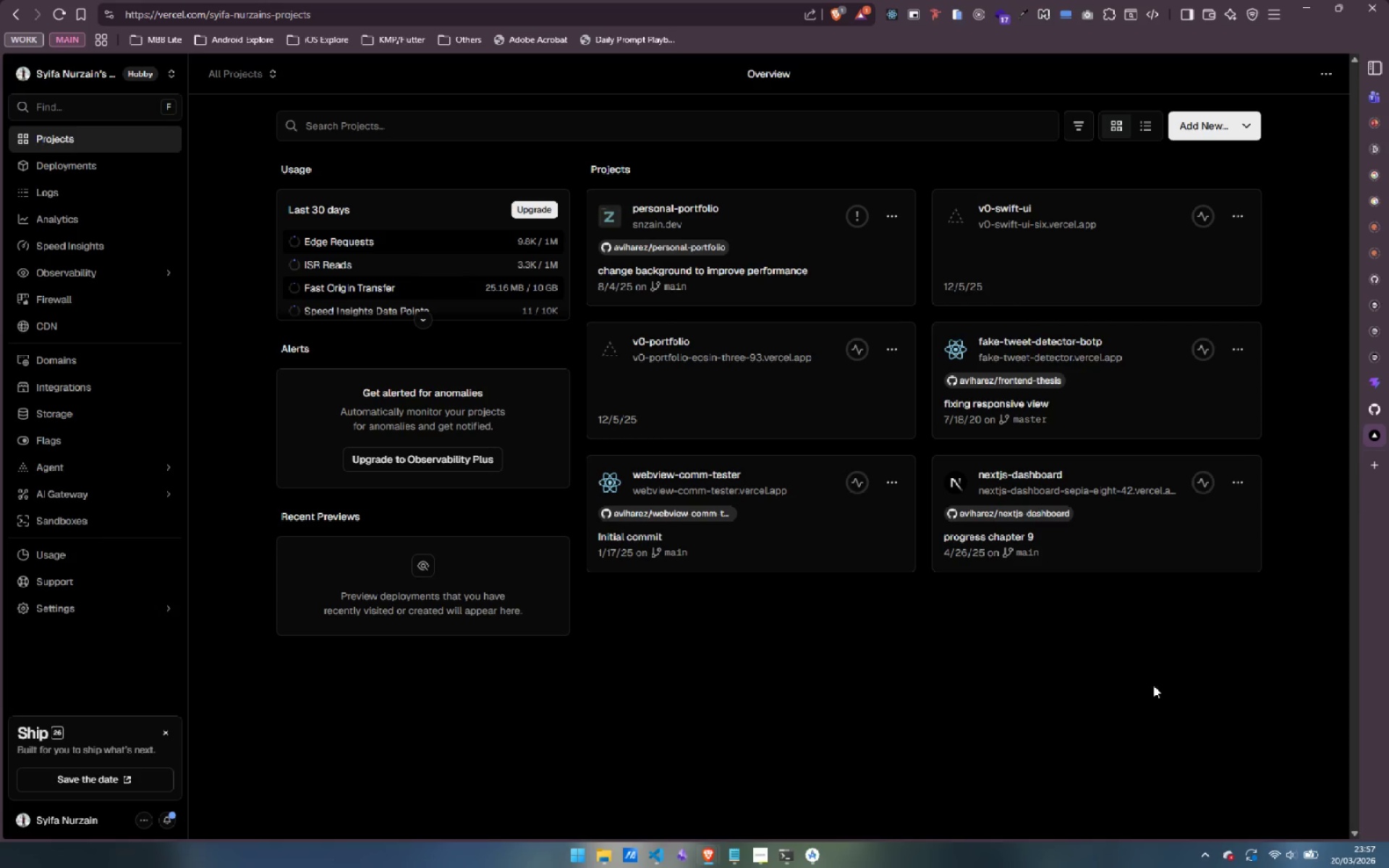 
wait(12.81)
 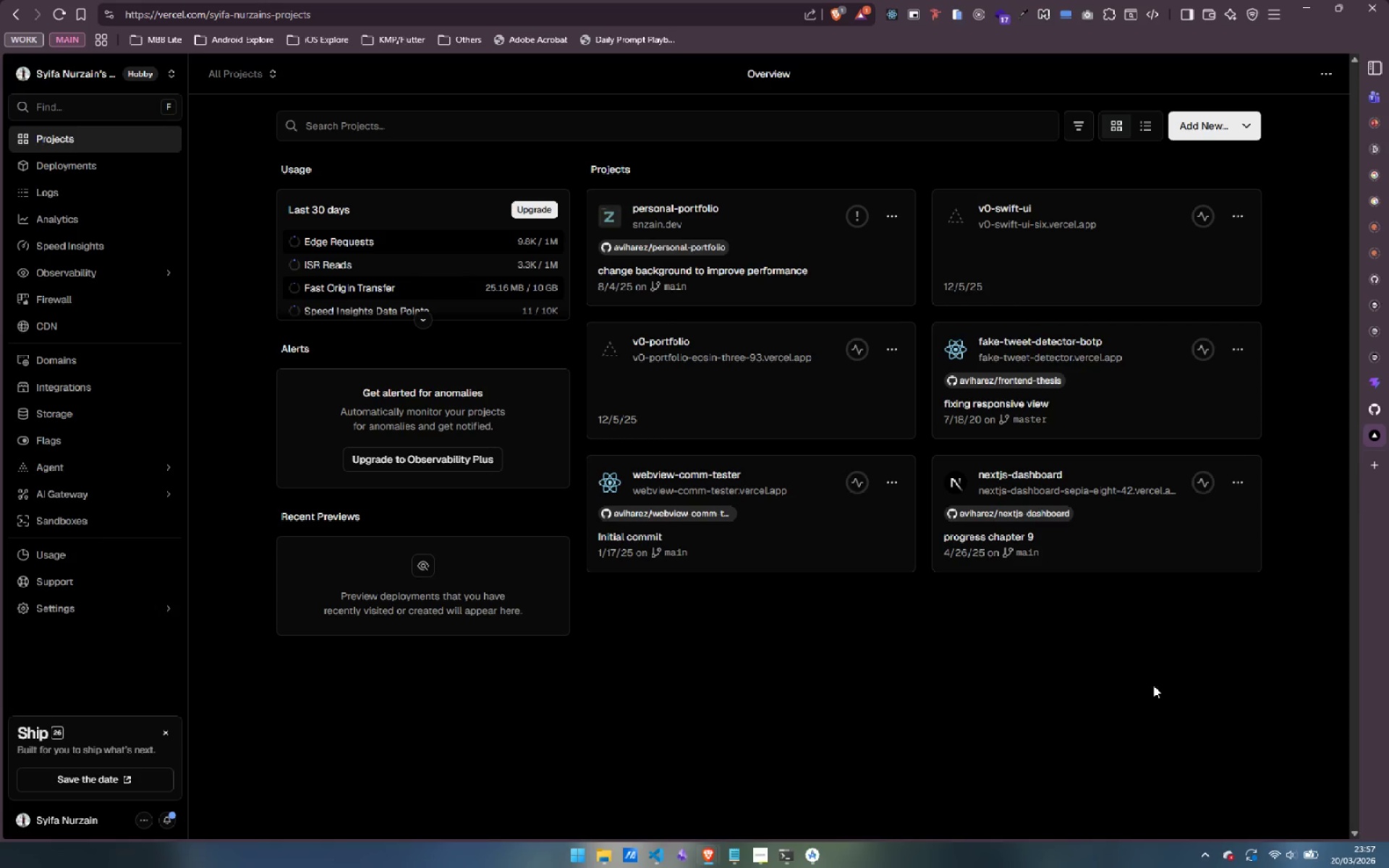 
left_click([1233, 125])
 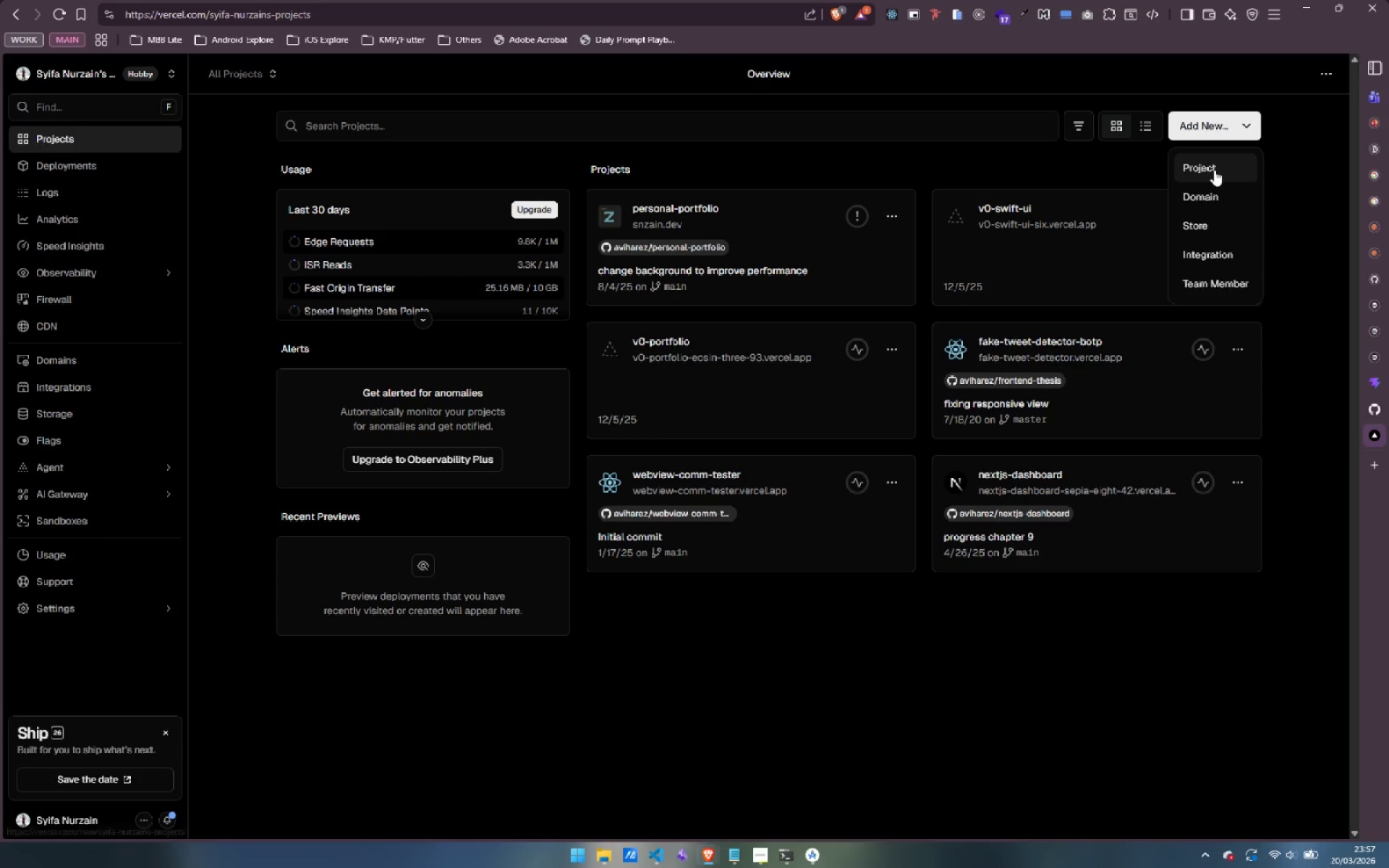 
left_click([1214, 170])
 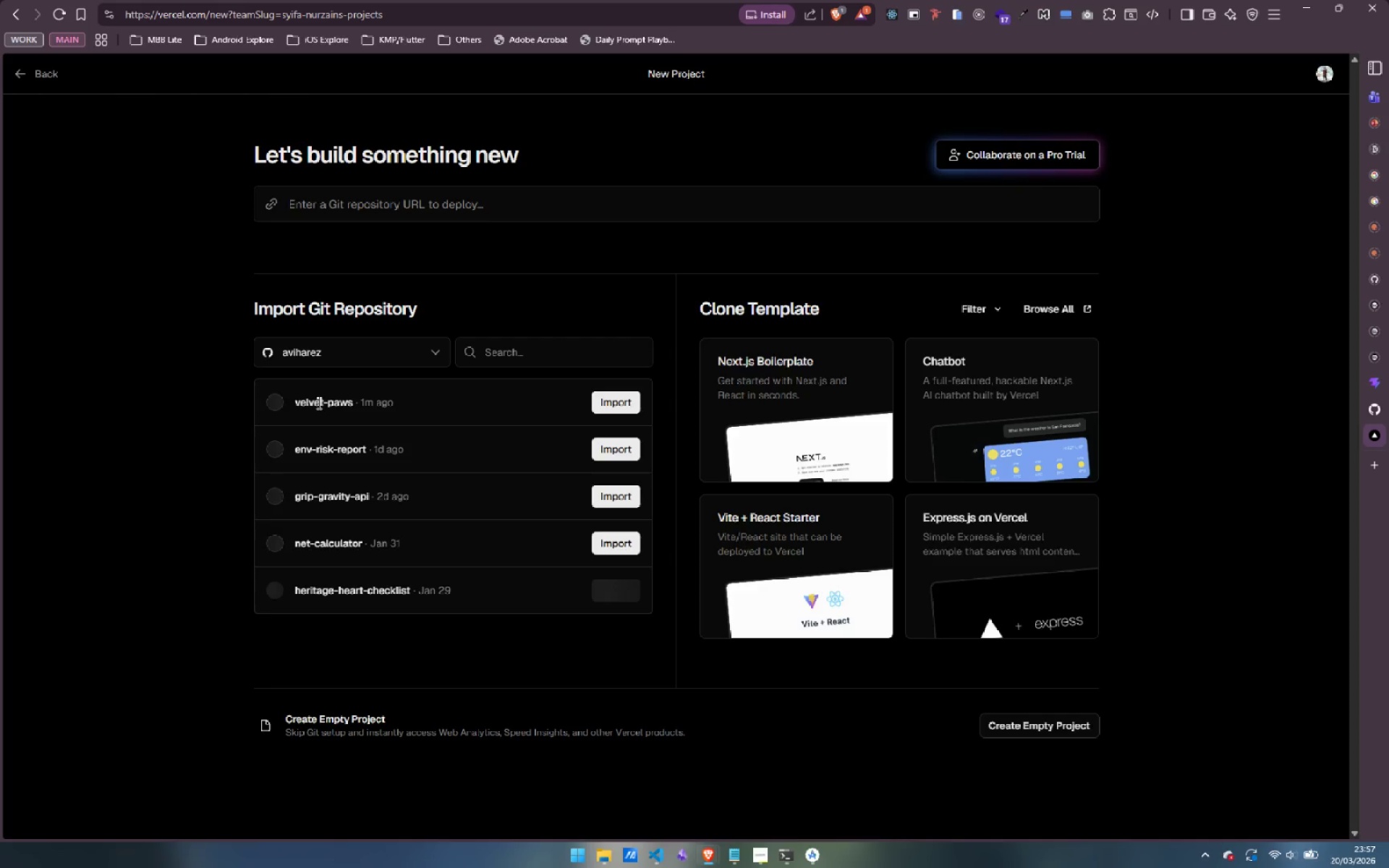 
wait(7.25)
 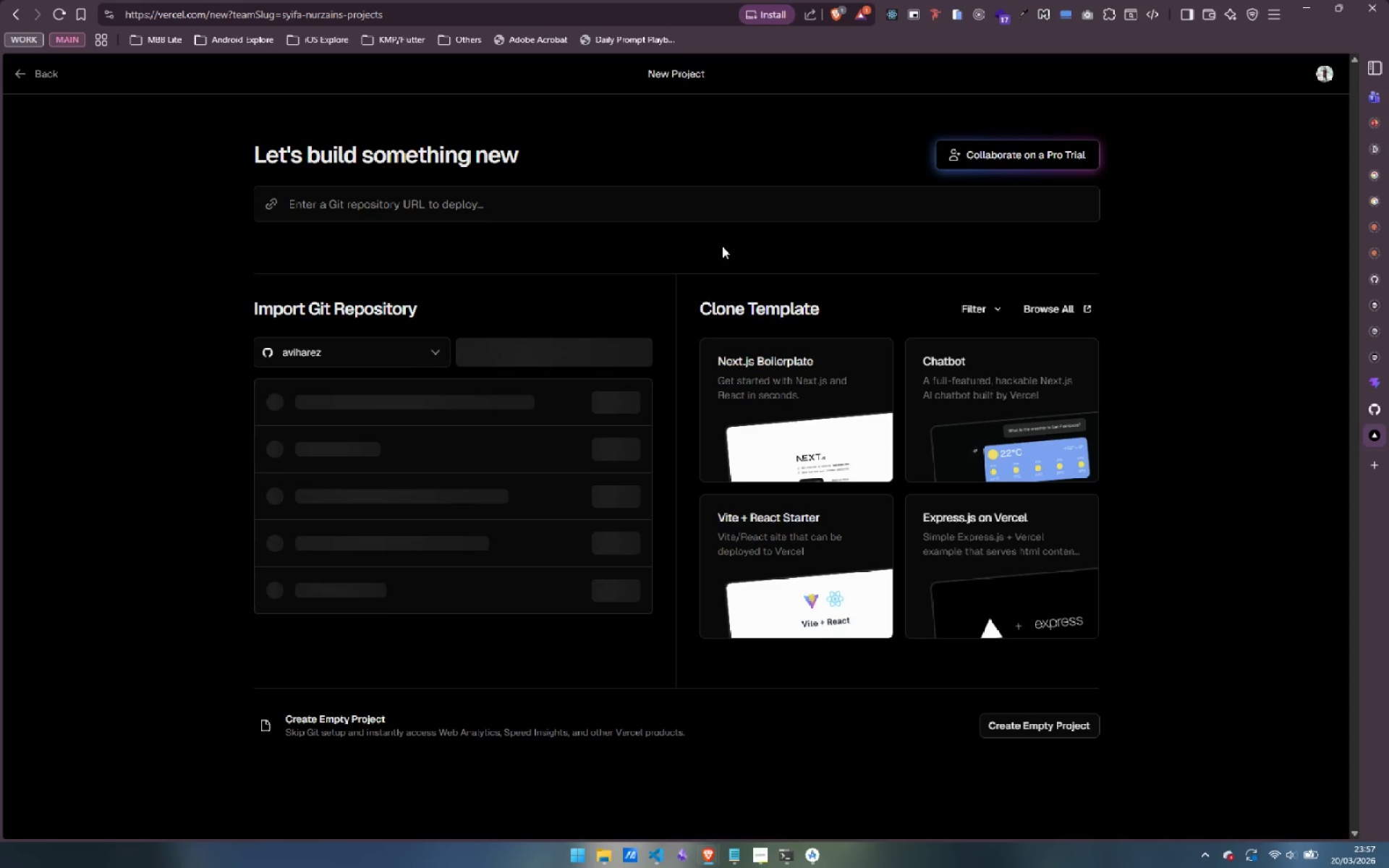 
left_click([598, 398])
 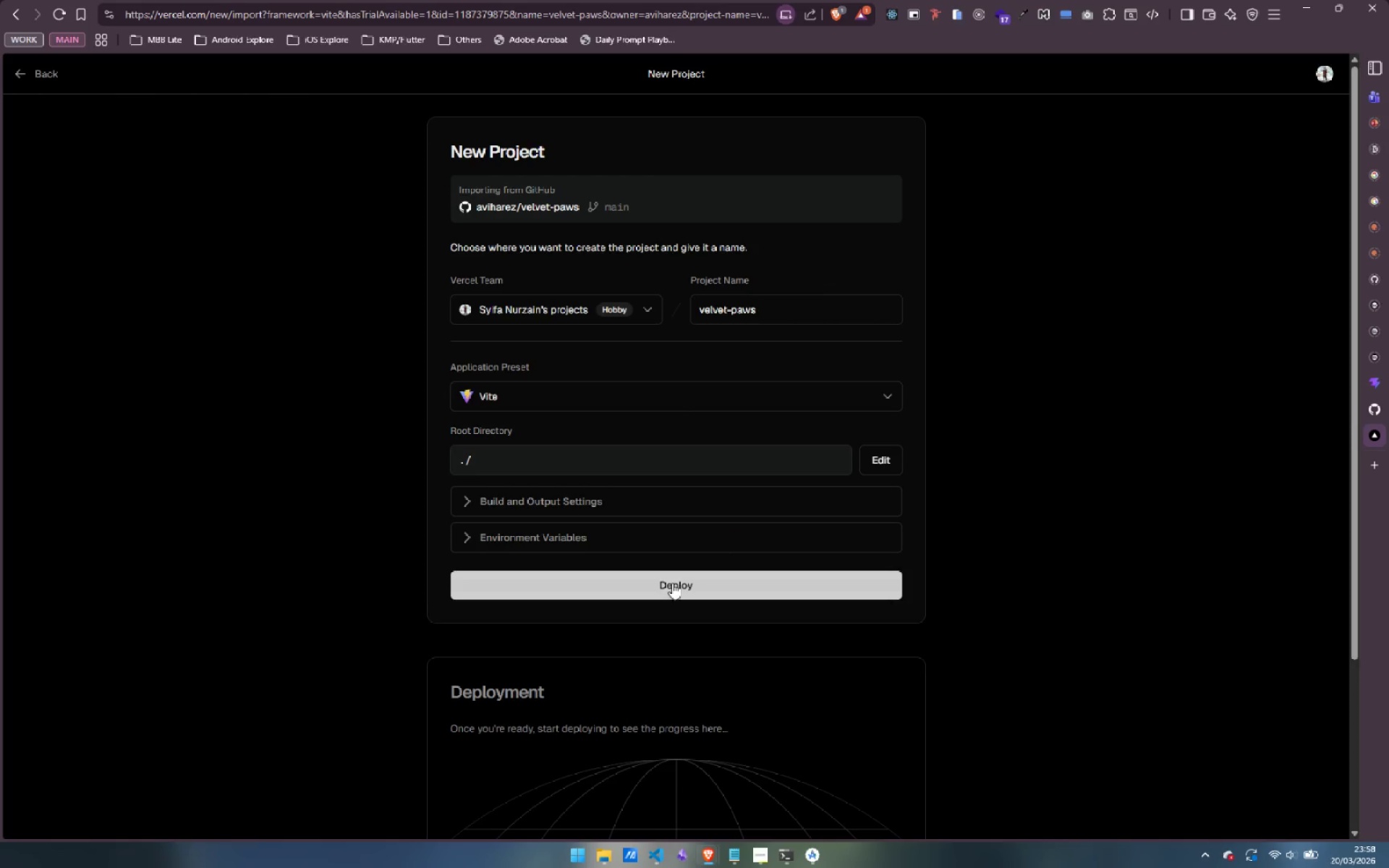 
wait(5.69)
 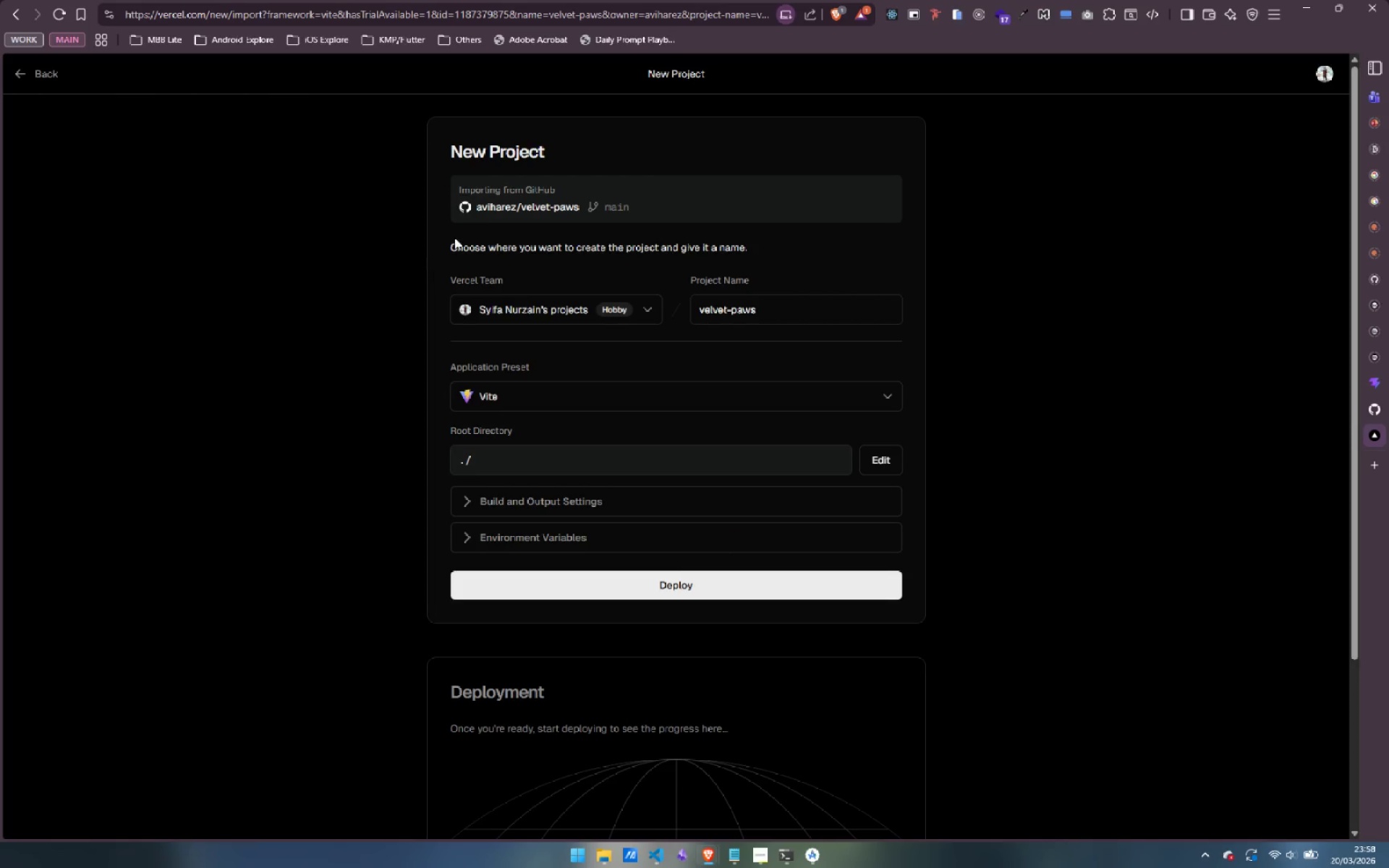 
left_click([673, 582])
 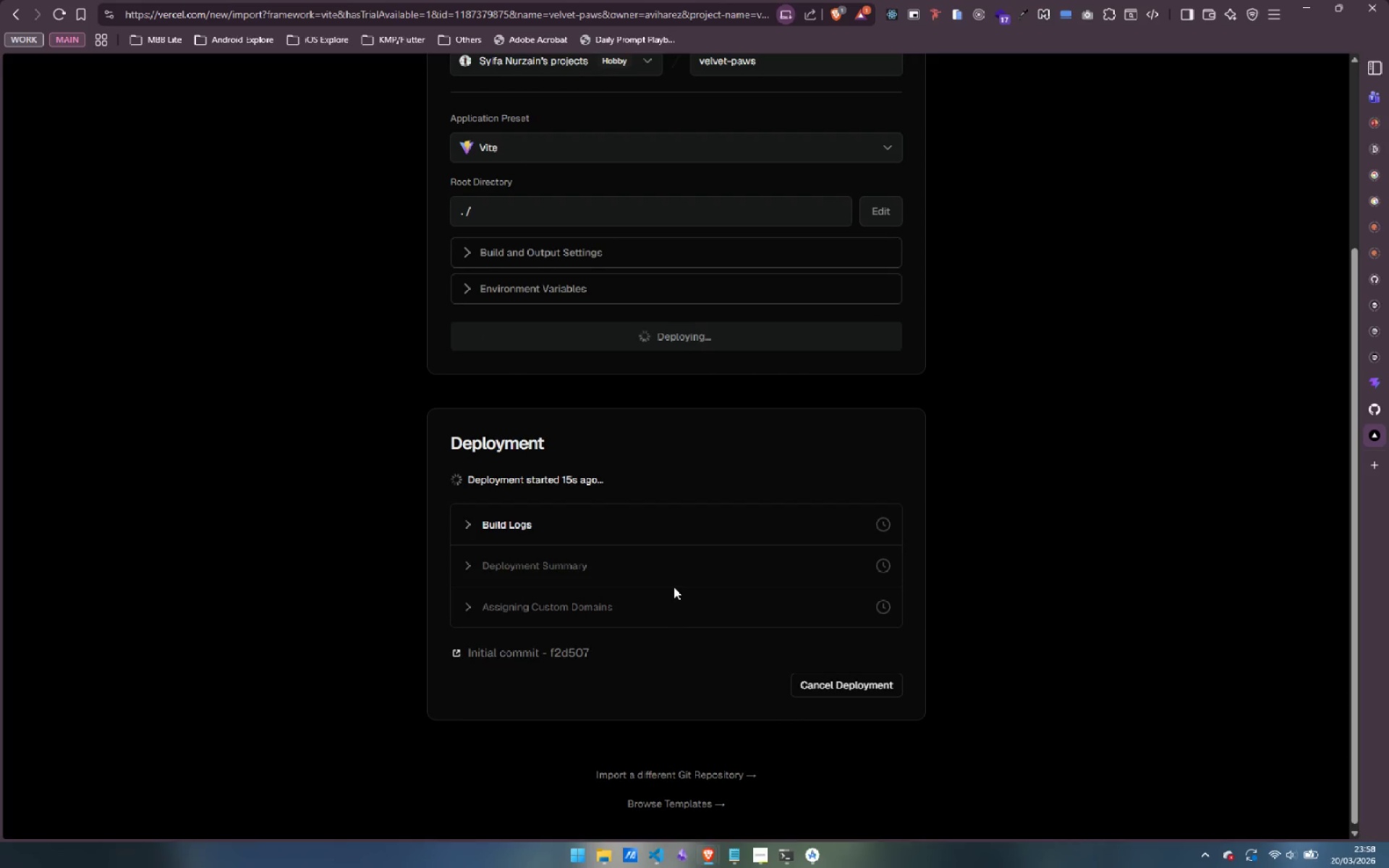 
wait(11.8)
 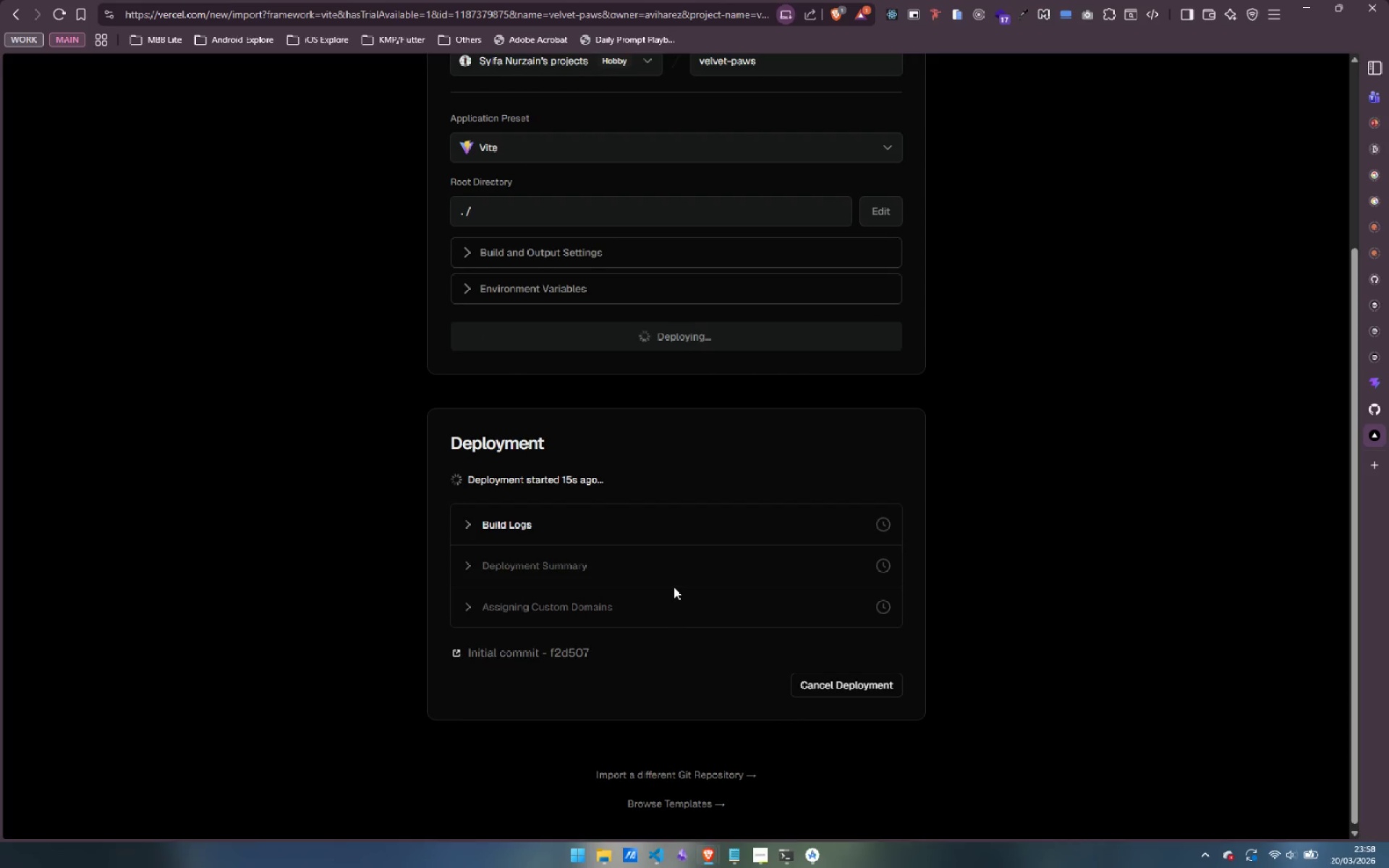 
left_click([462, 524])
 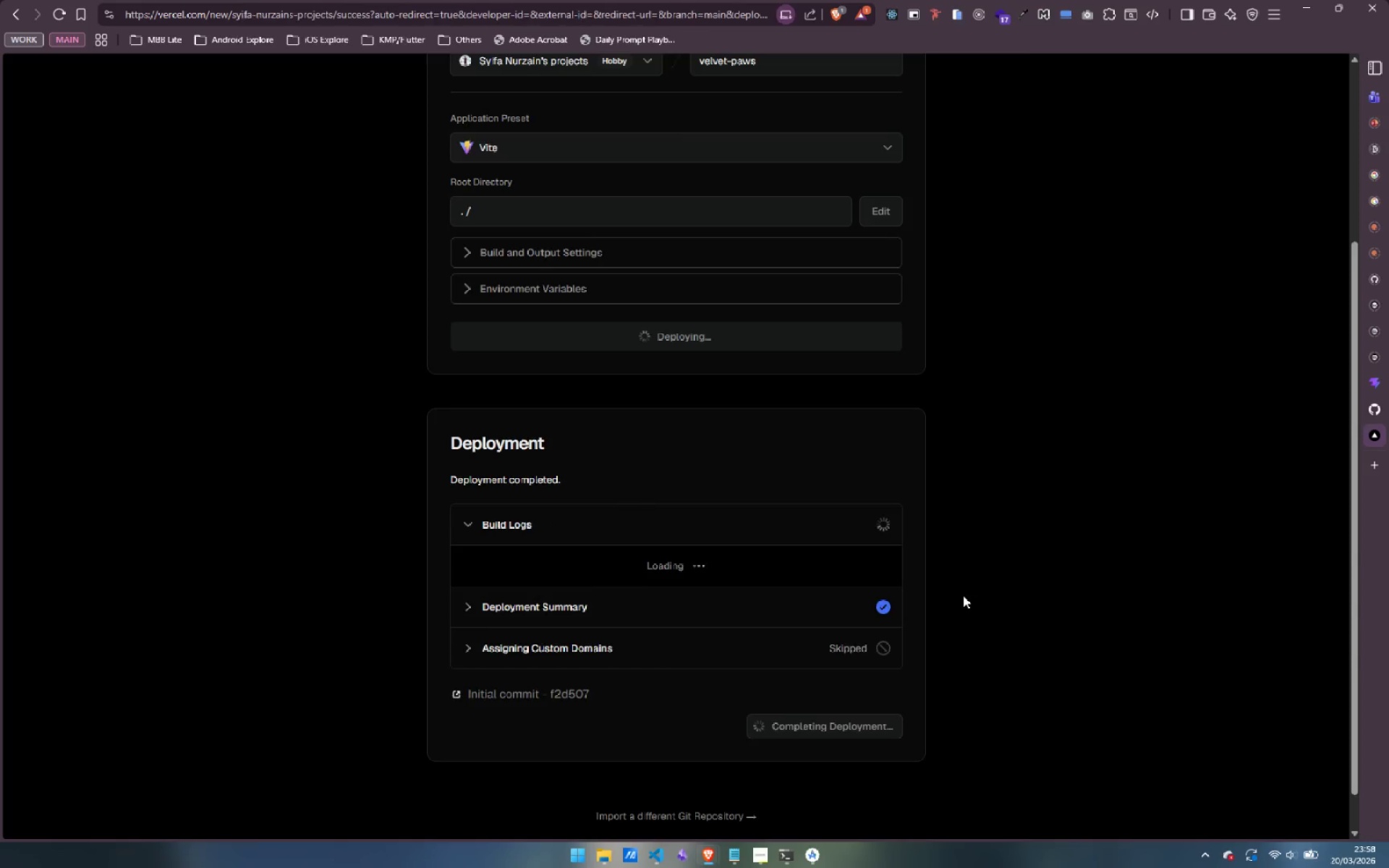 
wait(9.55)
 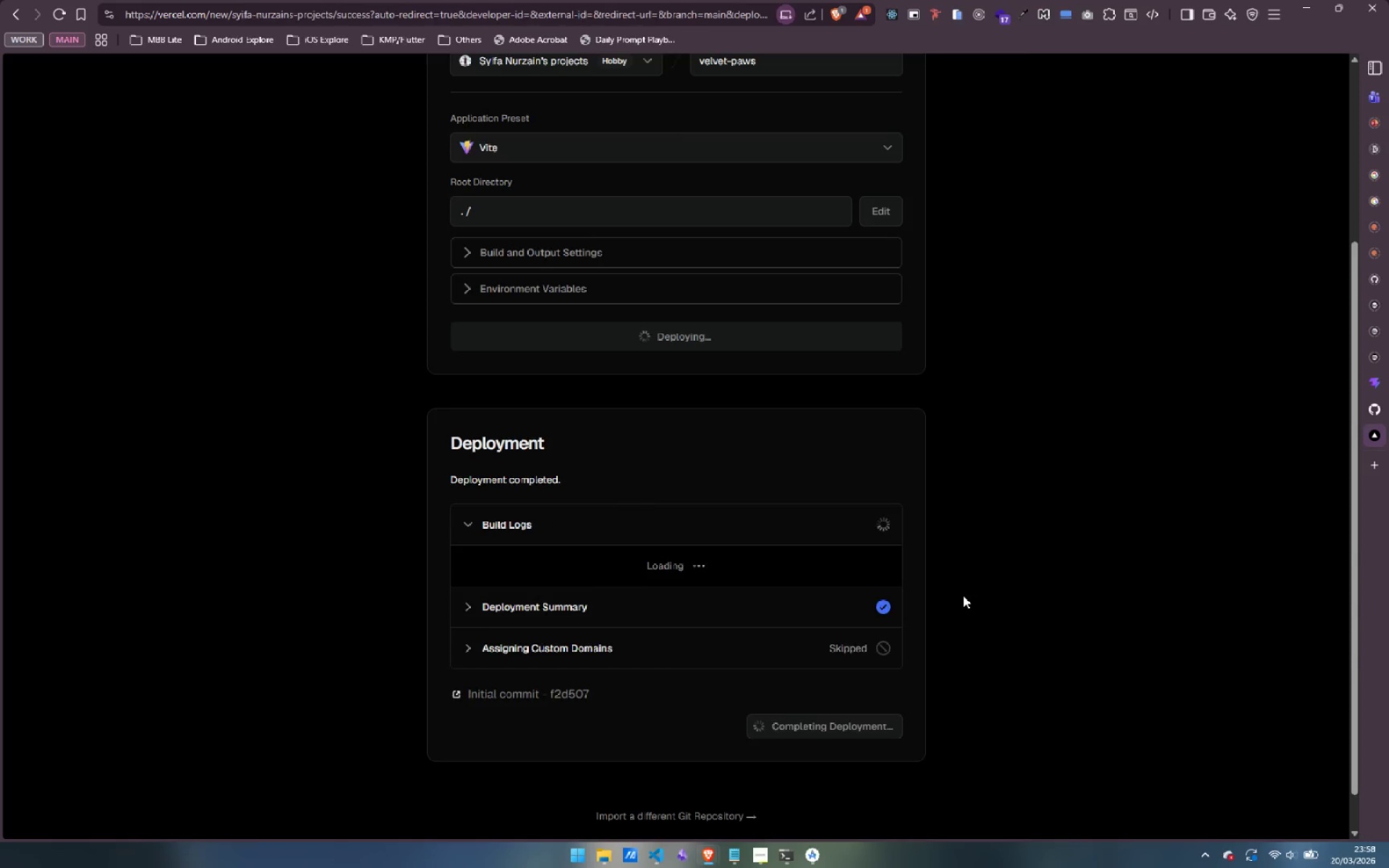 
left_click([711, 696])
 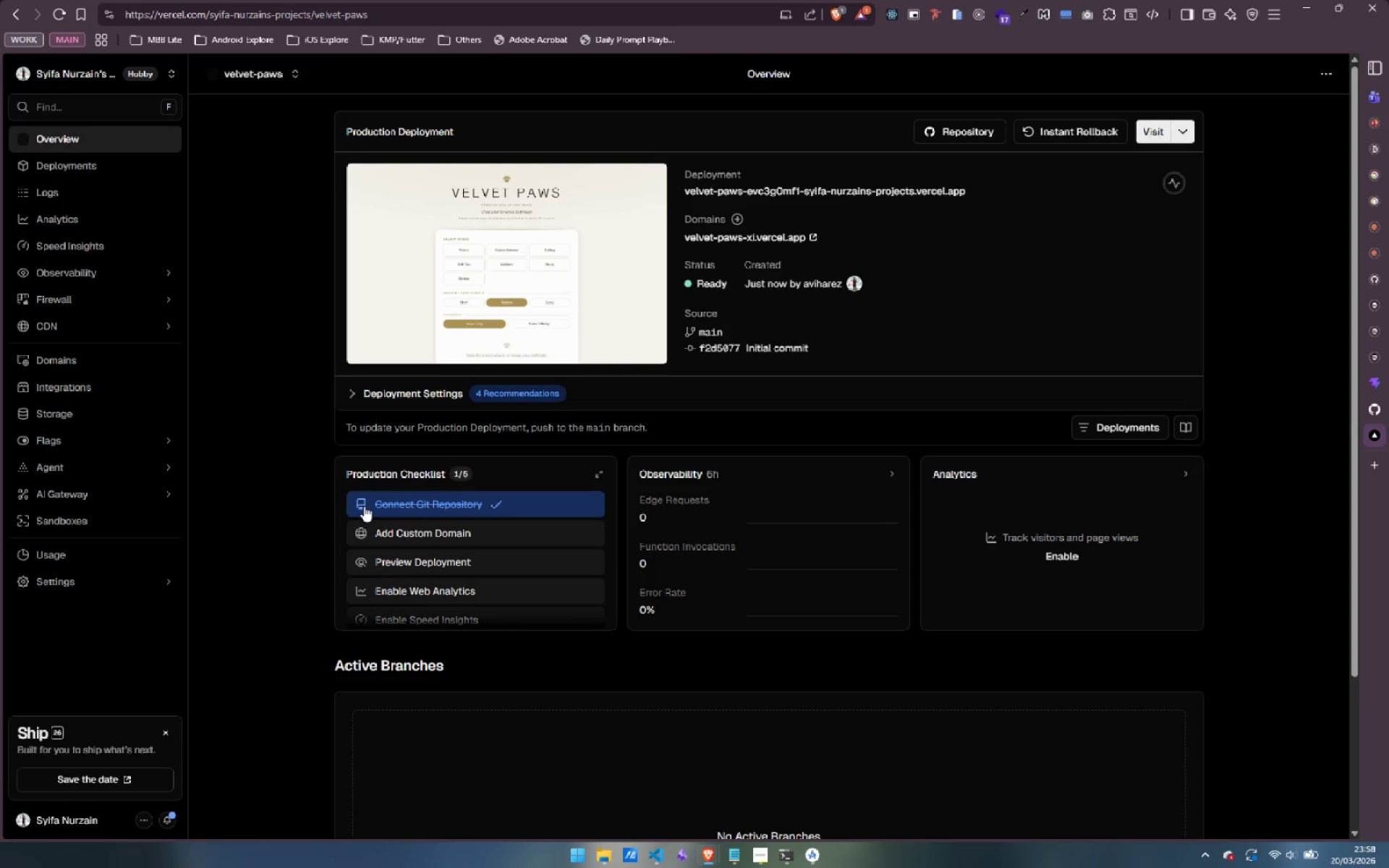 
wait(8.36)
 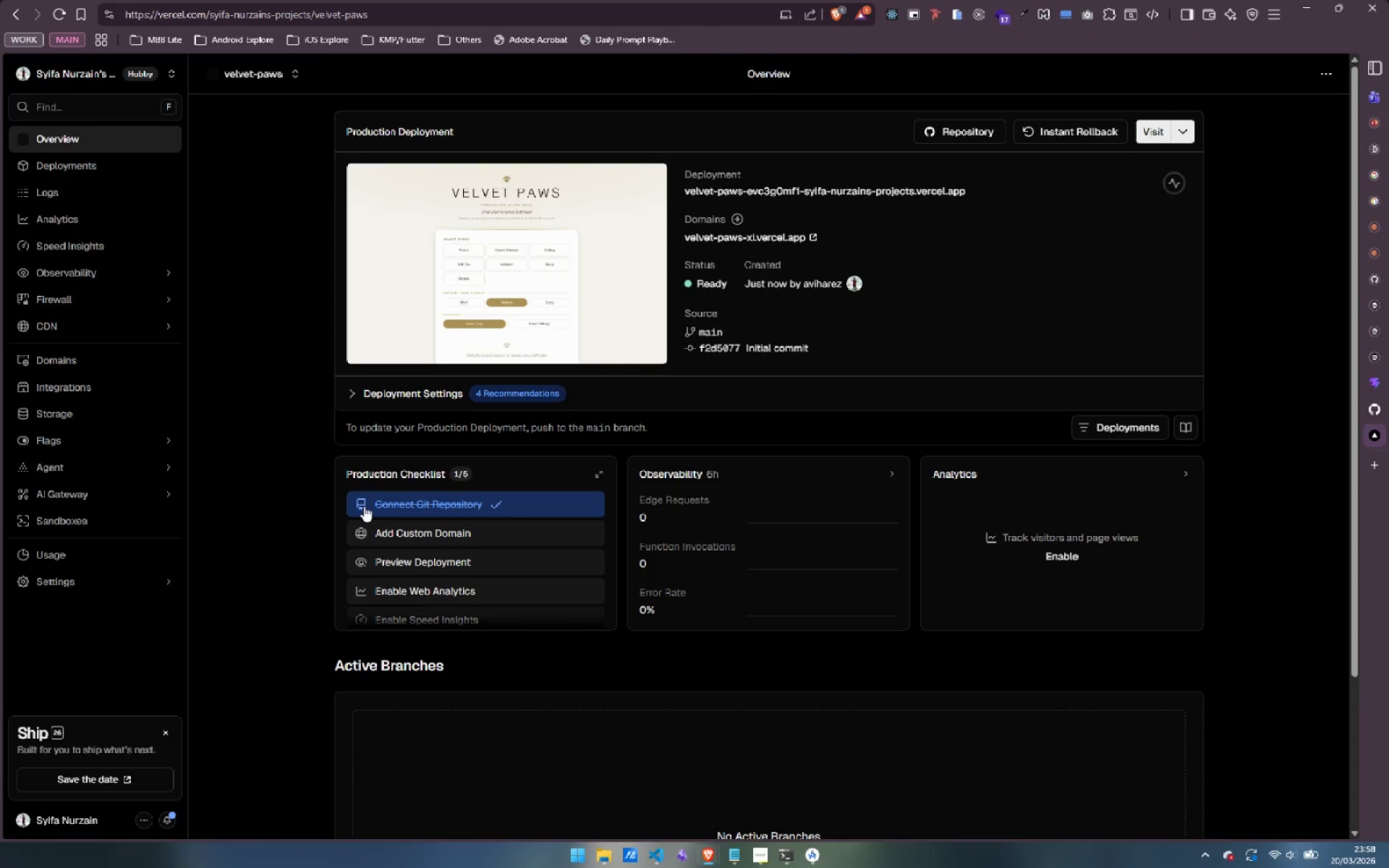 
right_click([769, 234])
 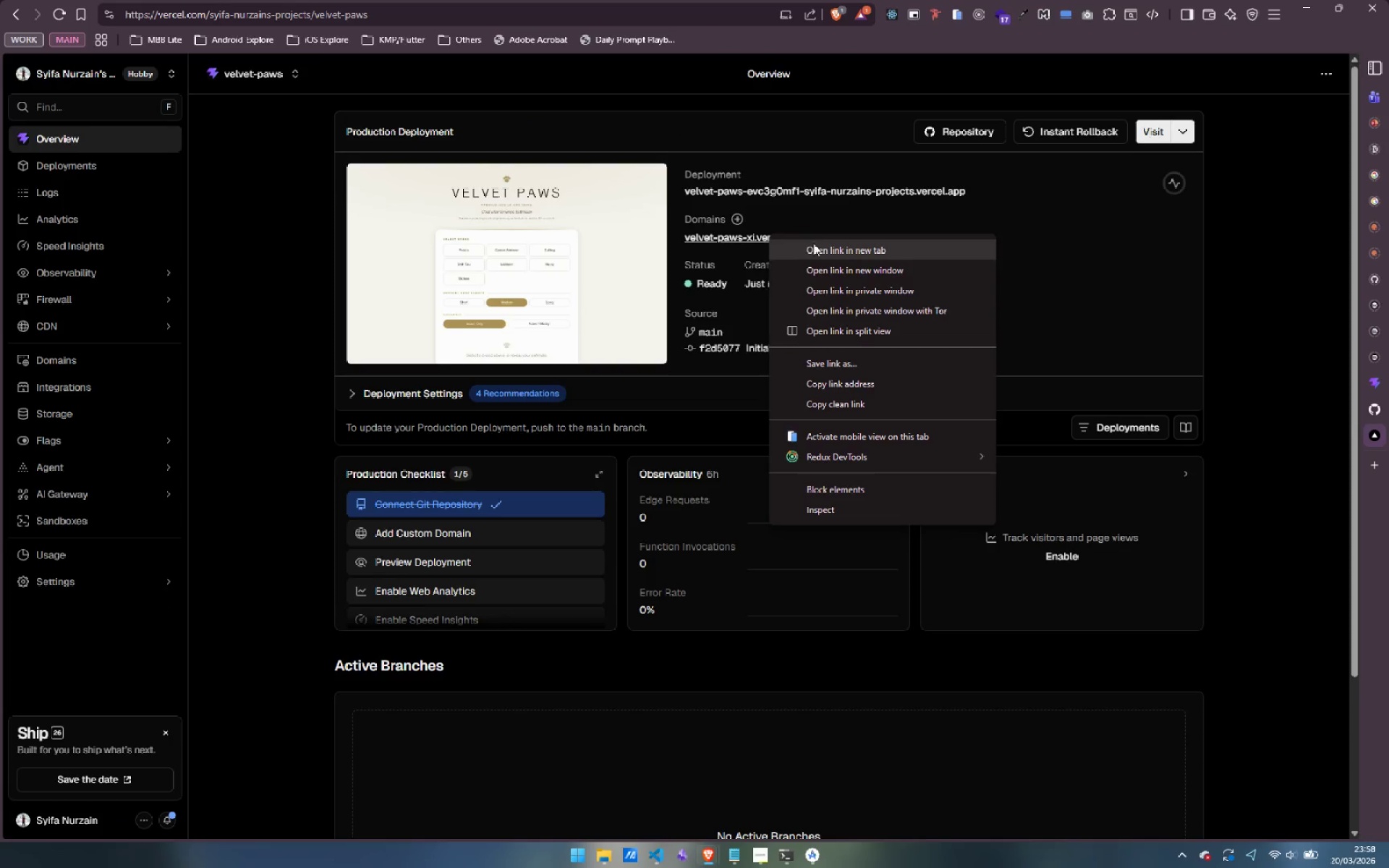 
left_click([815, 244])
 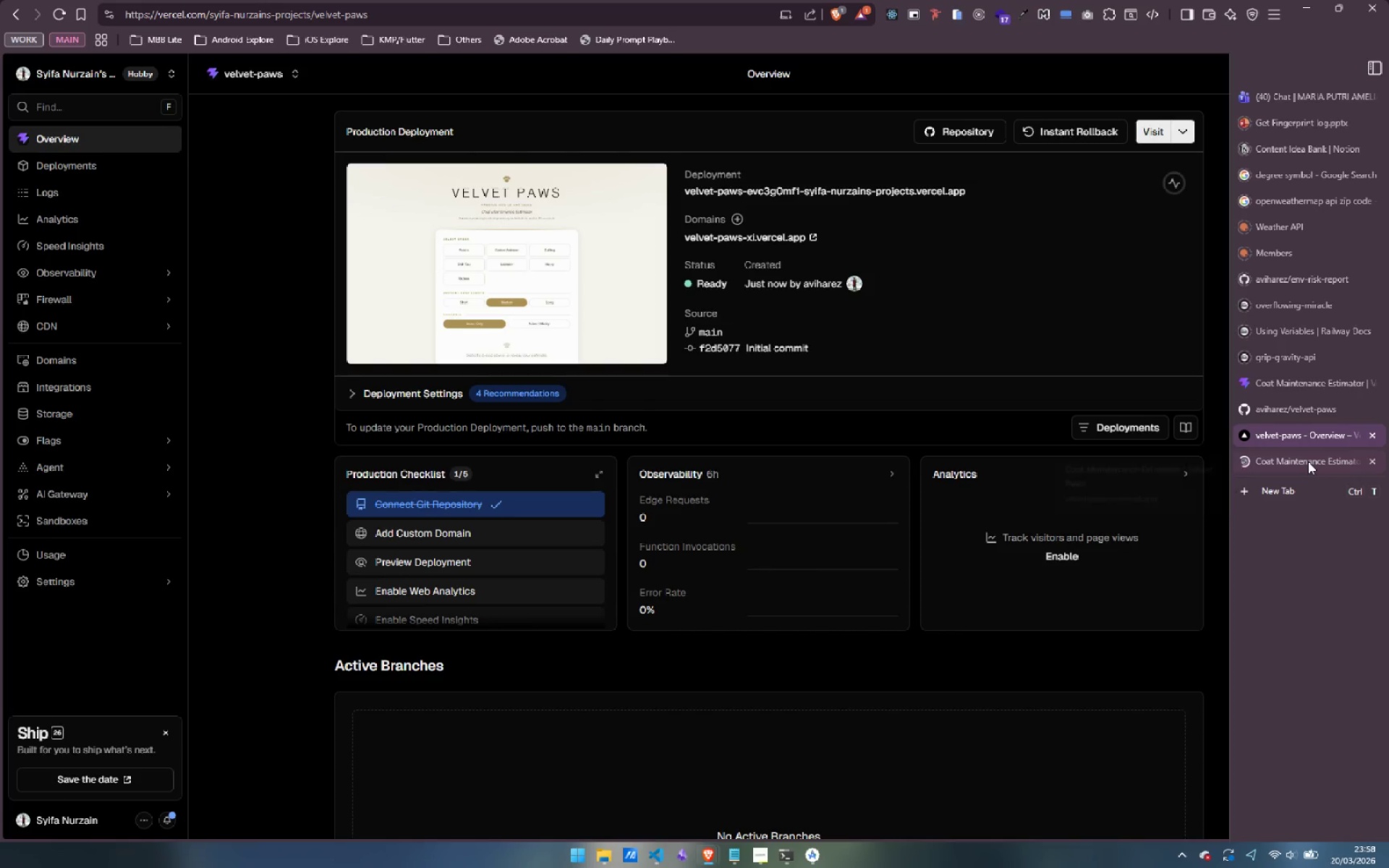 
left_click([1308, 461])
 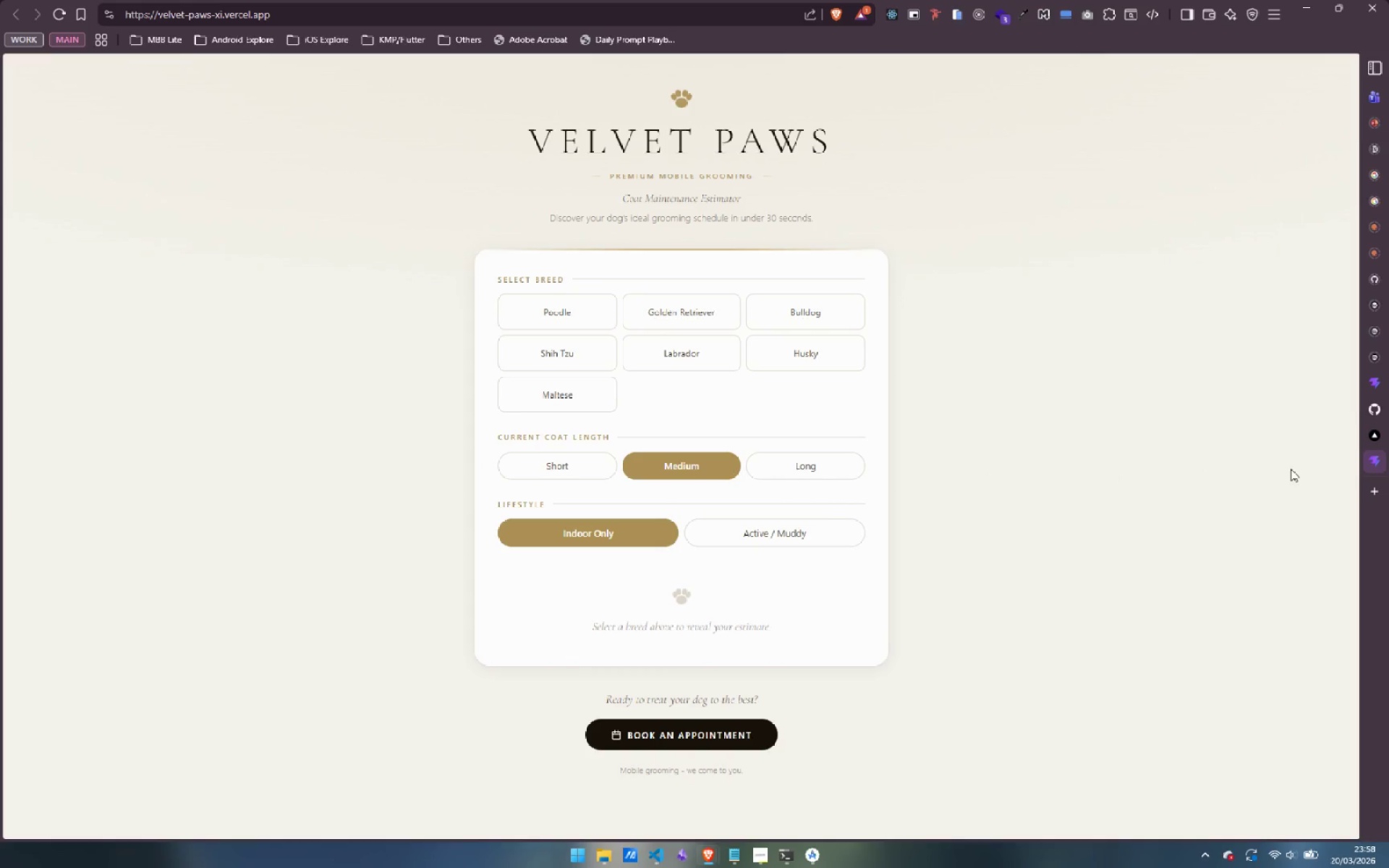 
left_click([1307, 428])
 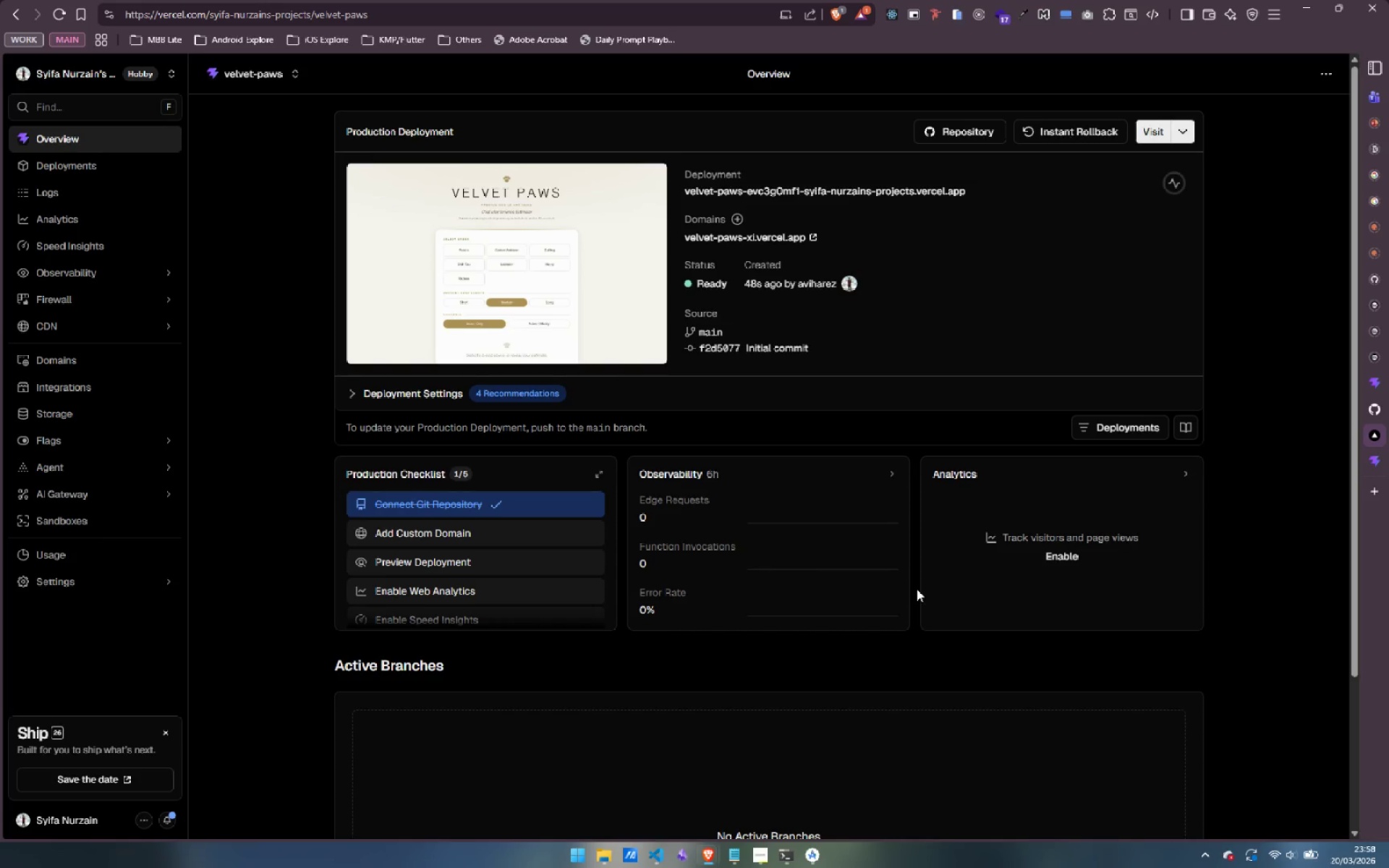 
left_click([1304, 409])
 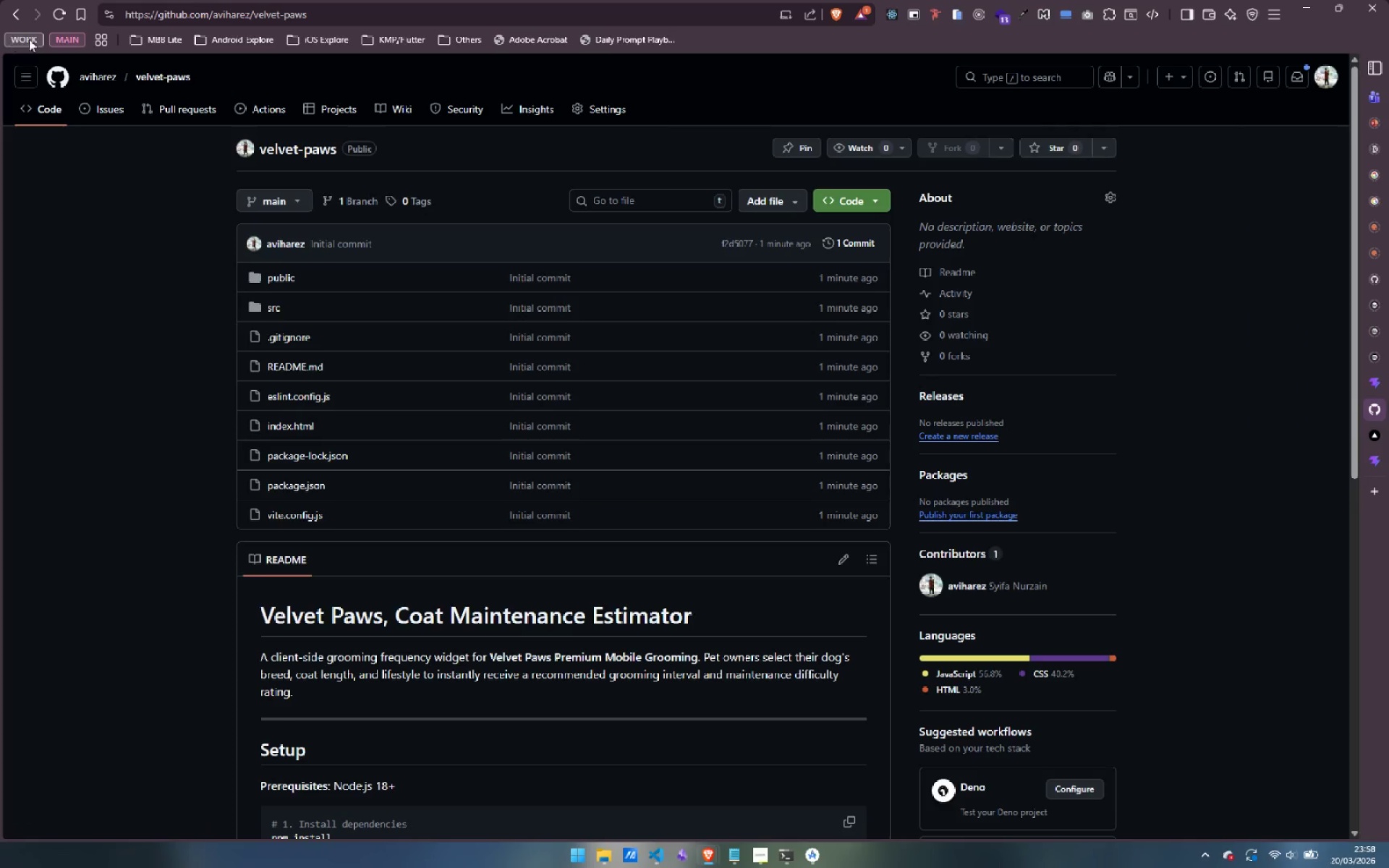 
left_click([55, 15])
 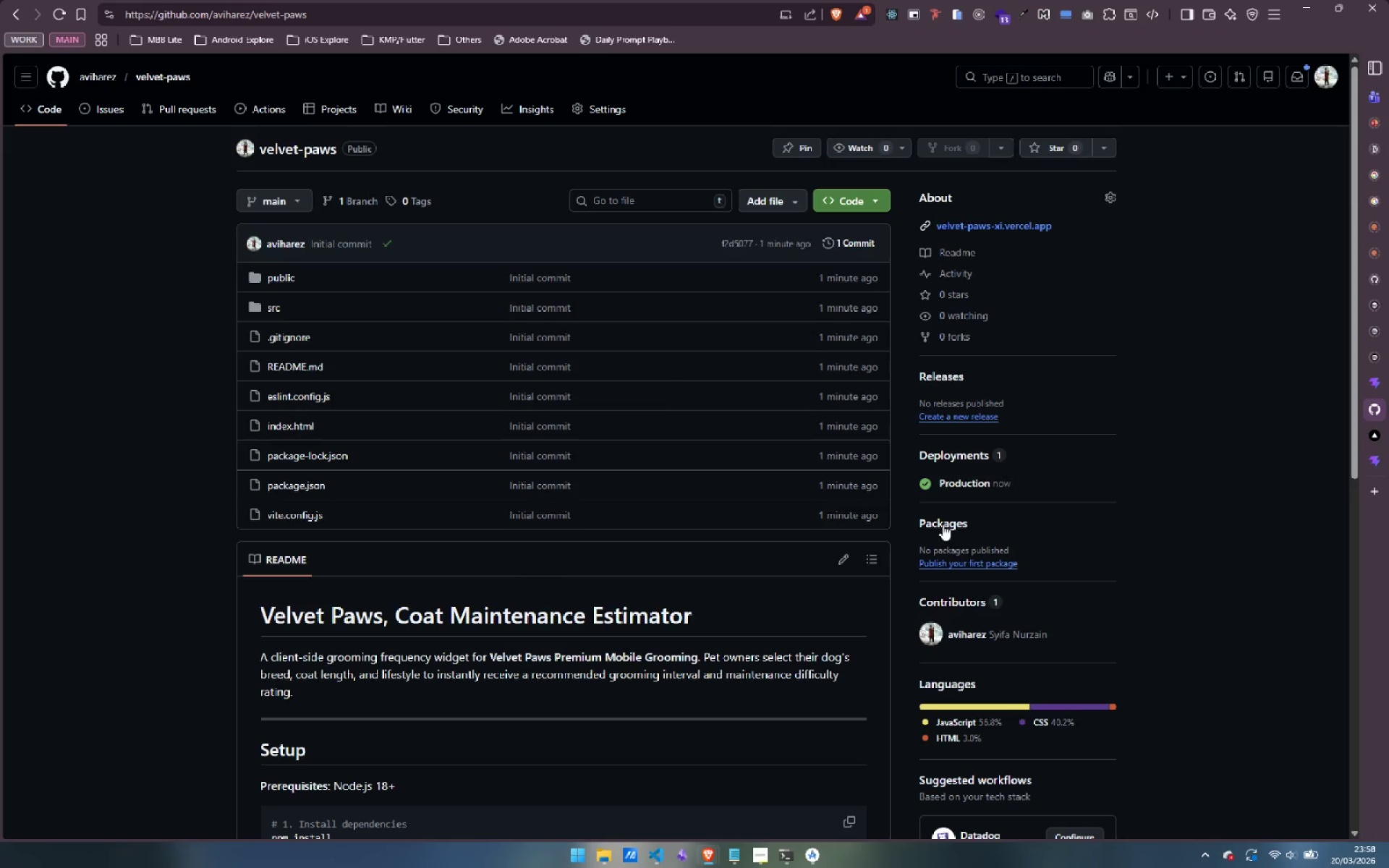 
wait(8.75)
 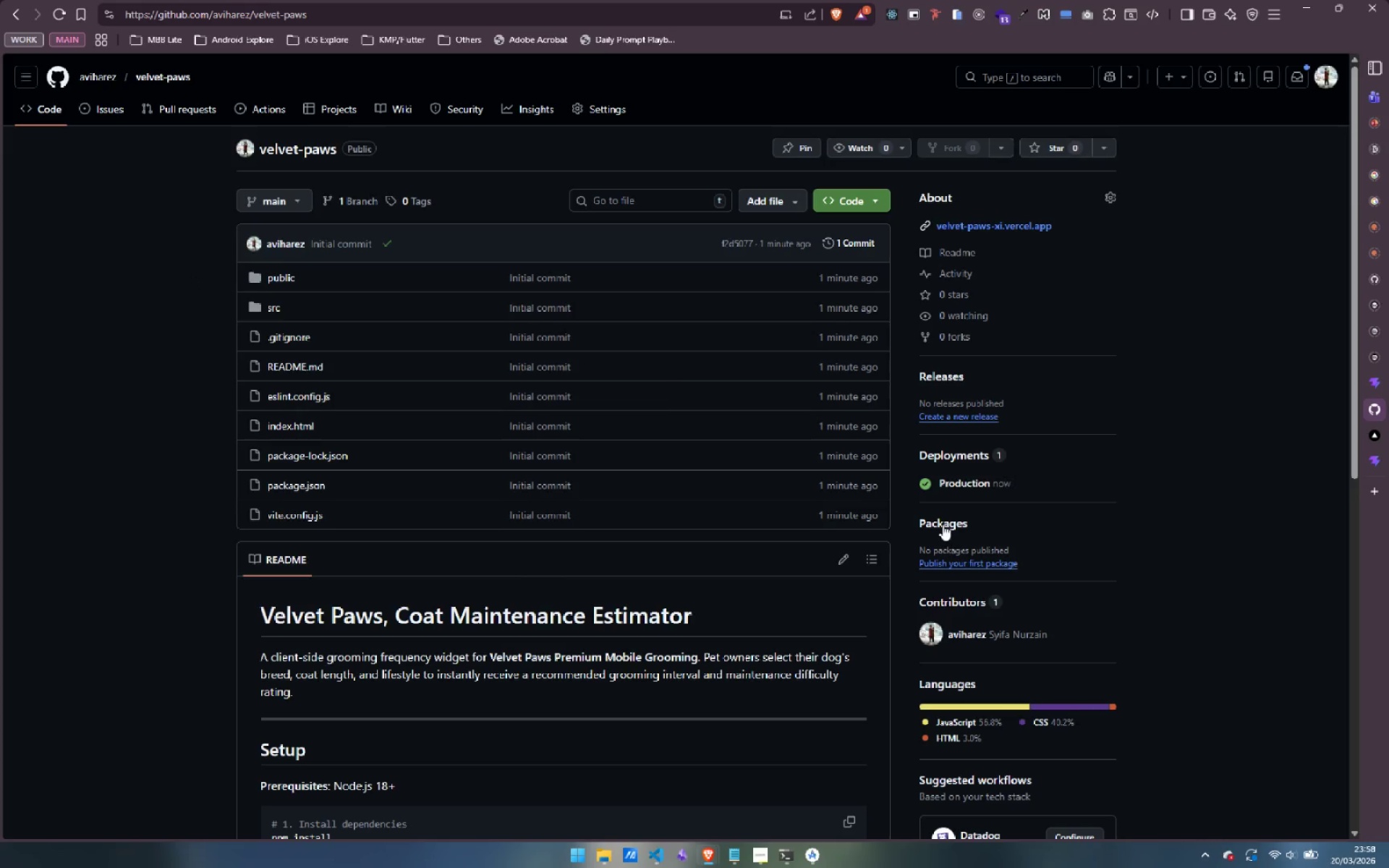 
left_click([942, 451])
 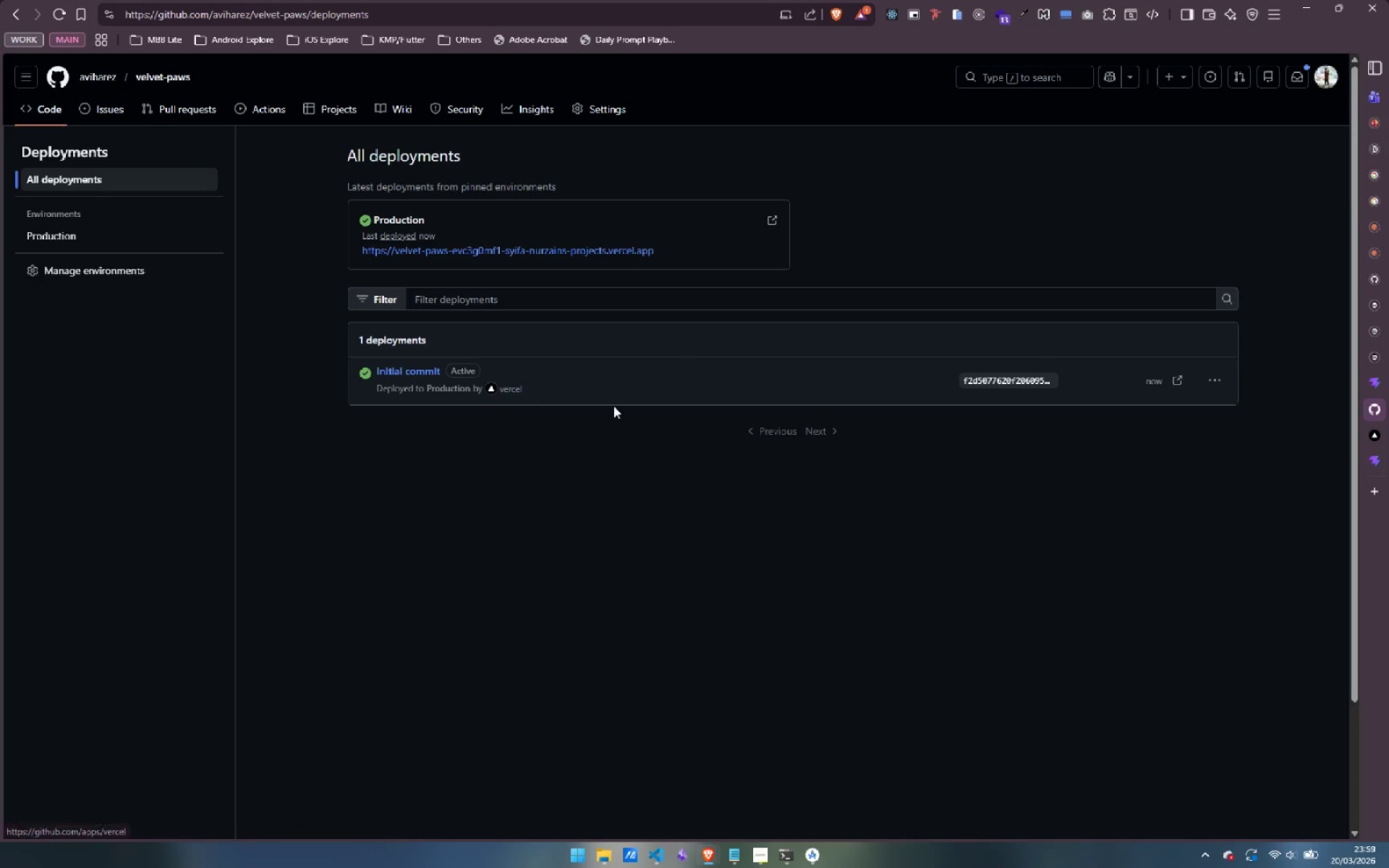 
mouse_move([1281, 459])
 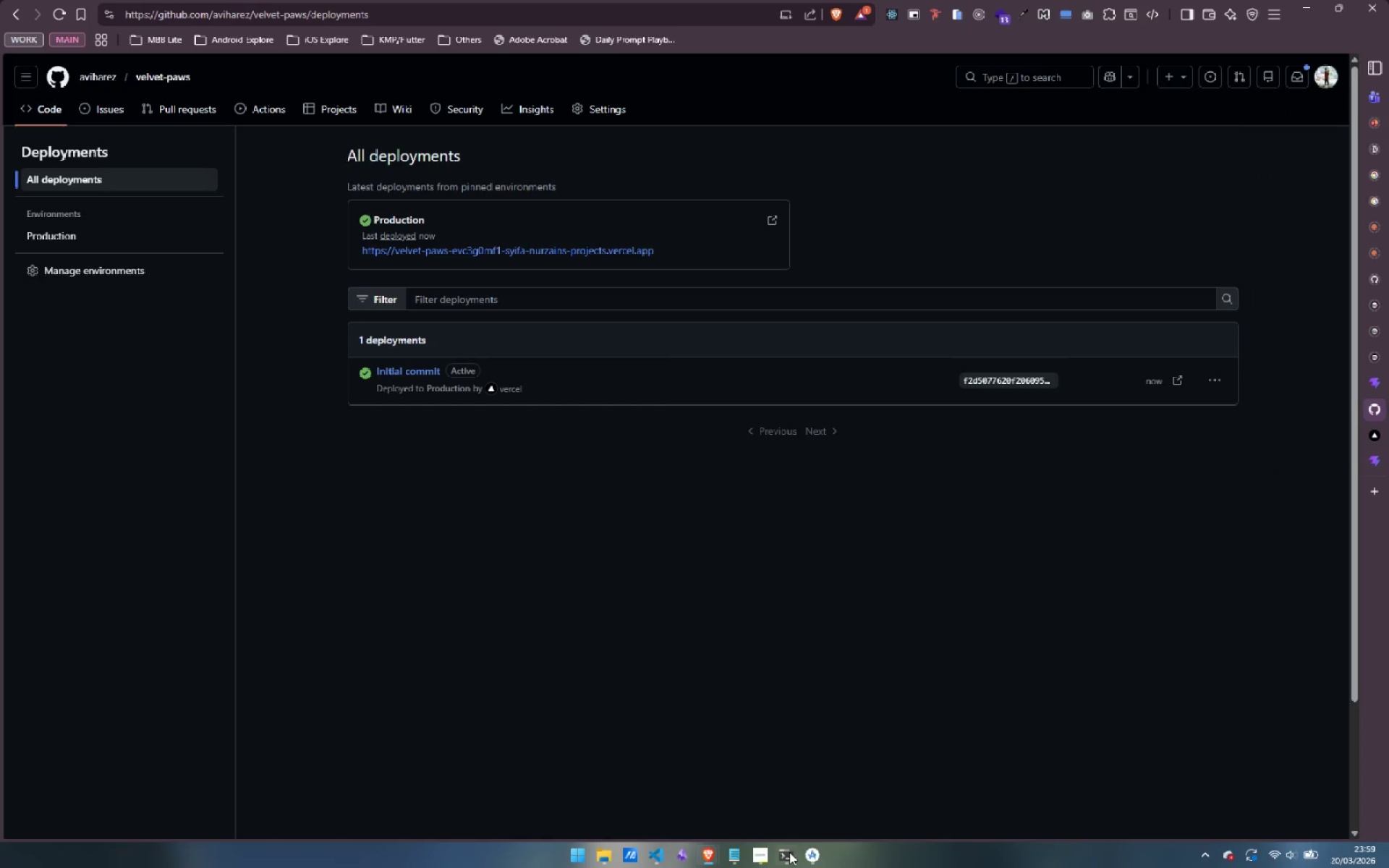 
mouse_move([791, 855])
 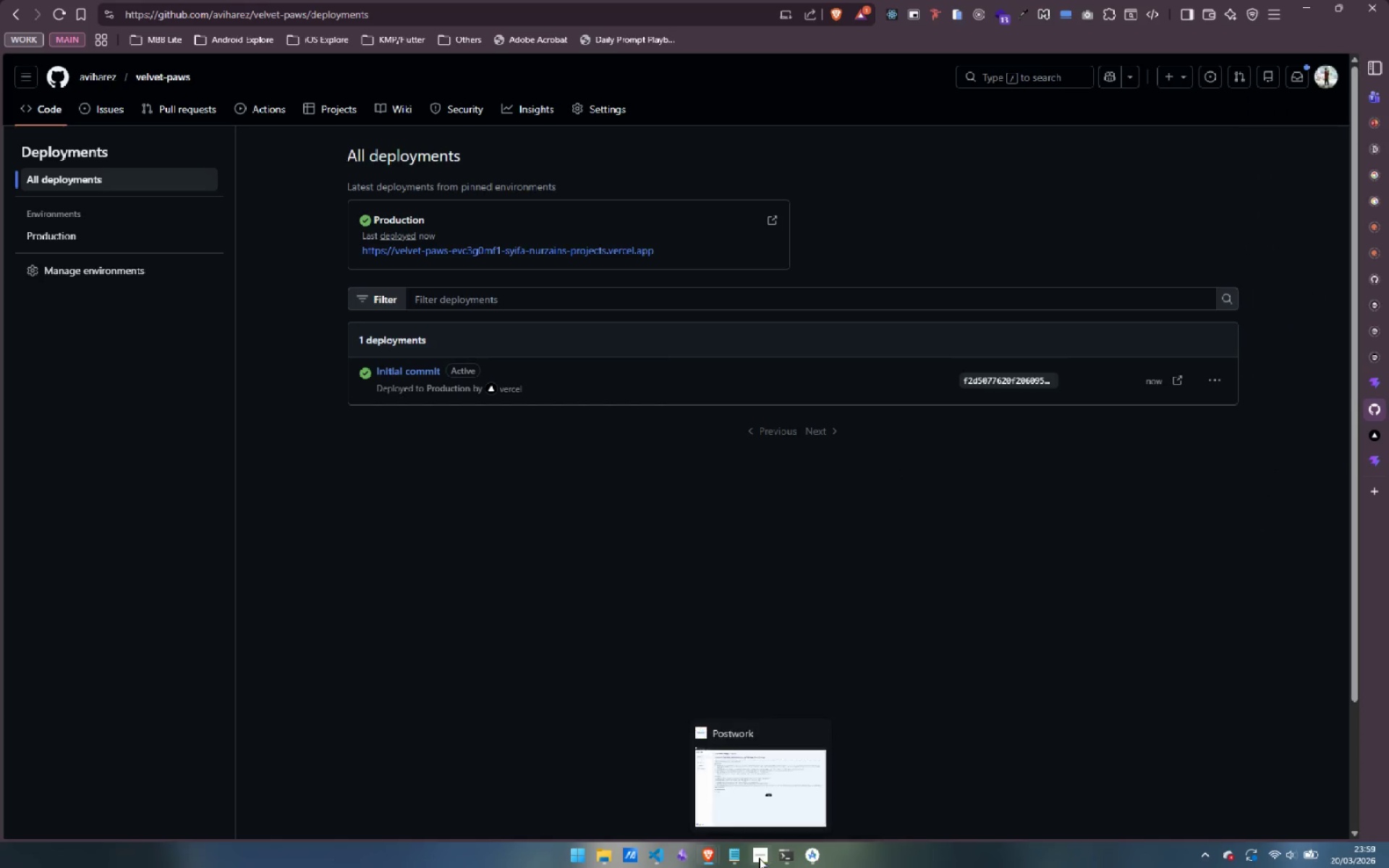 
left_click([759, 858])